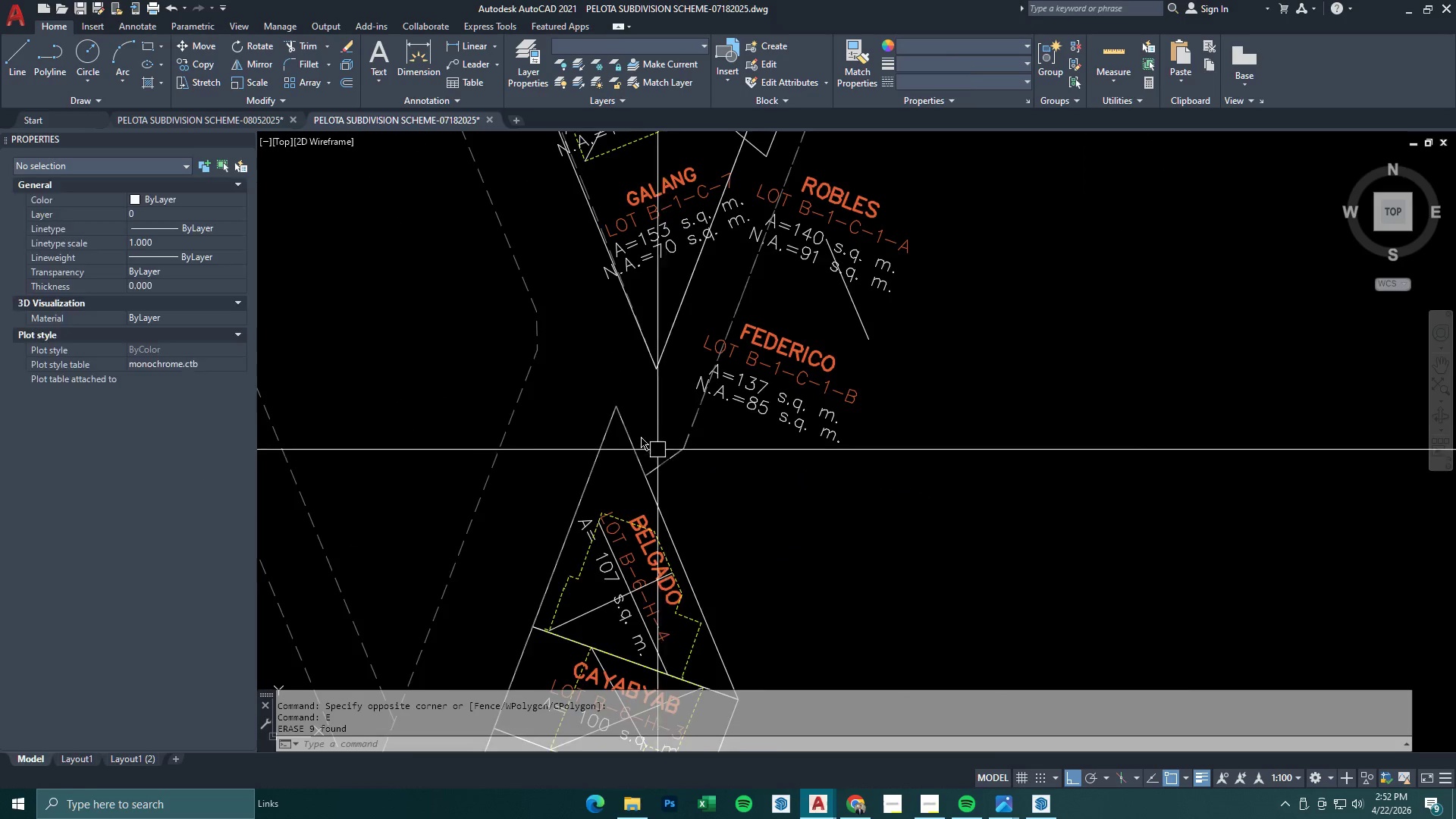 
scroll: coordinate [641, 437], scroll_direction: up, amount: 2.0
 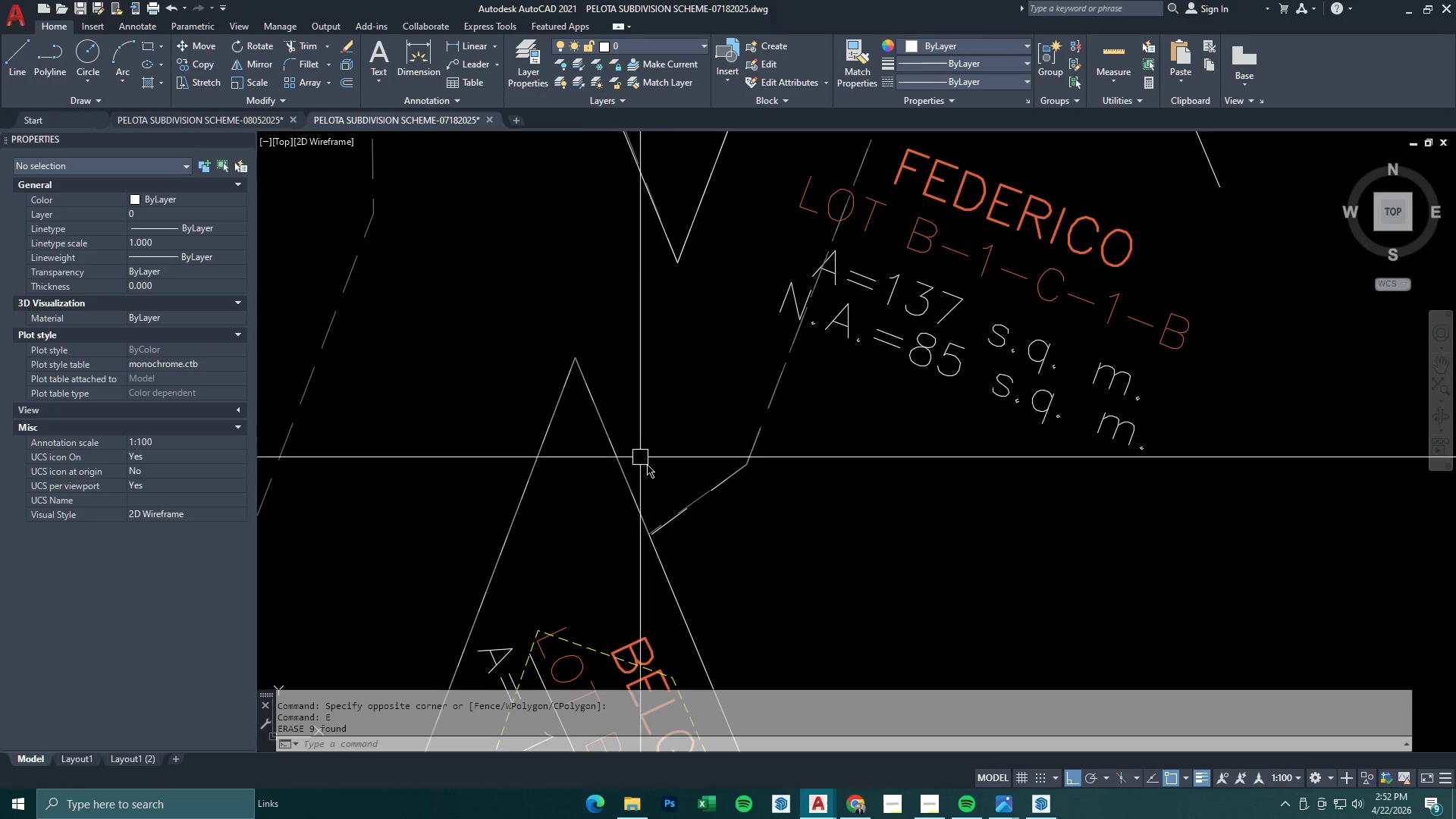 
scroll: coordinate [710, 522], scroll_direction: down, amount: 1.0
 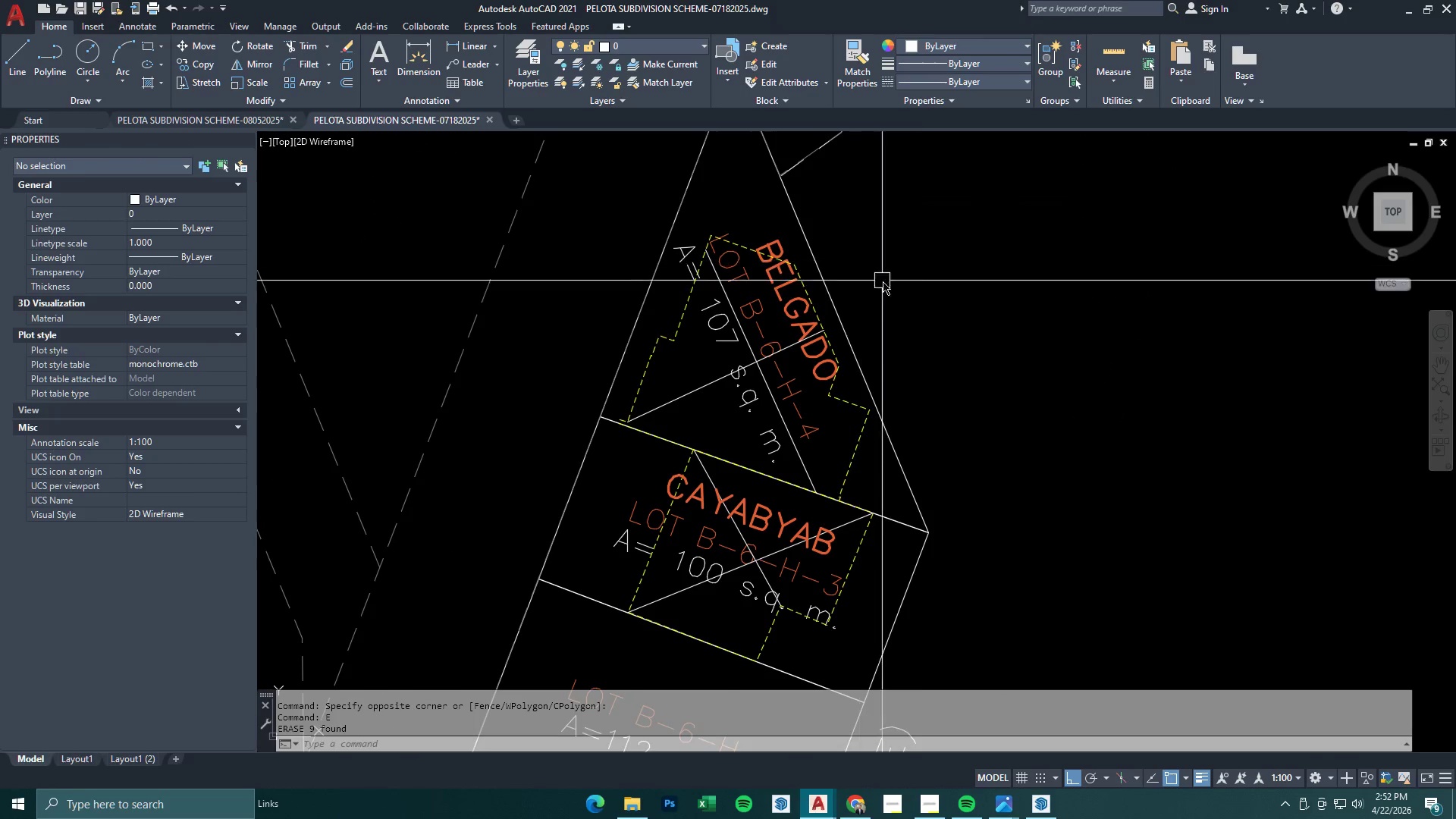 
left_click_drag(start_coordinate=[921, 271], to_coordinate=[896, 305])
 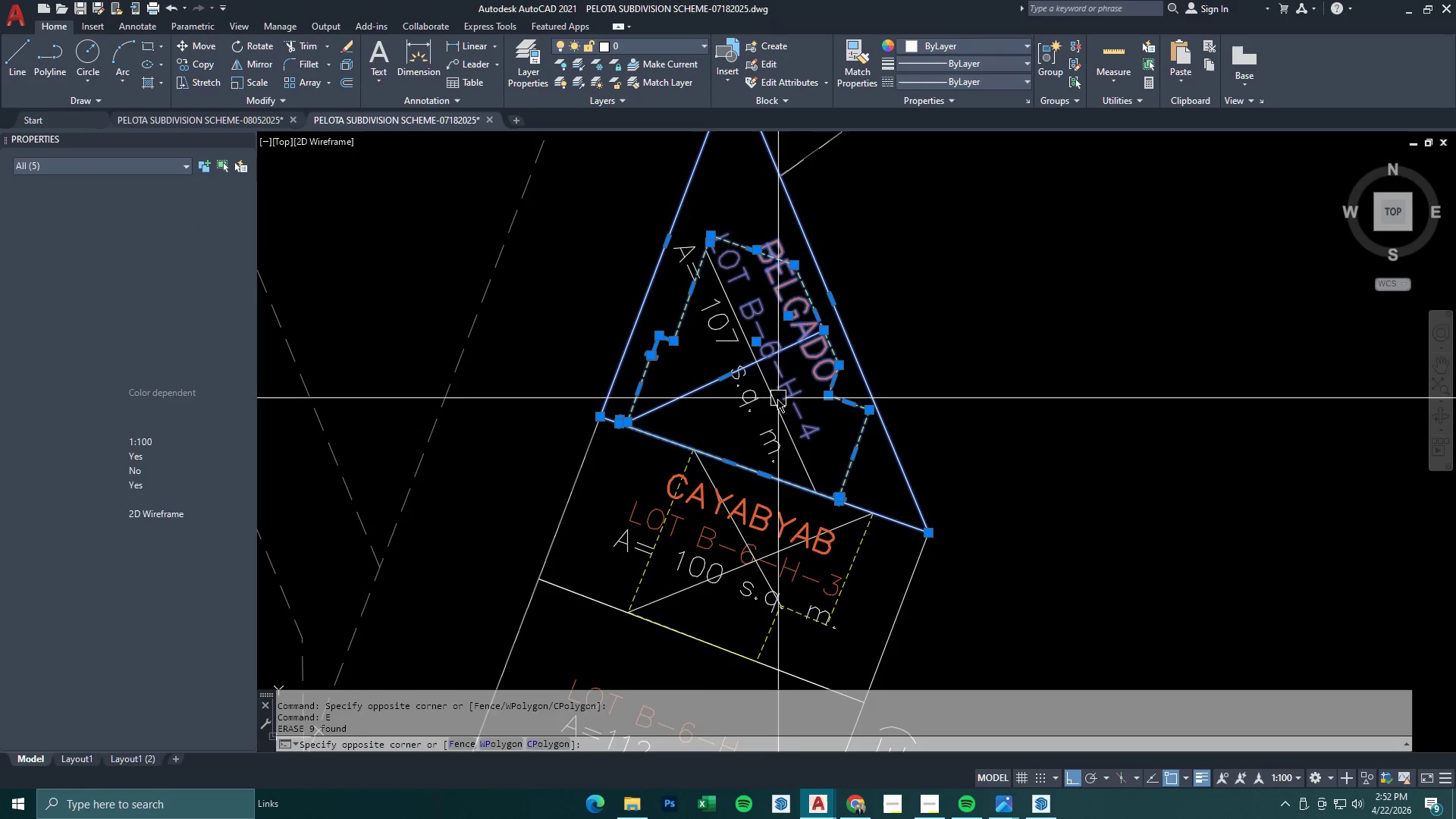 
key(E)
 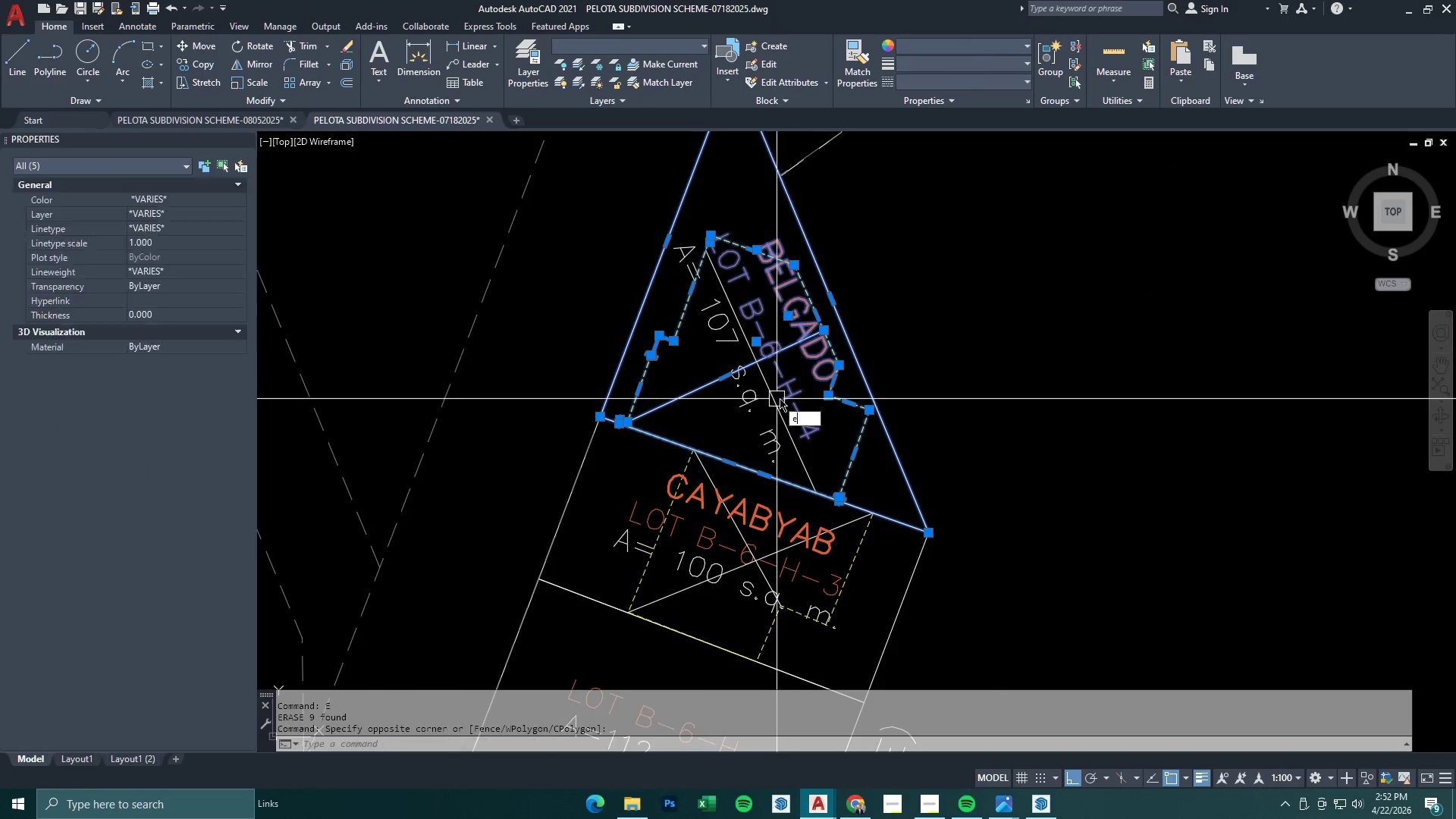 
key(Space)
 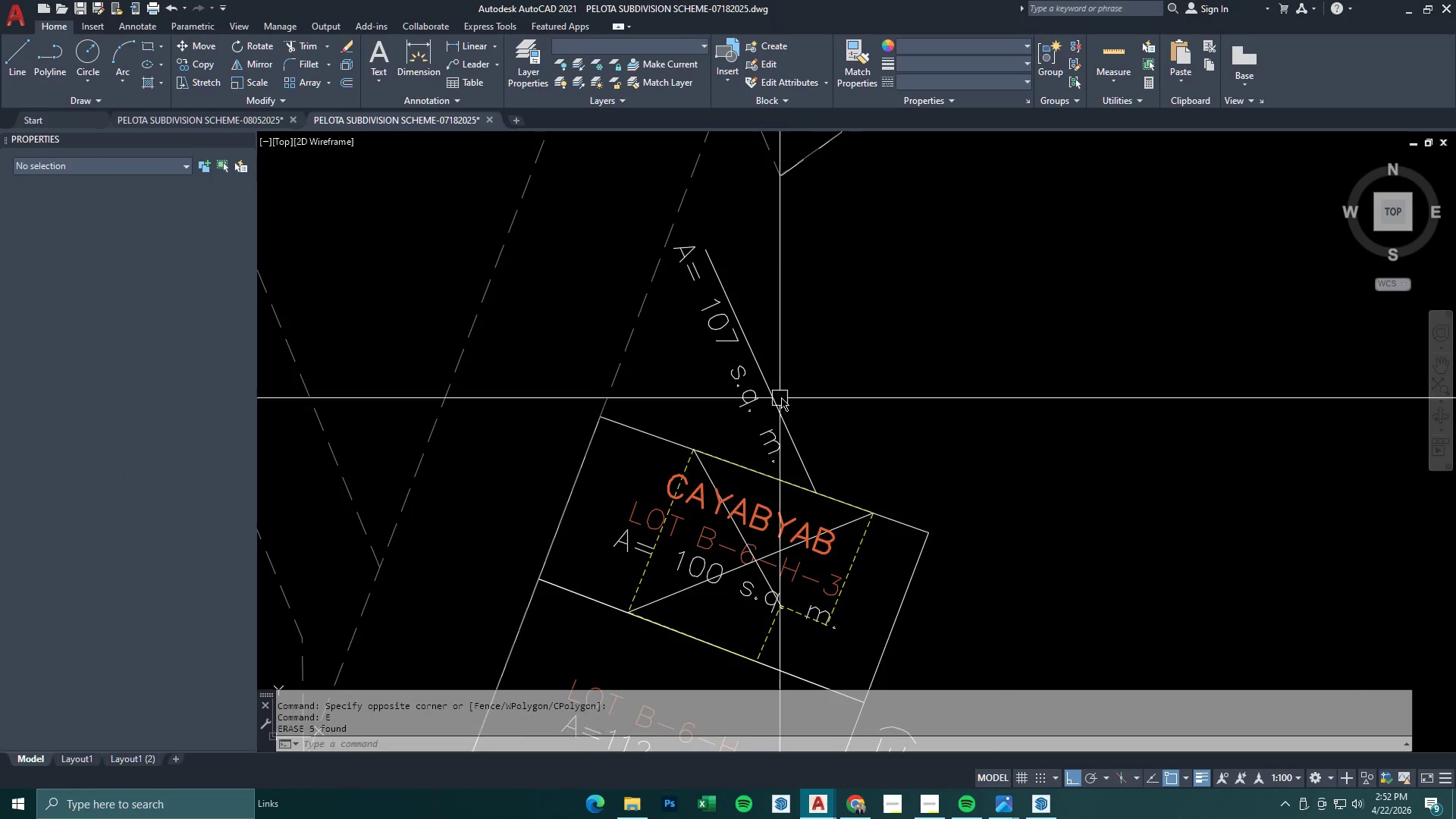 
scroll: coordinate [781, 397], scroll_direction: down, amount: 2.0
 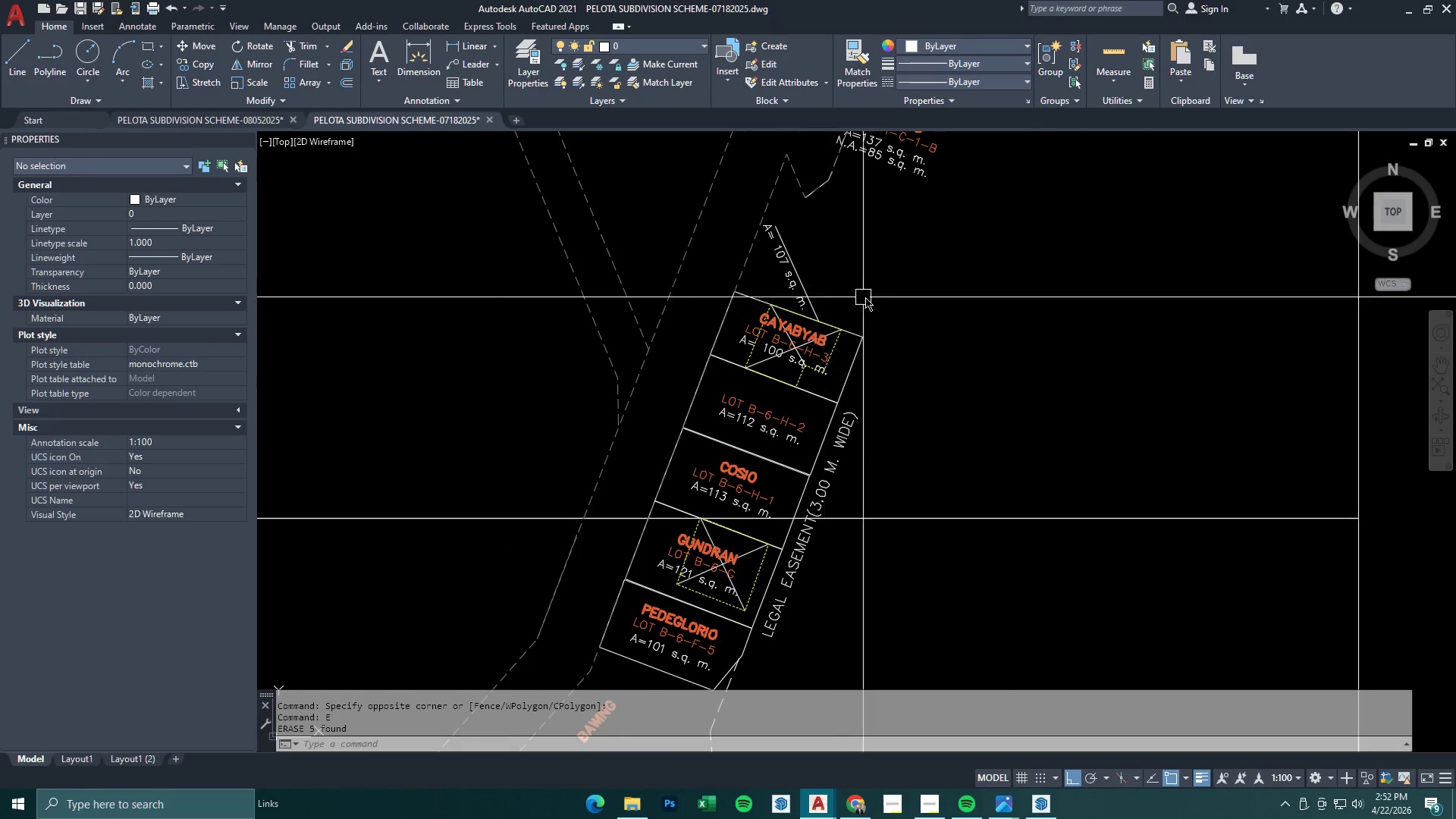 
left_click_drag(start_coordinate=[879, 286], to_coordinate=[859, 316])
 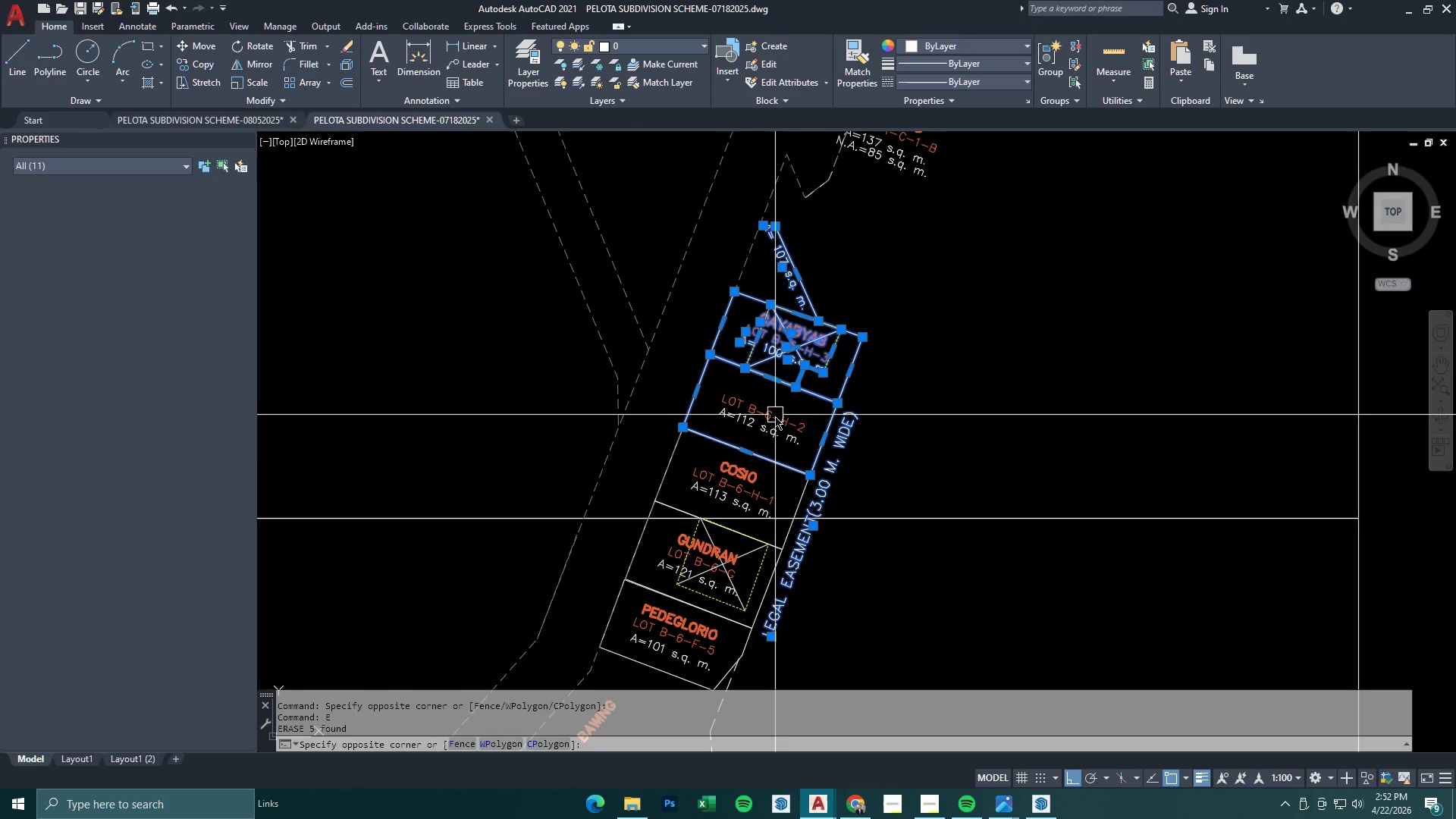 
key(E)
 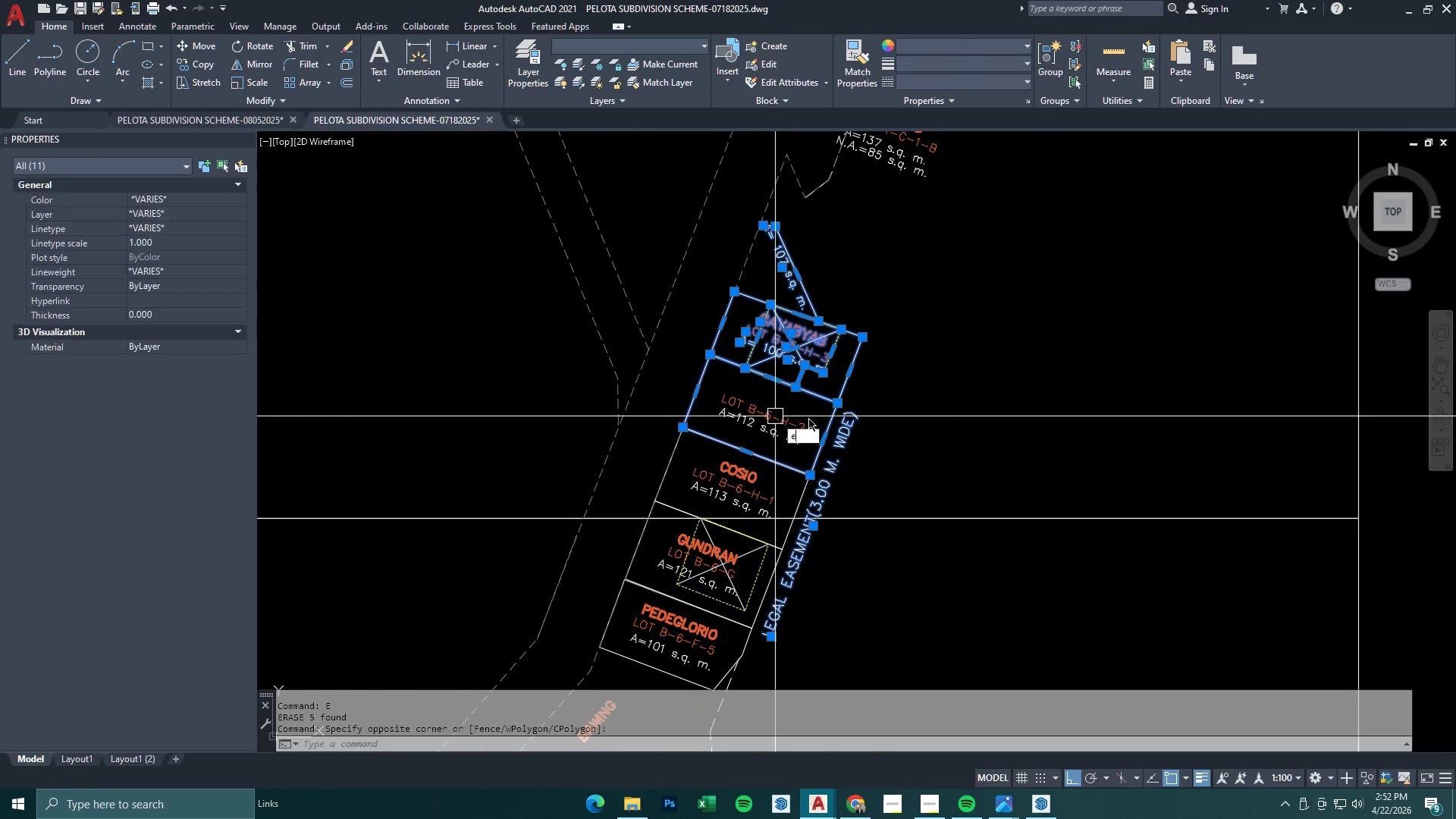 
key(Space)
 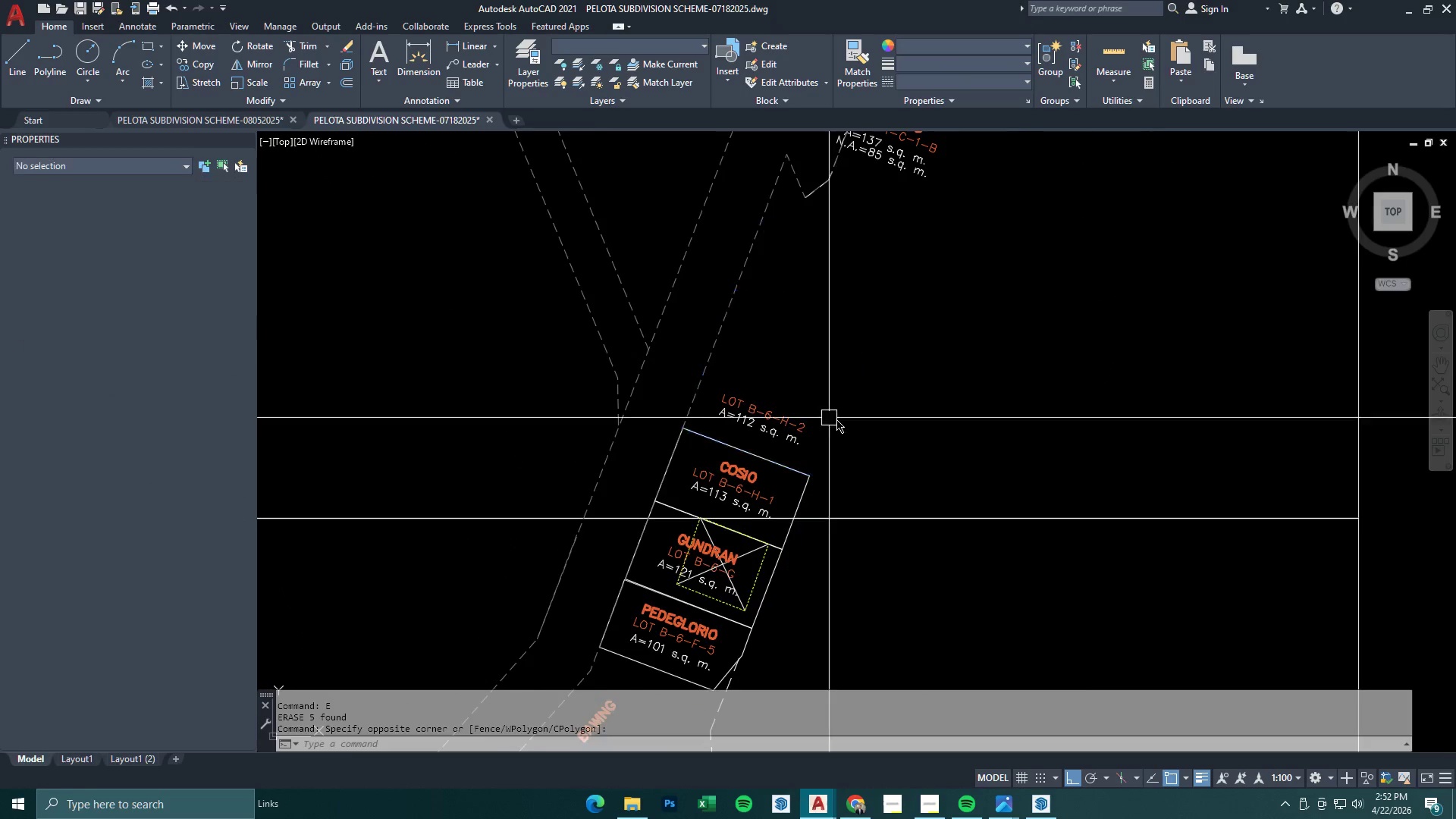 
left_click_drag(start_coordinate=[871, 259], to_coordinate=[853, 293])
 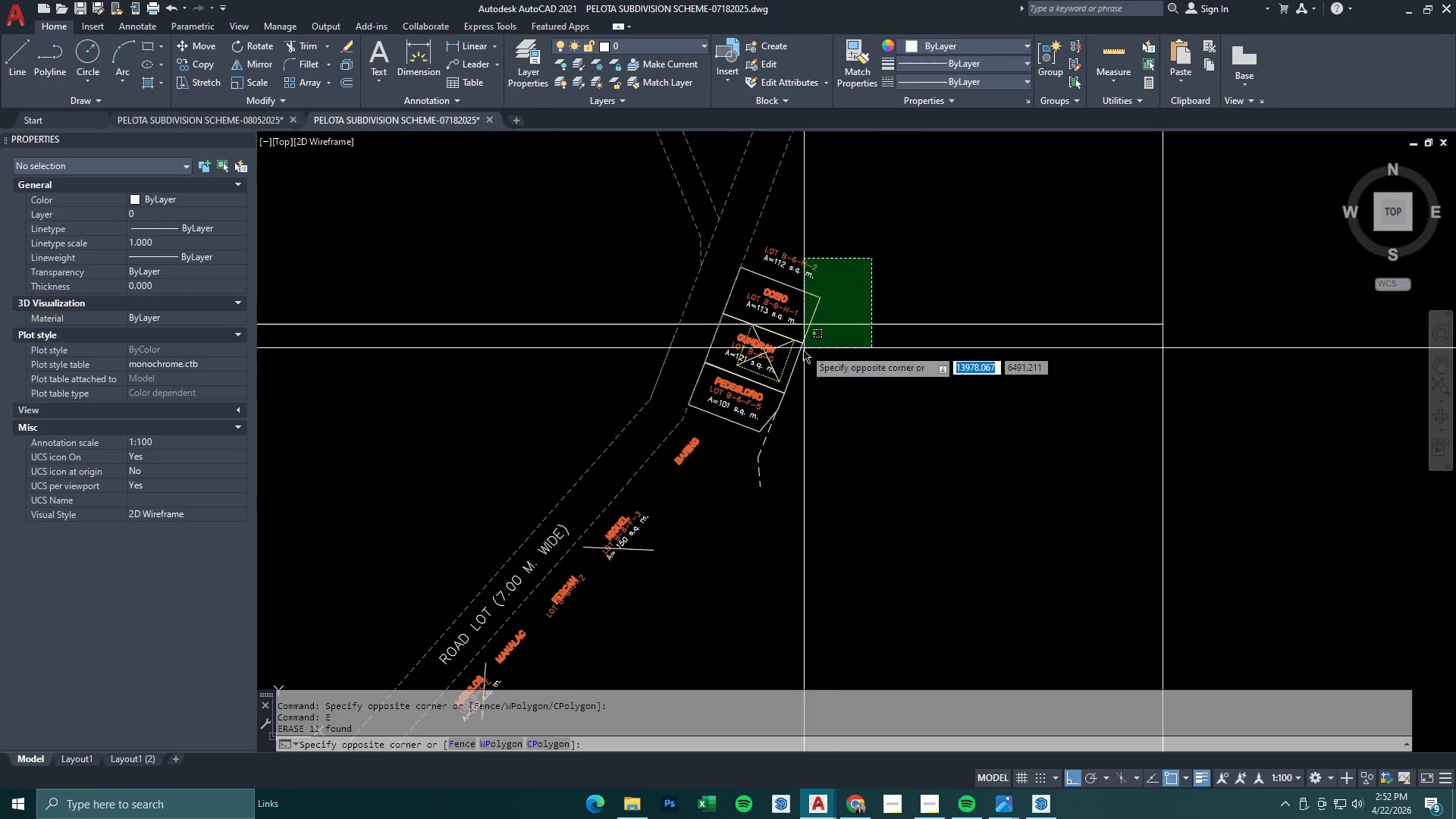 
scroll: coordinate [836, 419], scroll_direction: down, amount: 1.0
 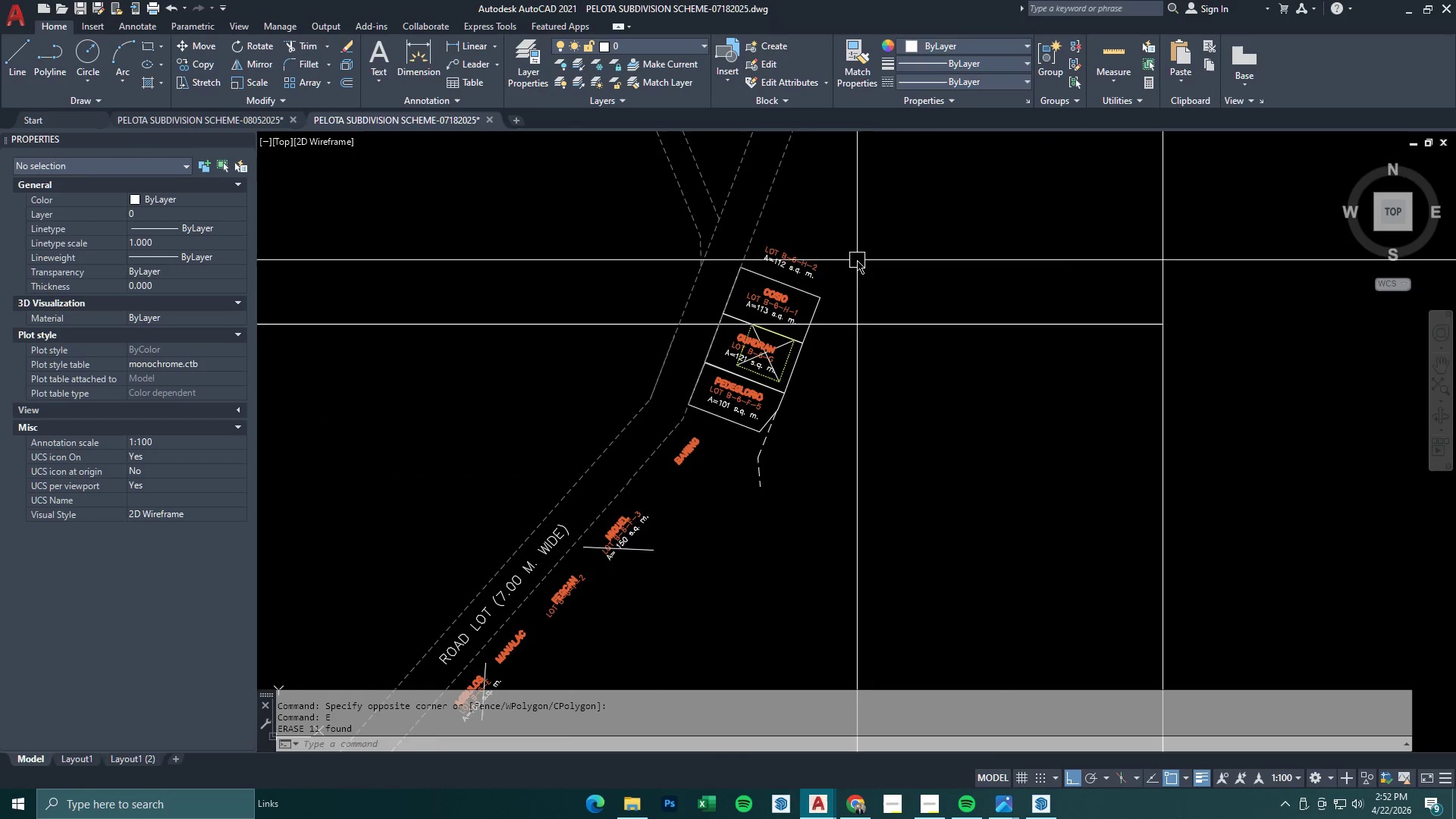 
key(E)
 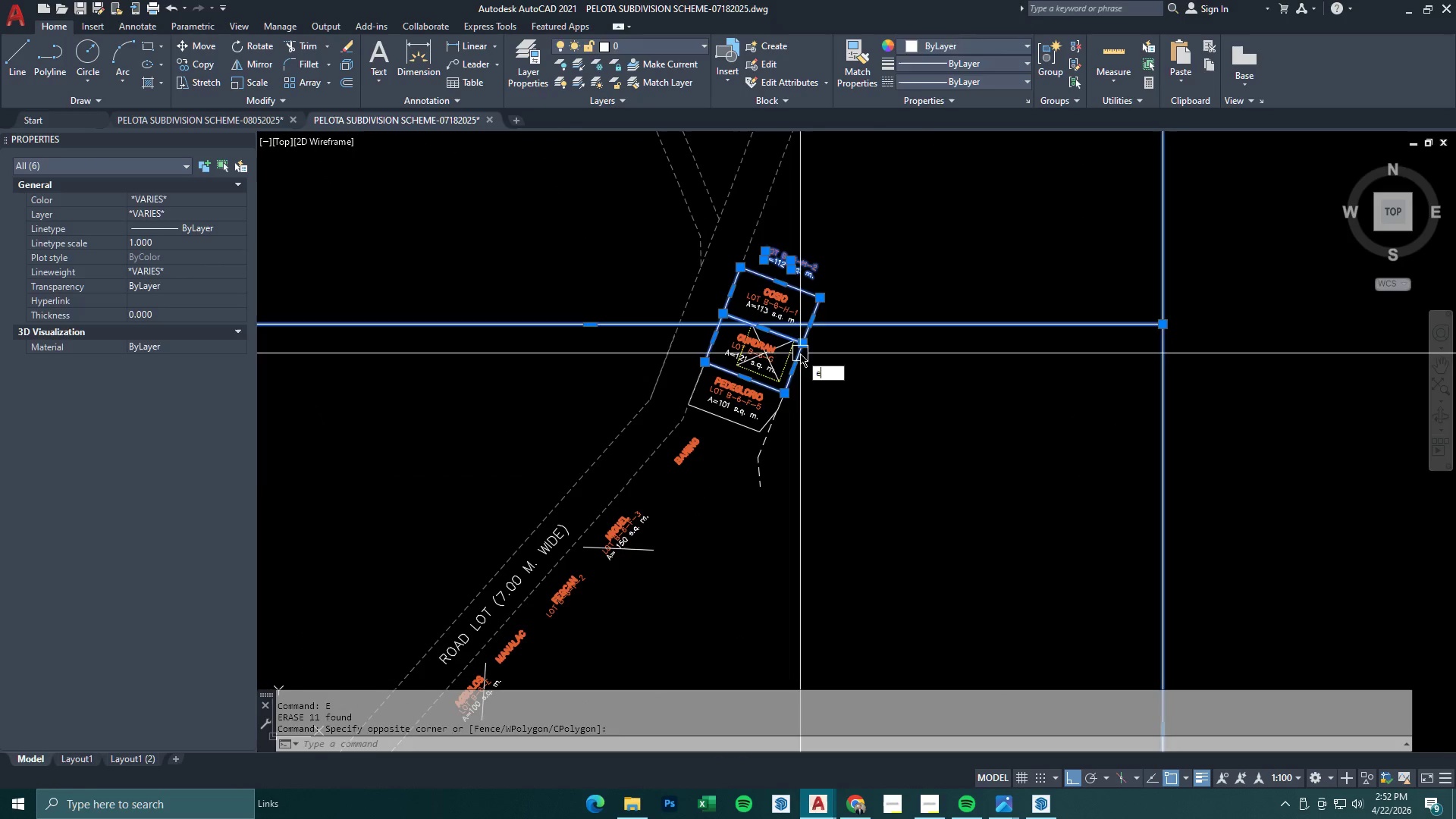 
key(Space)
 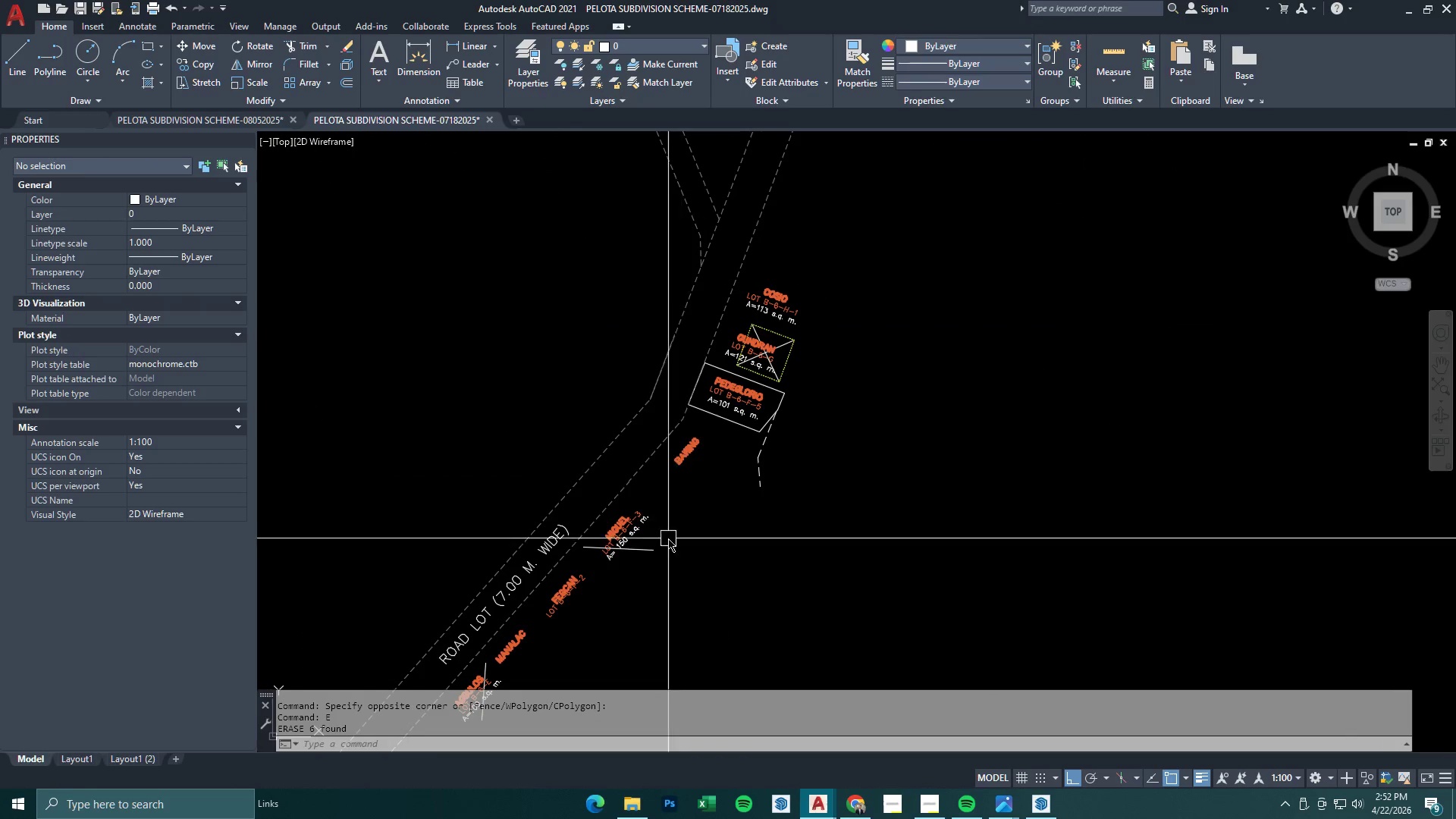 
left_click_drag(start_coordinate=[646, 565], to_coordinate=[661, 559])
 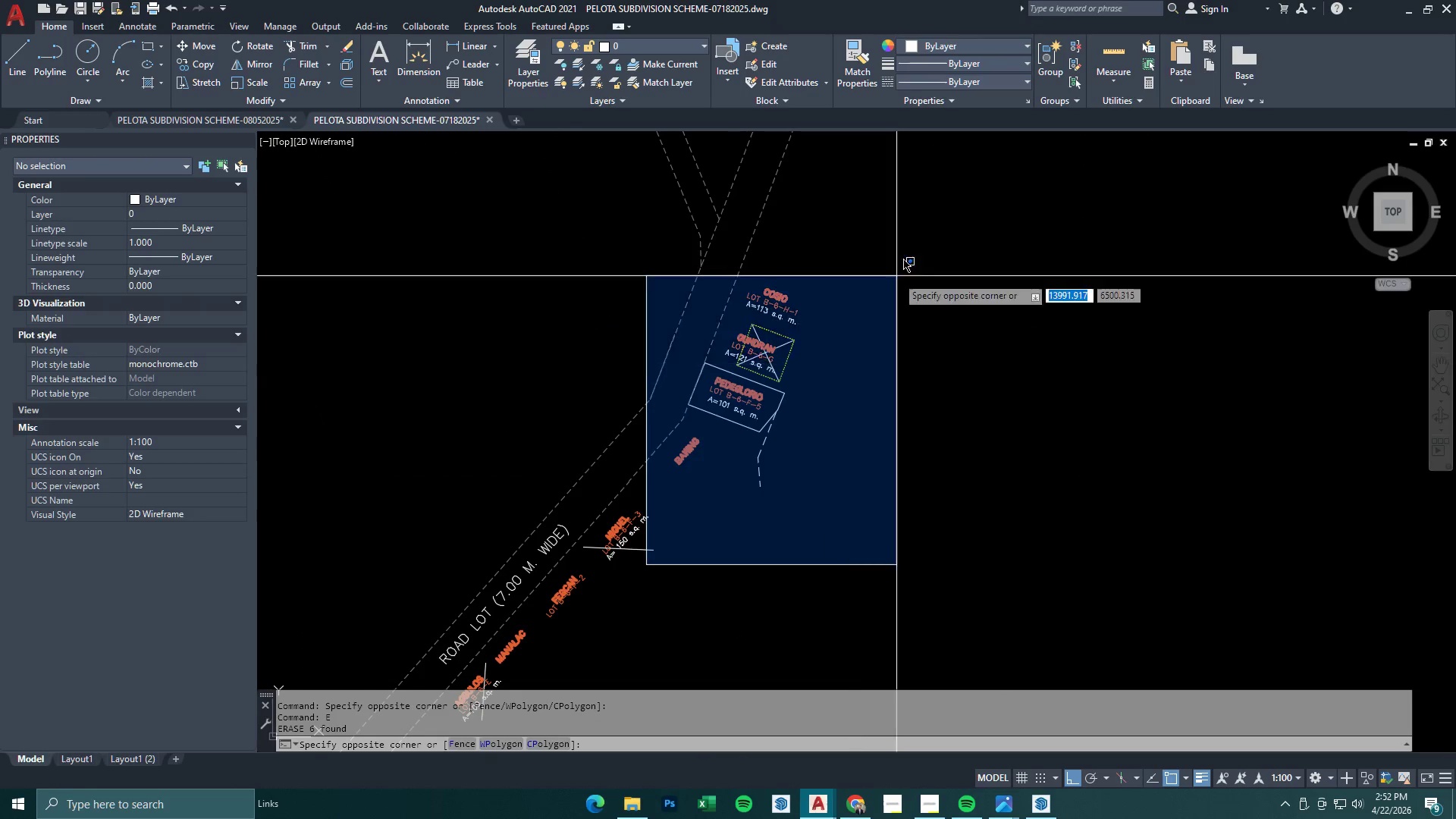 
double_click([928, 218])
 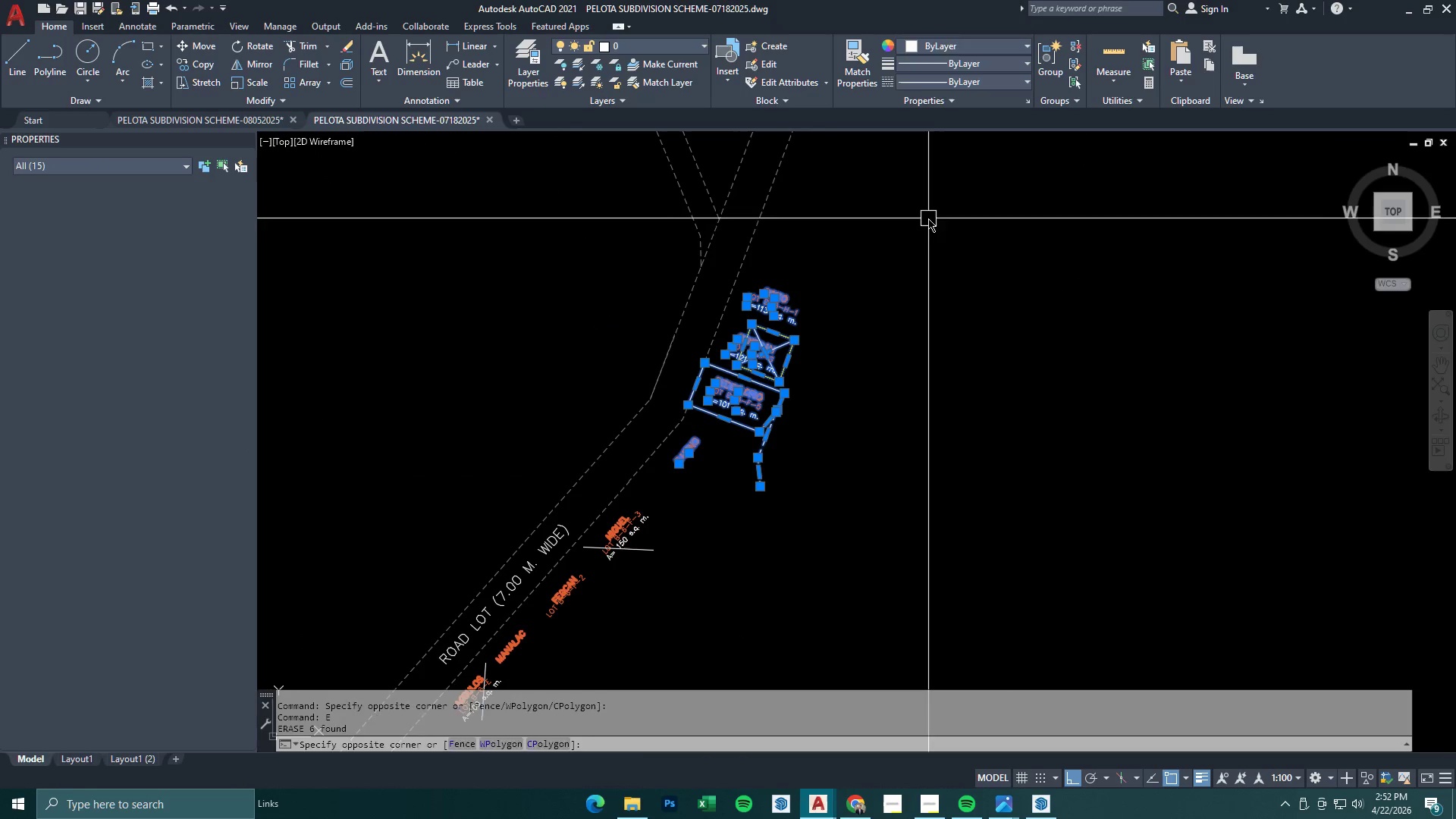 
key(E)
 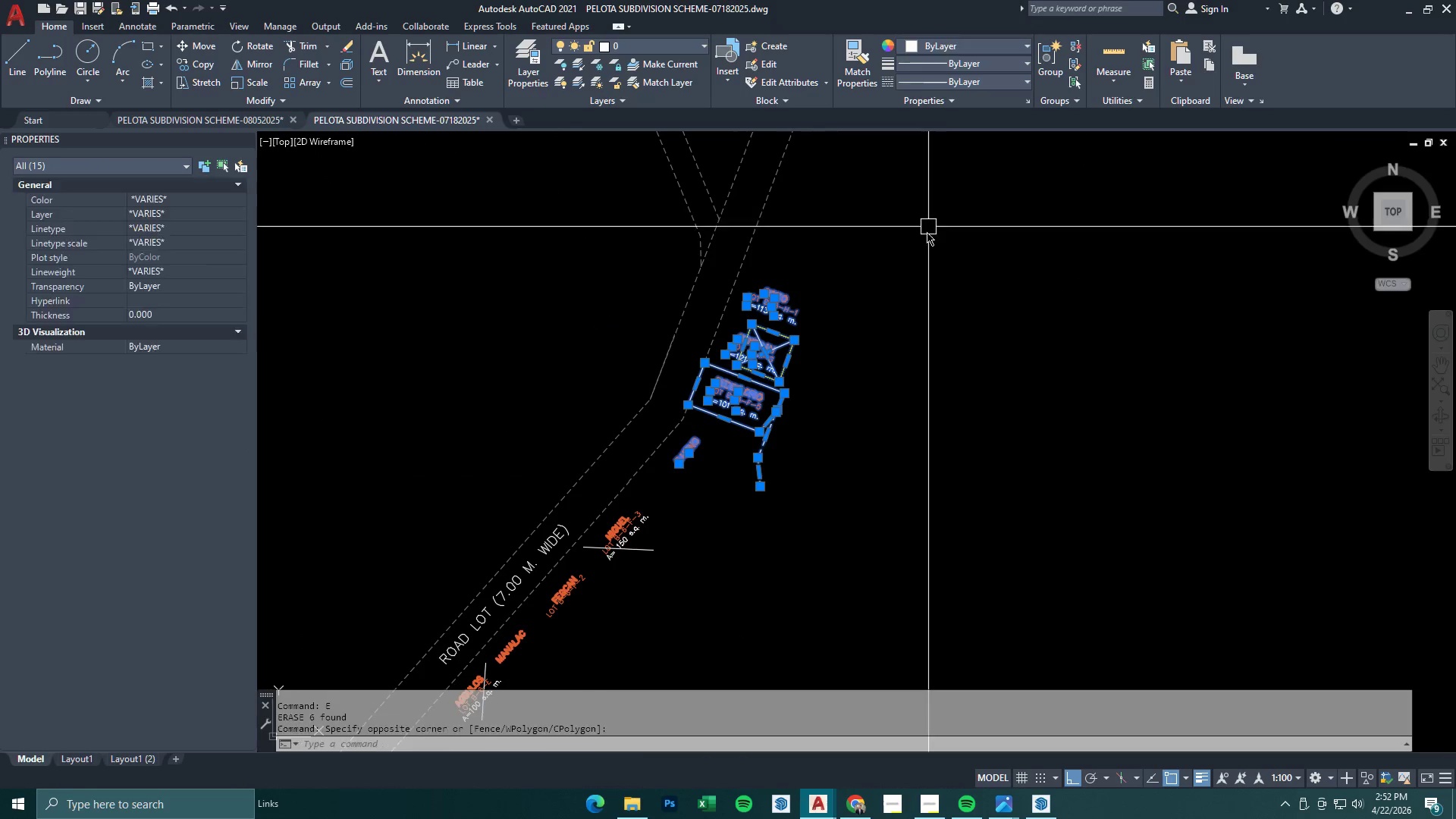 
key(Space)
 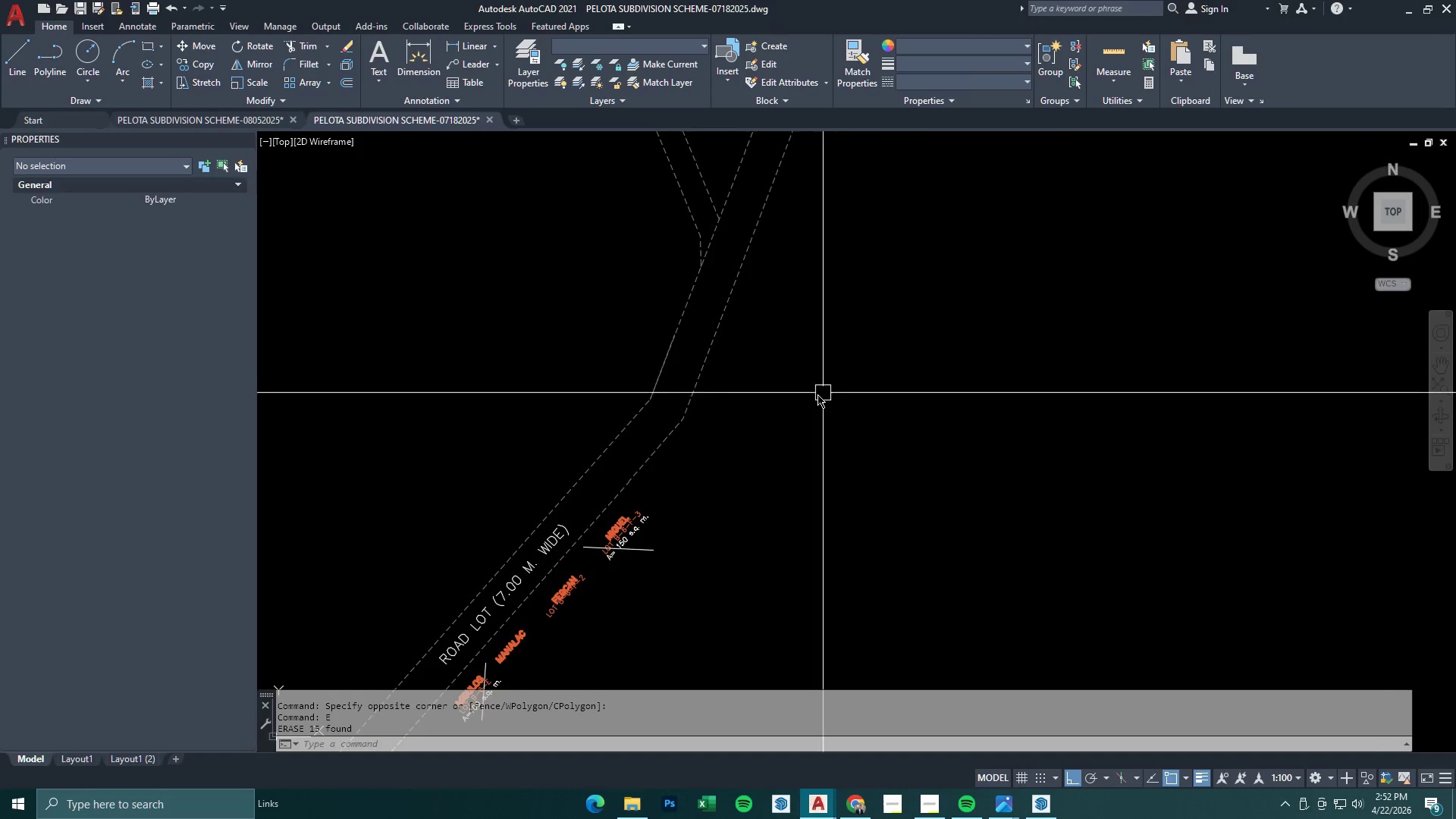 
scroll: coordinate [817, 394], scroll_direction: down, amount: 1.0
 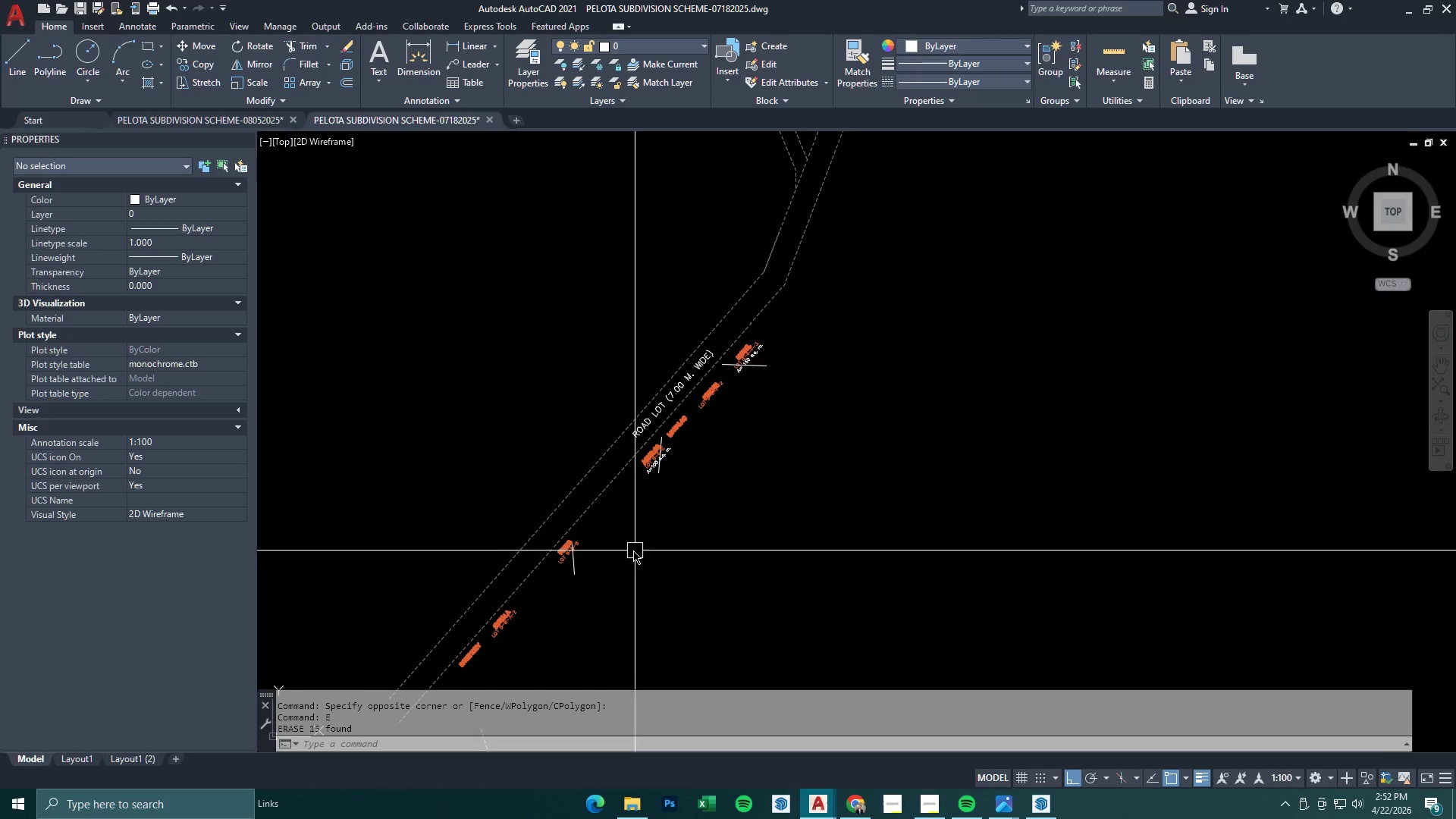 
left_click_drag(start_coordinate=[632, 546], to_coordinate=[637, 541])
 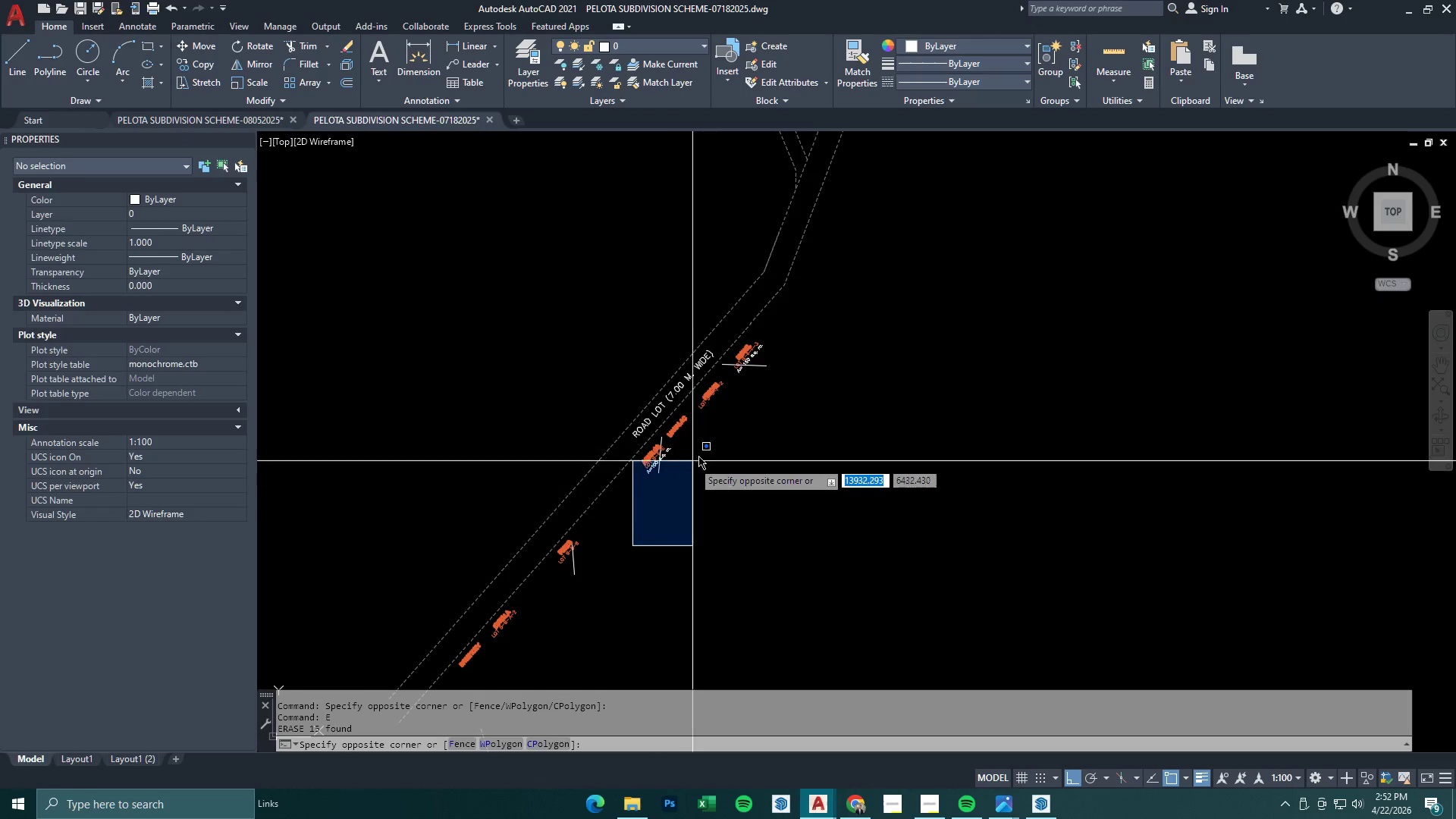 
double_click([723, 440])
 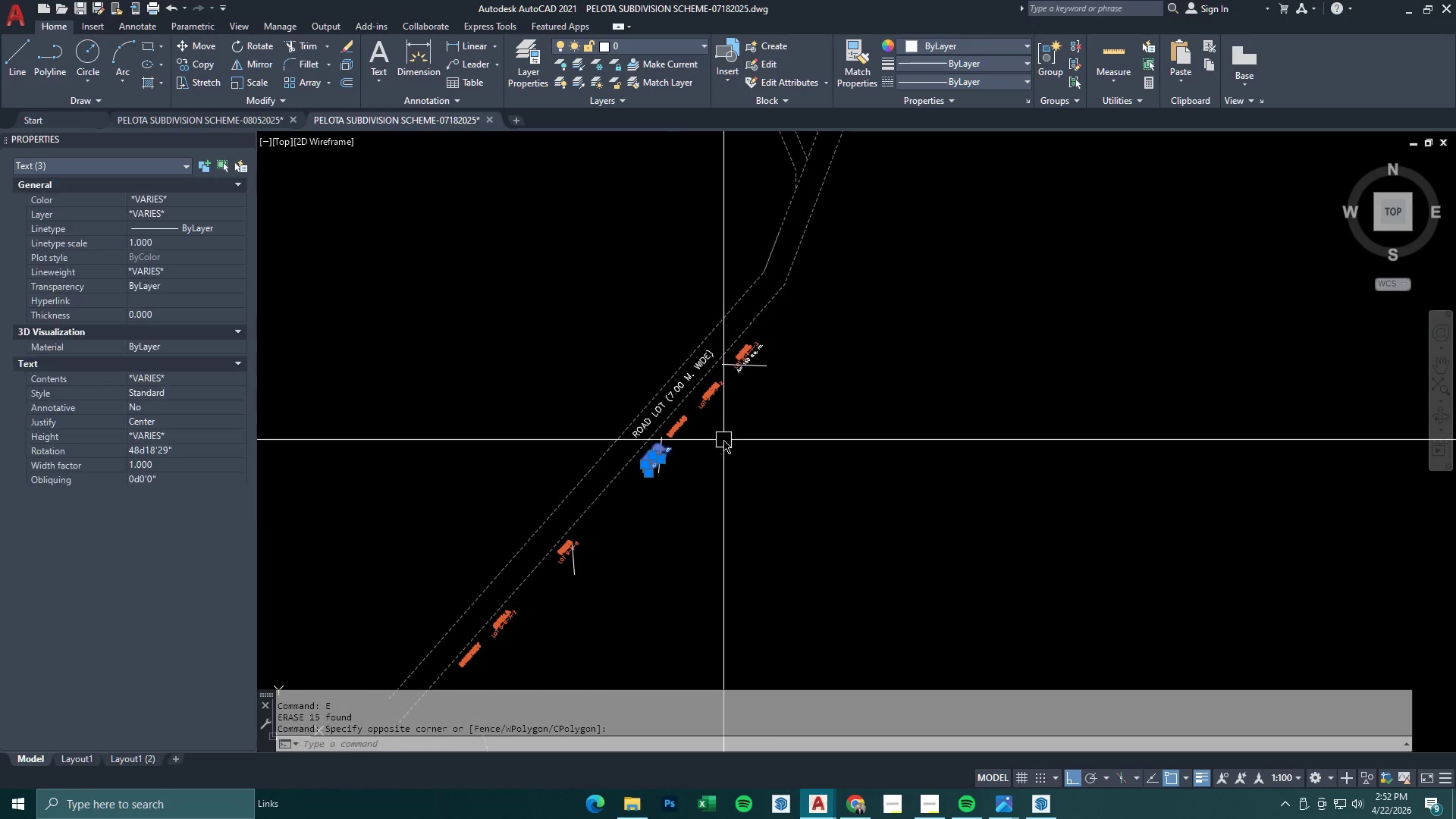 
key(E)
 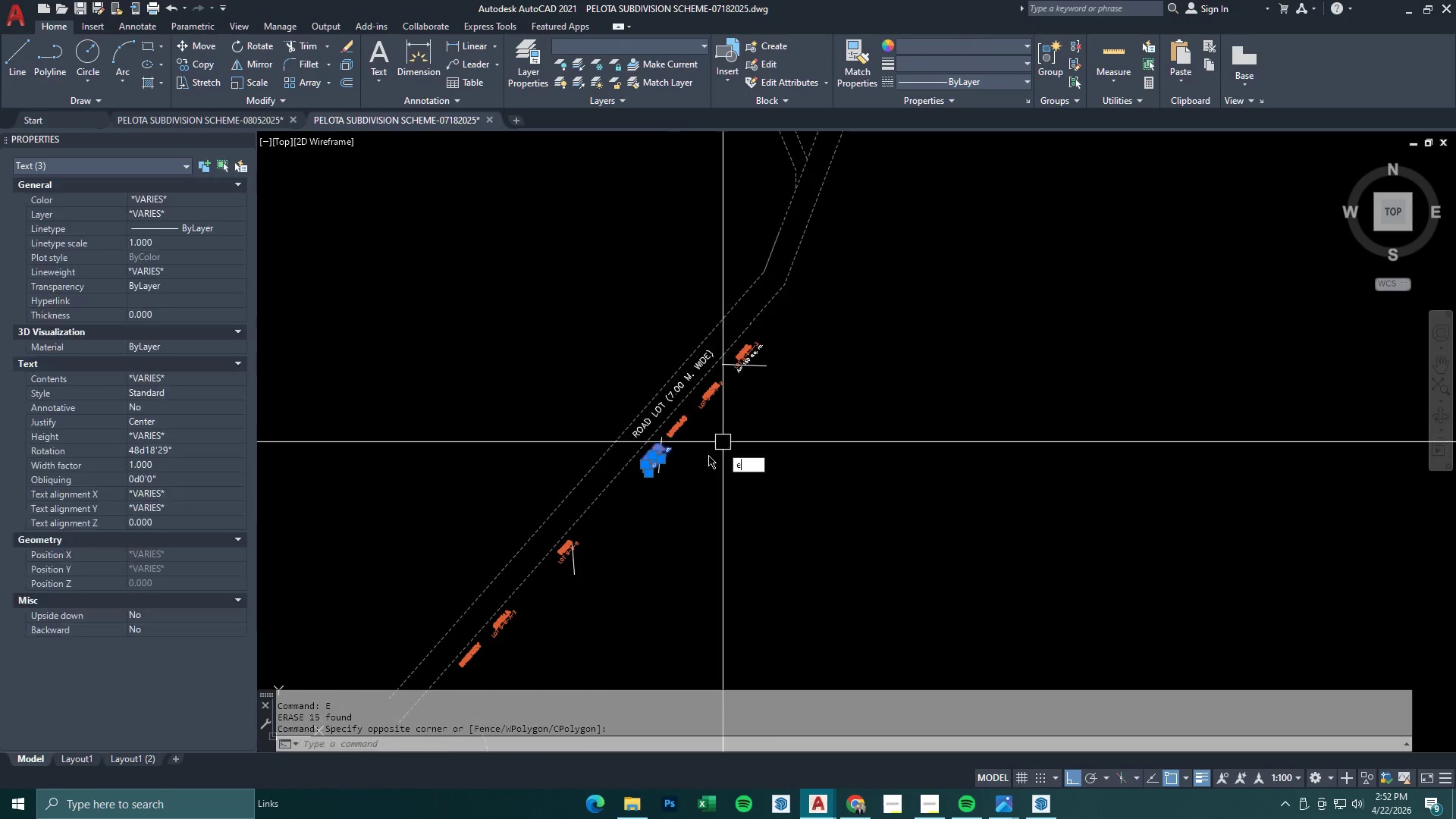 
key(Space)
 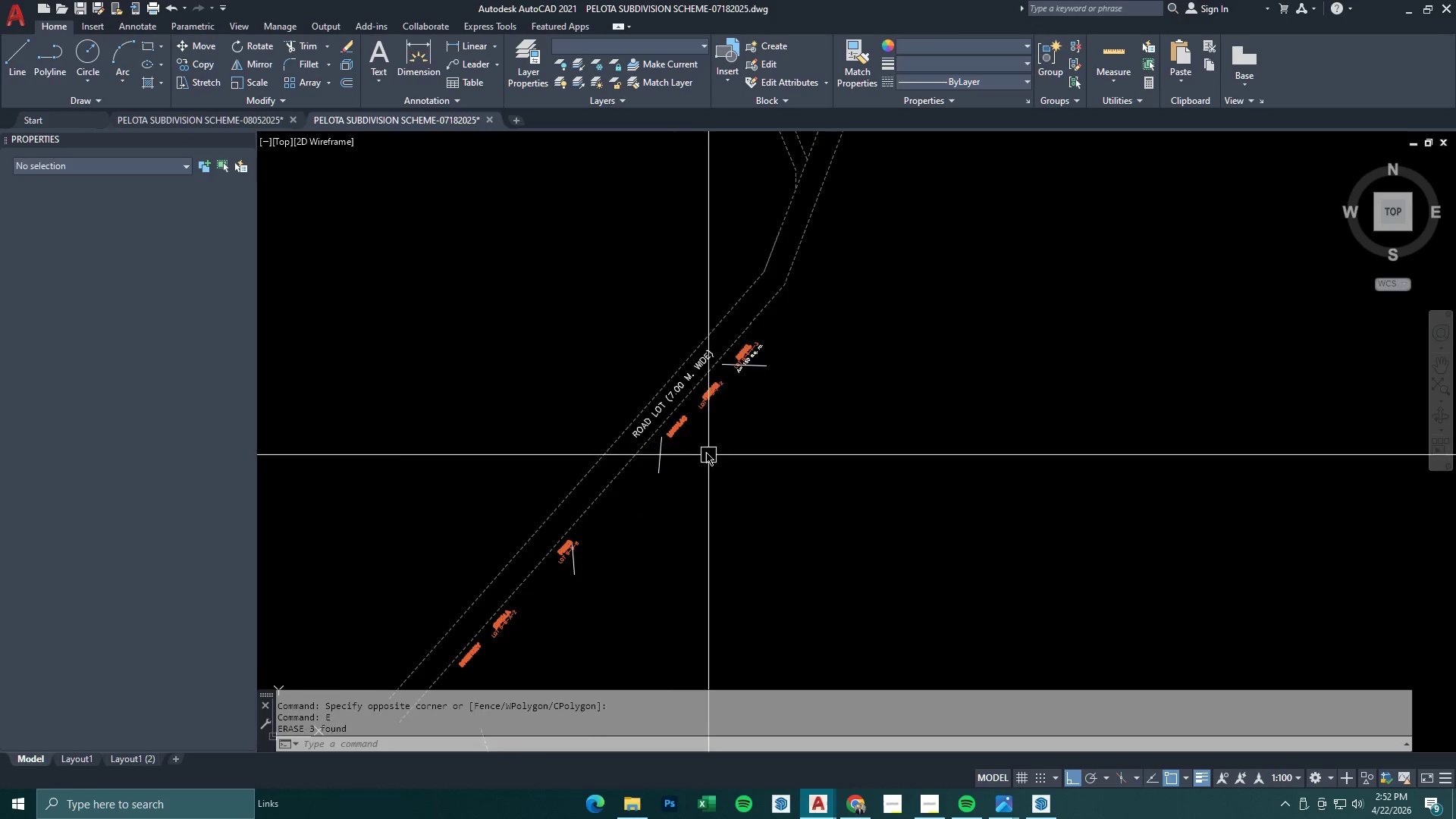 
left_click_drag(start_coordinate=[726, 481], to_coordinate=[720, 480])
 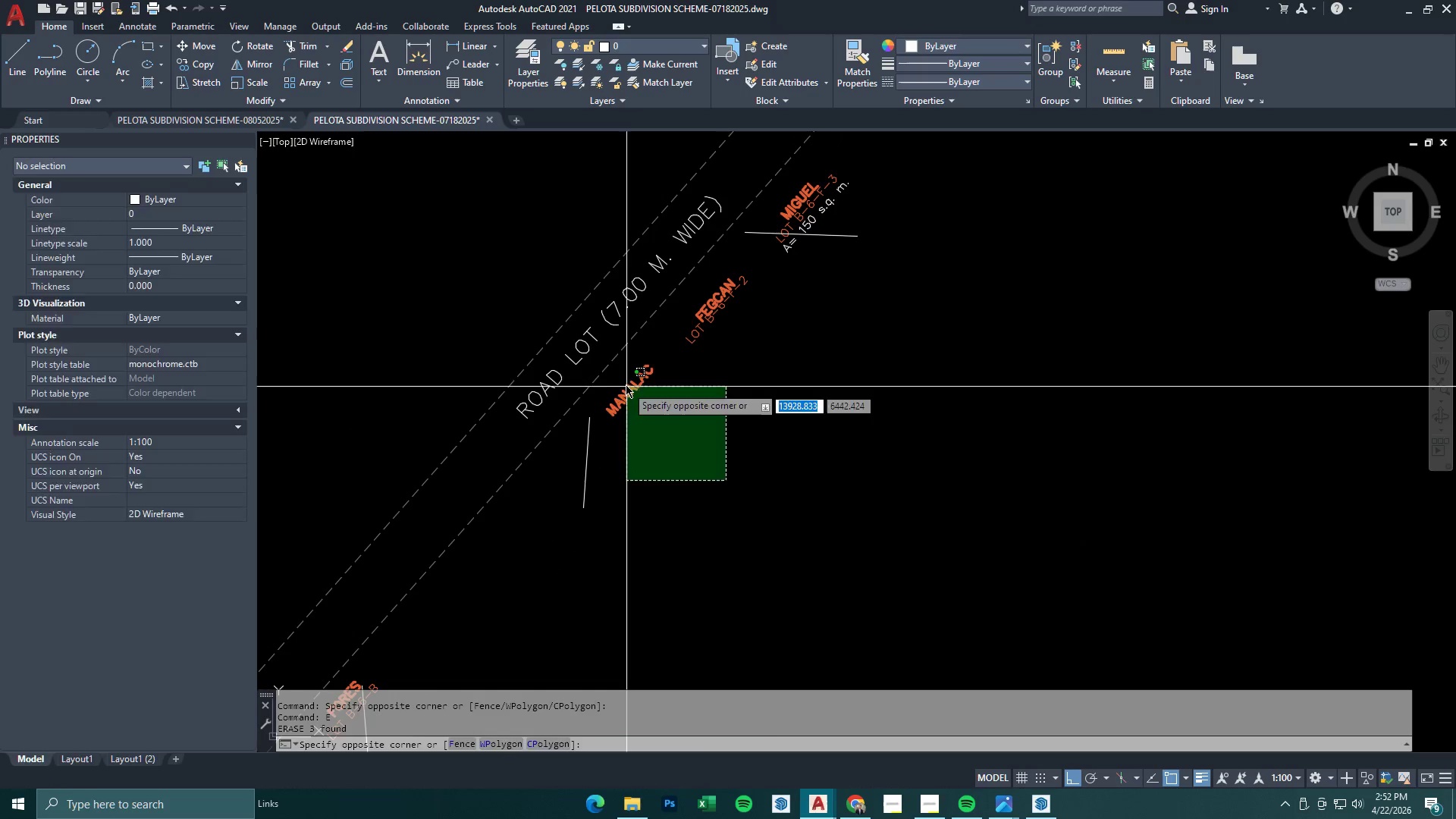 
scroll: coordinate [706, 450], scroll_direction: up, amount: 2.0
 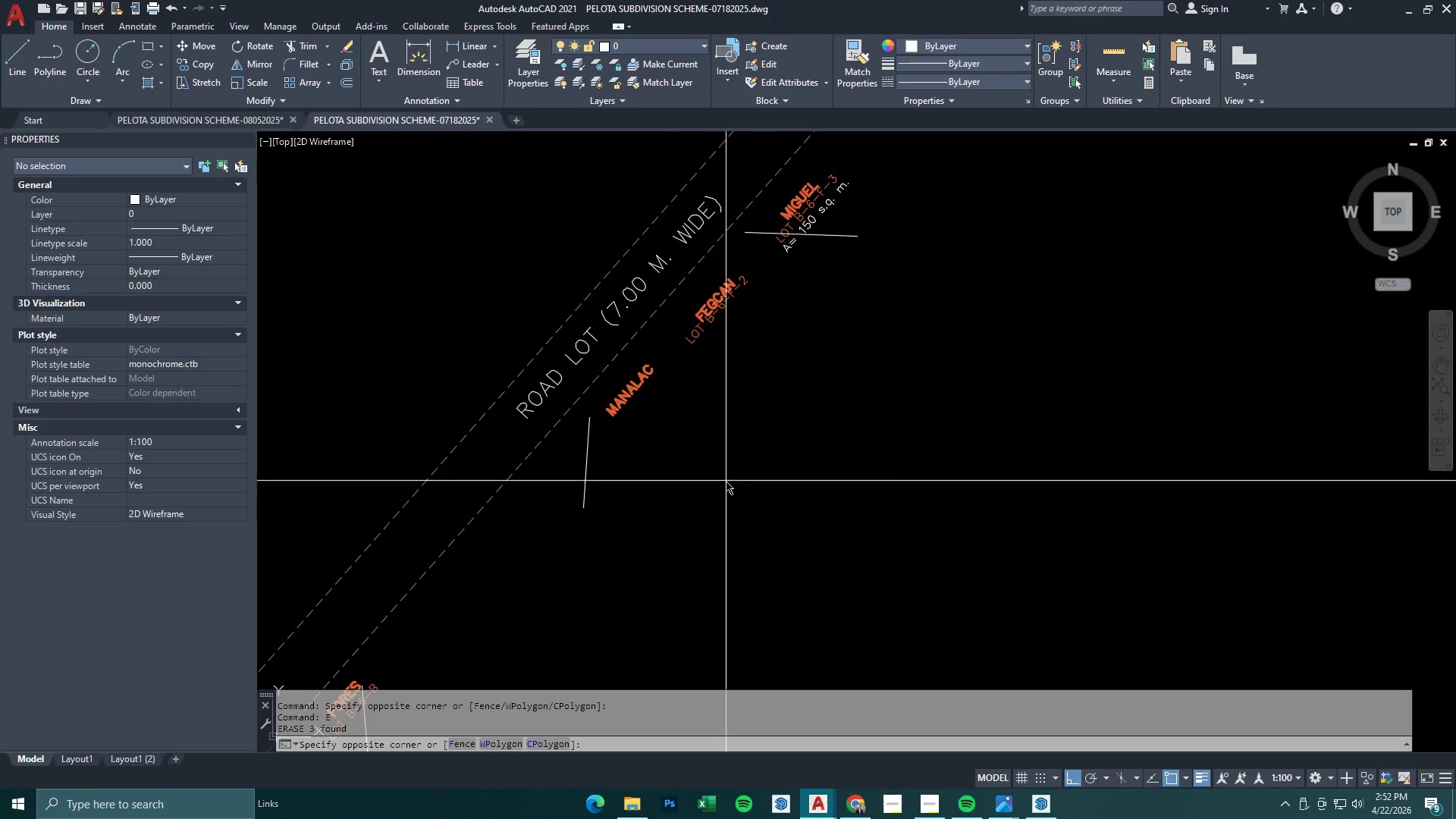 
key(E)
 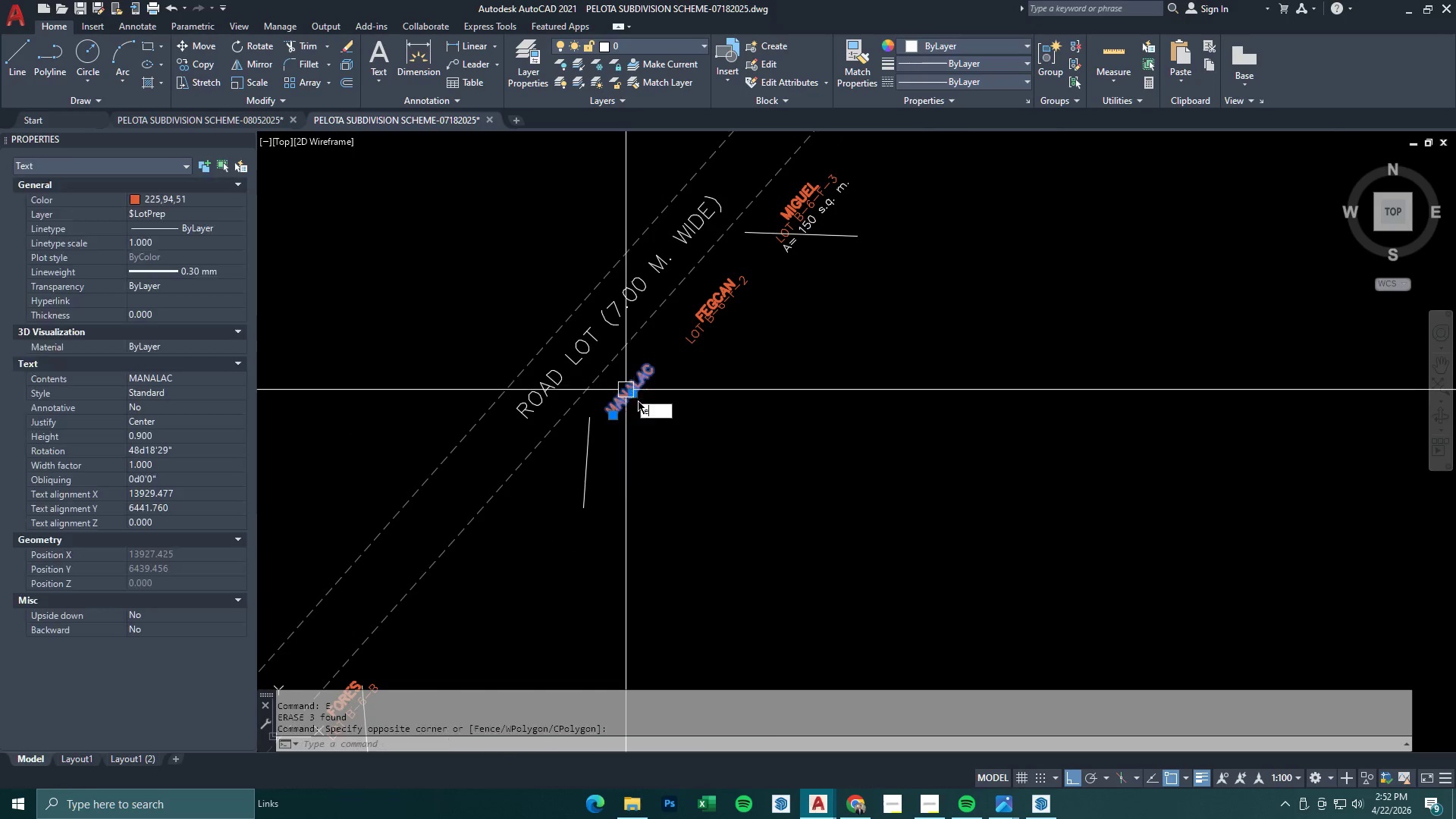 
key(Space)
 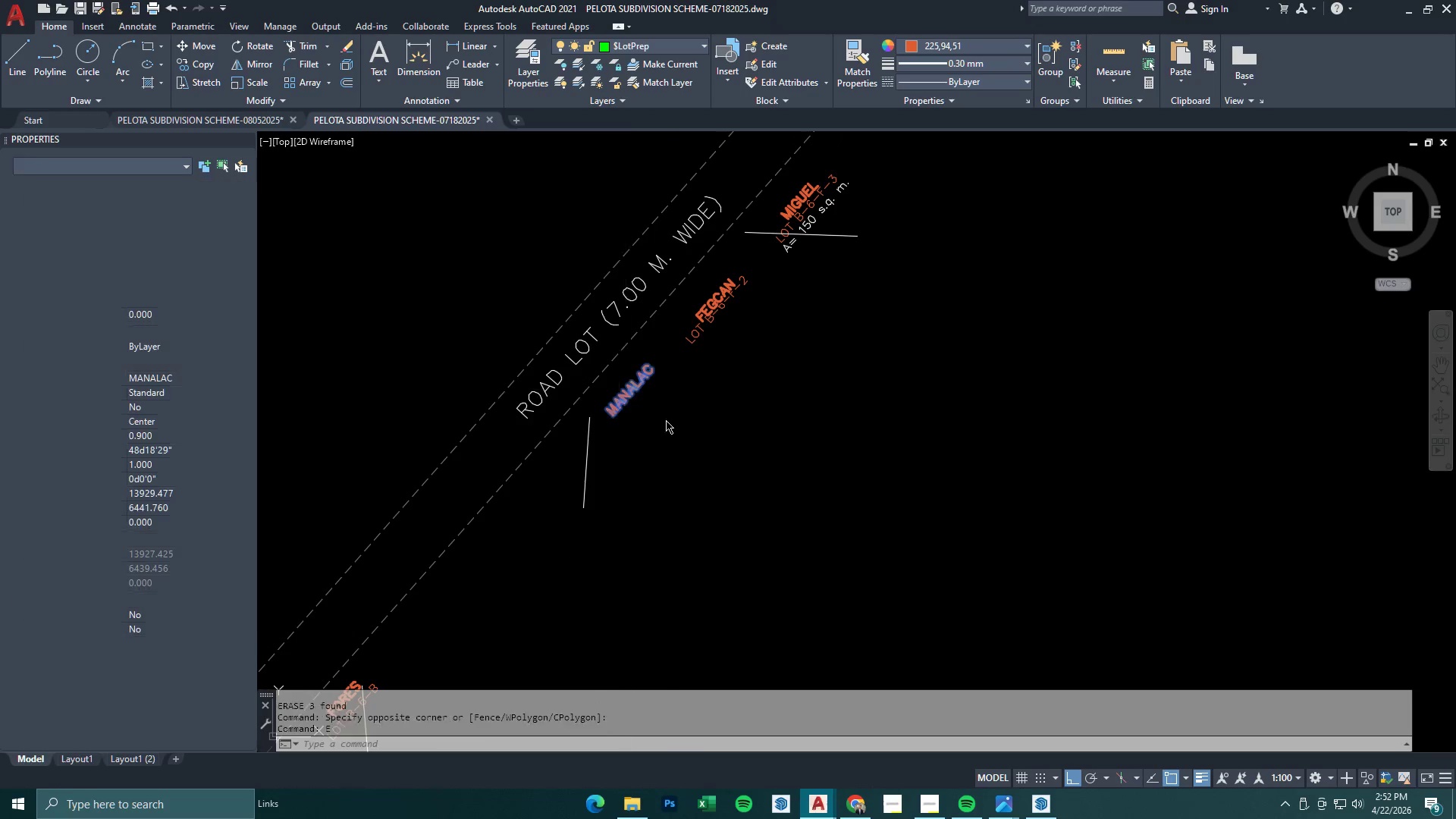 
left_click_drag(start_coordinate=[666, 420], to_coordinate=[629, 453])
 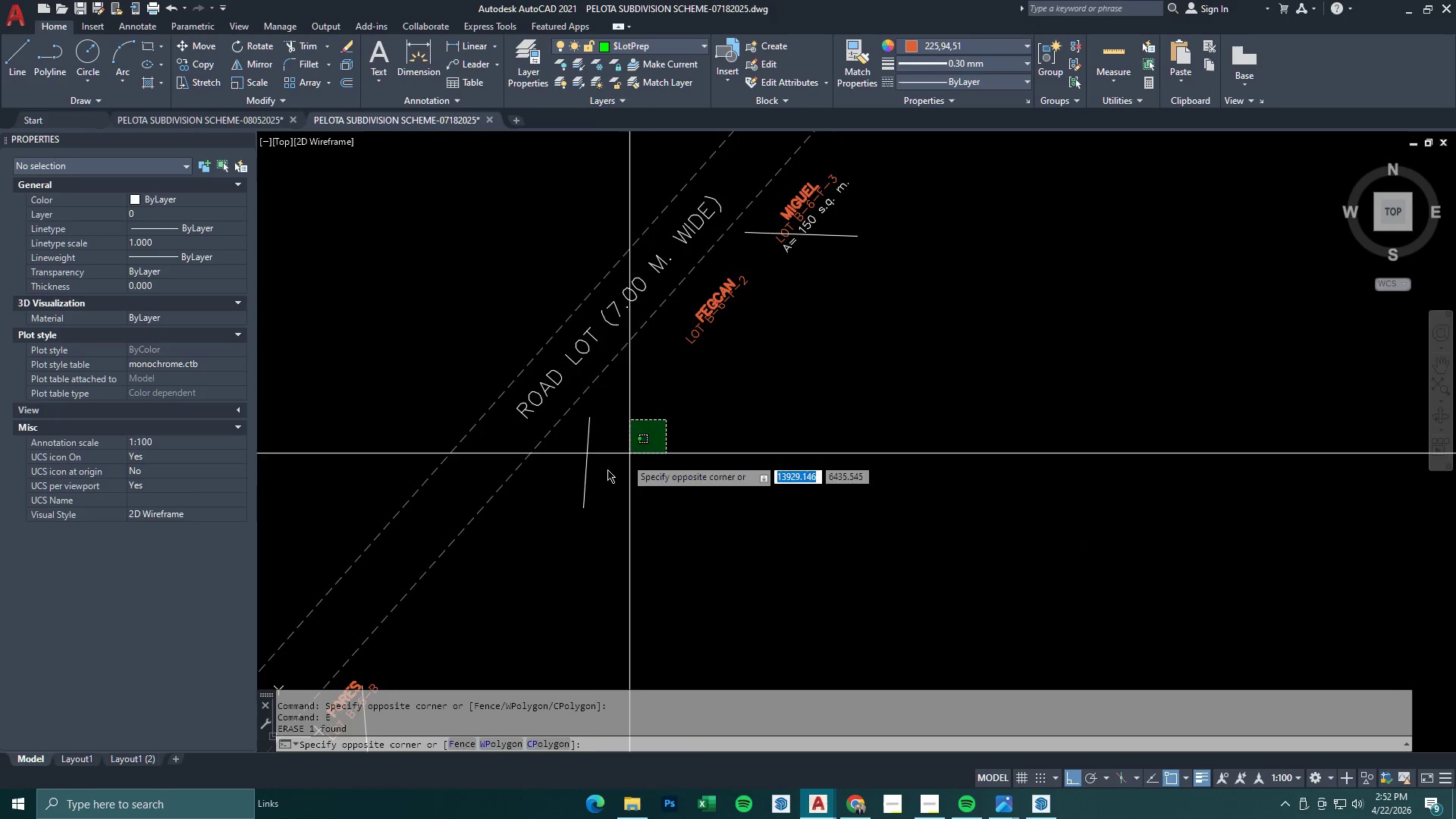 
left_click_drag(start_coordinate=[592, 482], to_coordinate=[588, 483])
 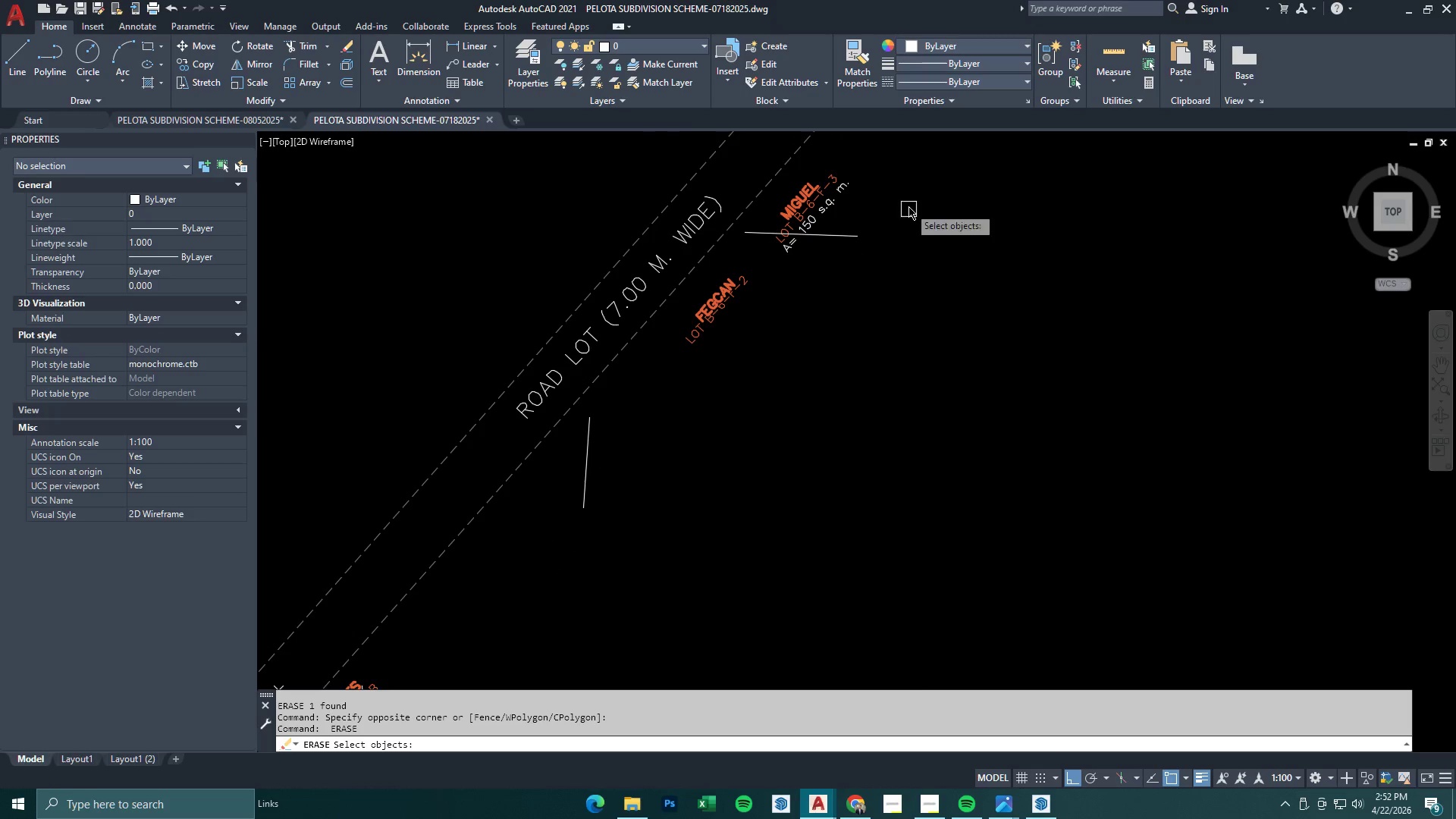 
key(Space)
 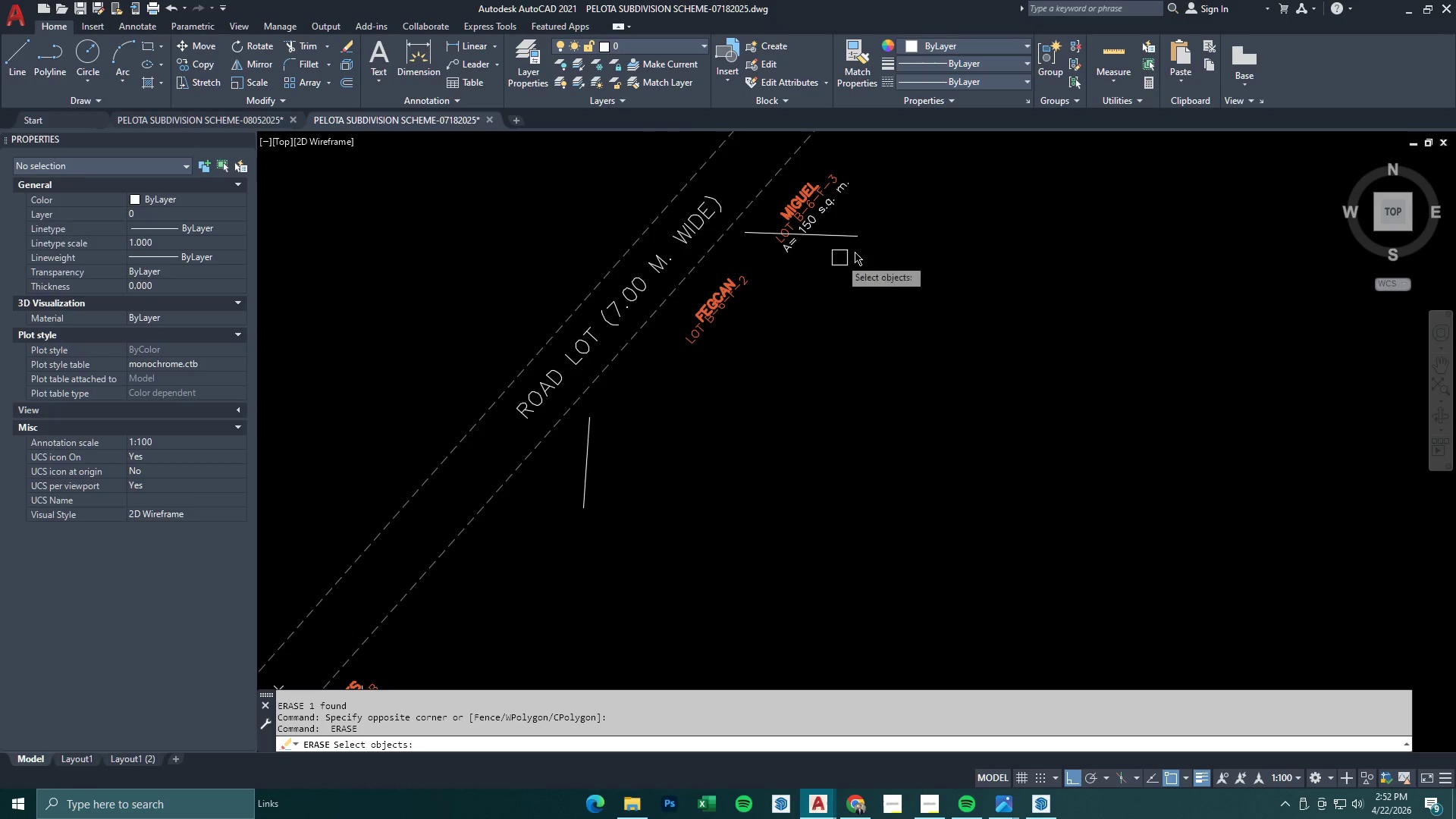 
left_click_drag(start_coordinate=[909, 200], to_coordinate=[883, 230])
 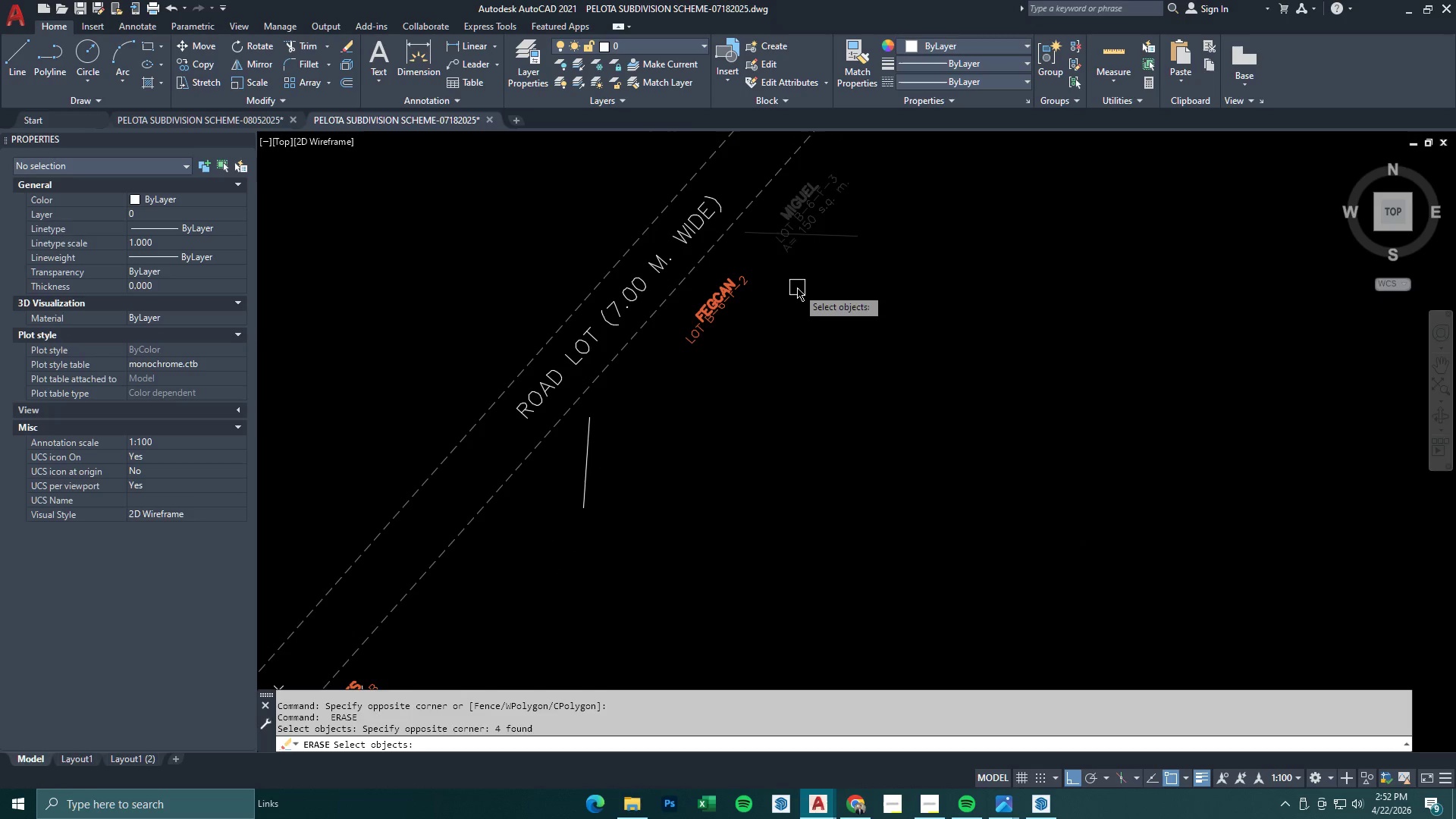 
key(Space)
 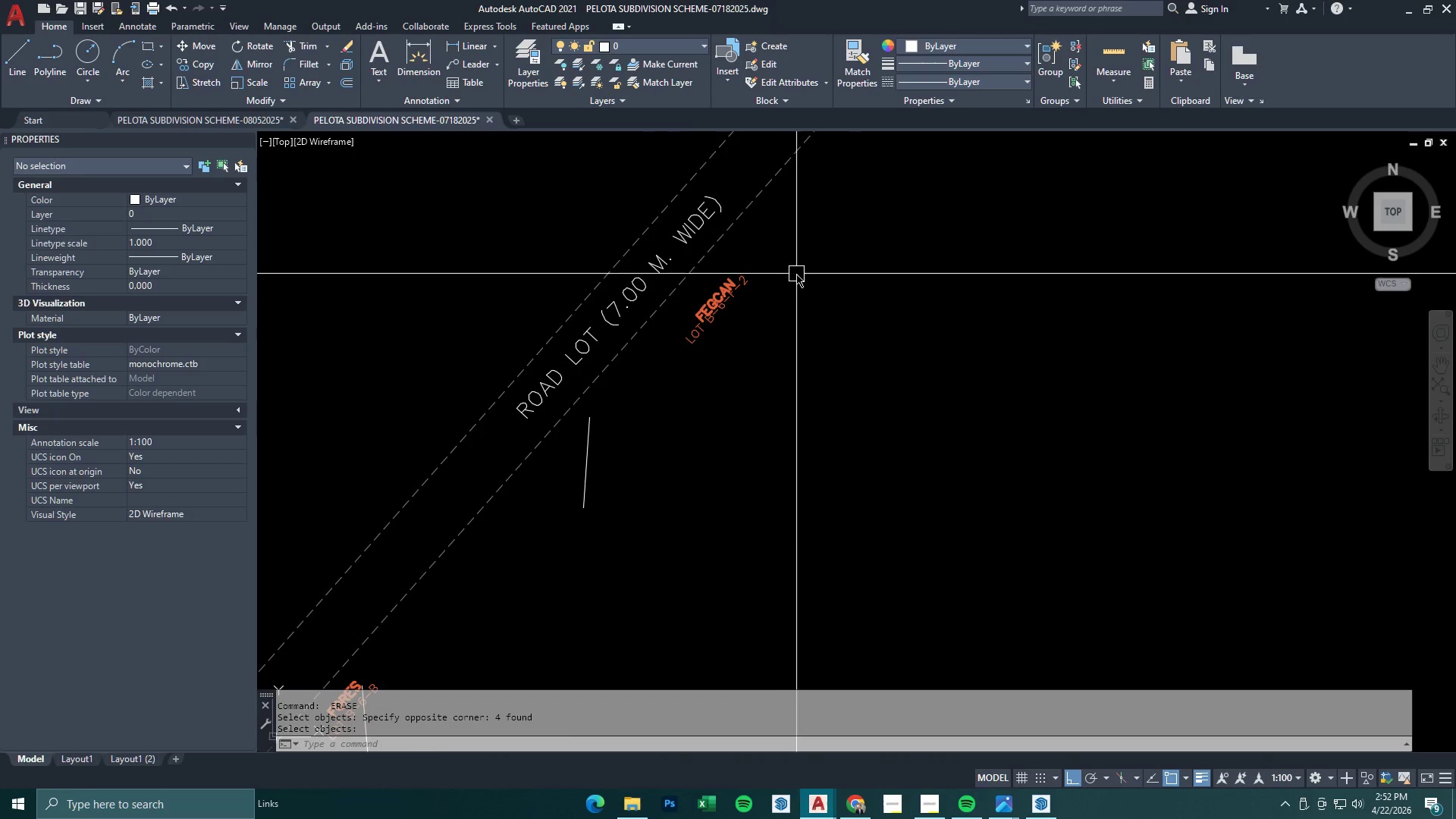 
left_click_drag(start_coordinate=[789, 269], to_coordinate=[758, 293])
 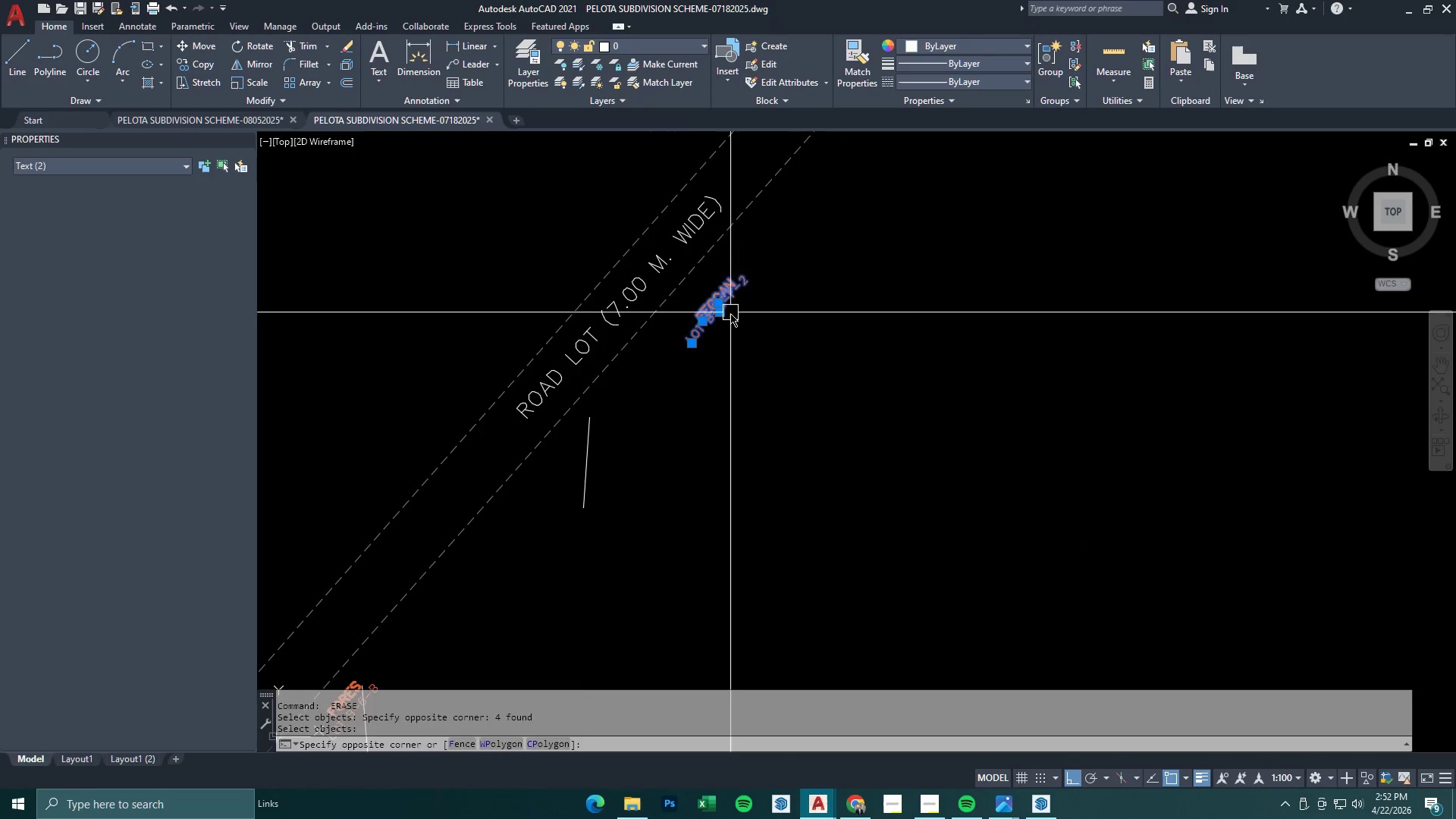 
key(Space)
 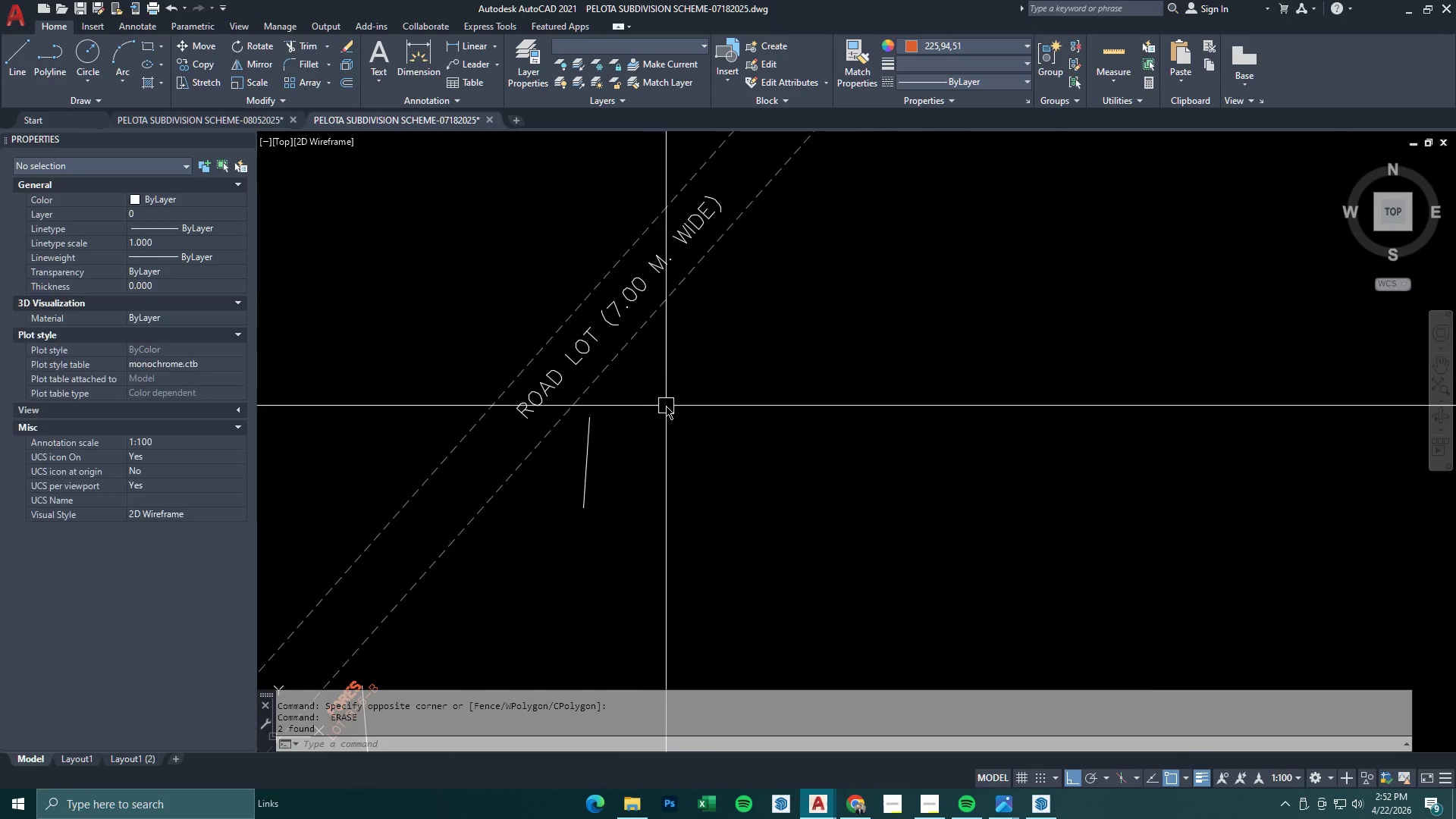 
left_click_drag(start_coordinate=[667, 407], to_coordinate=[623, 446])
 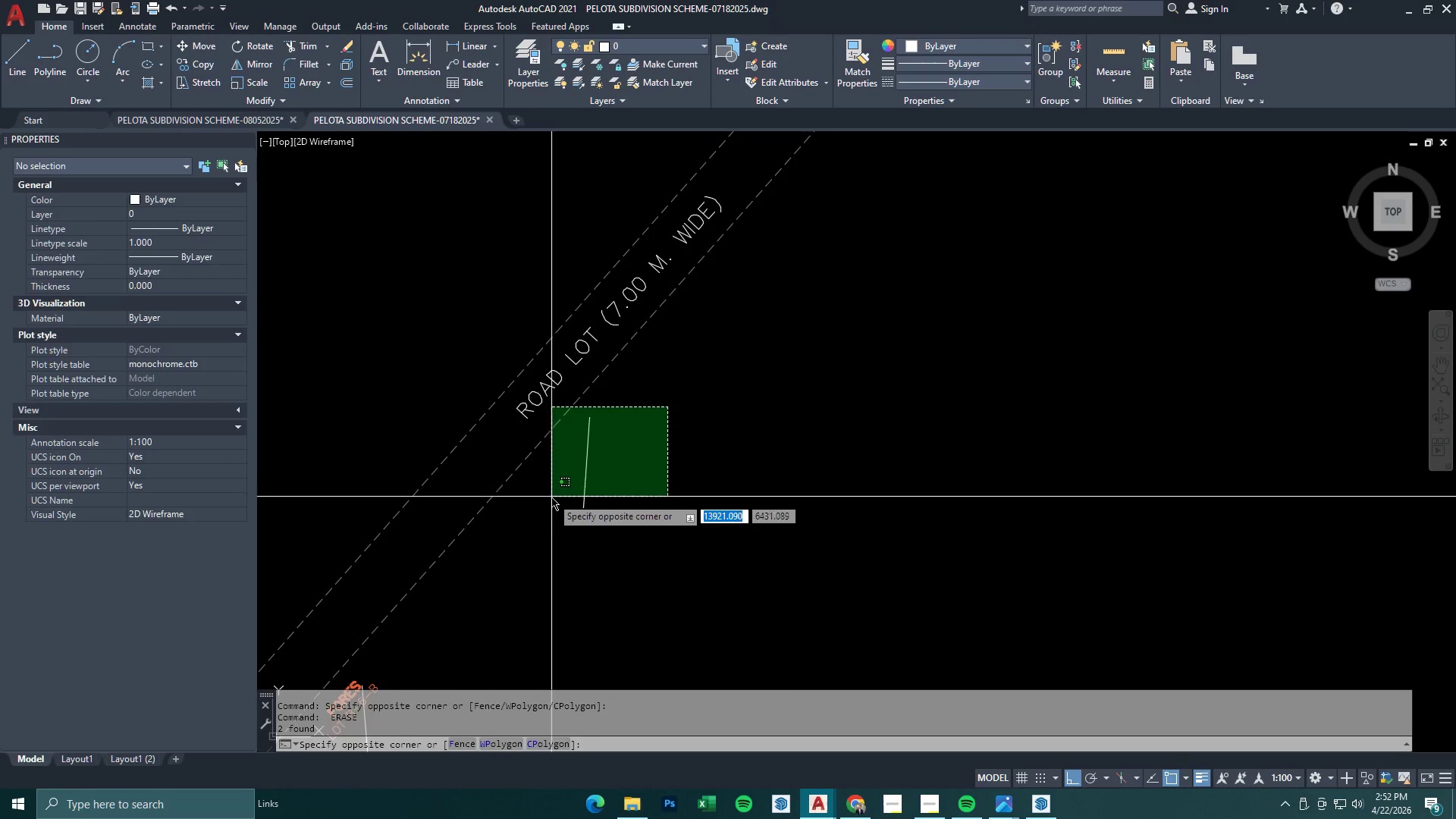 
key(Space)
 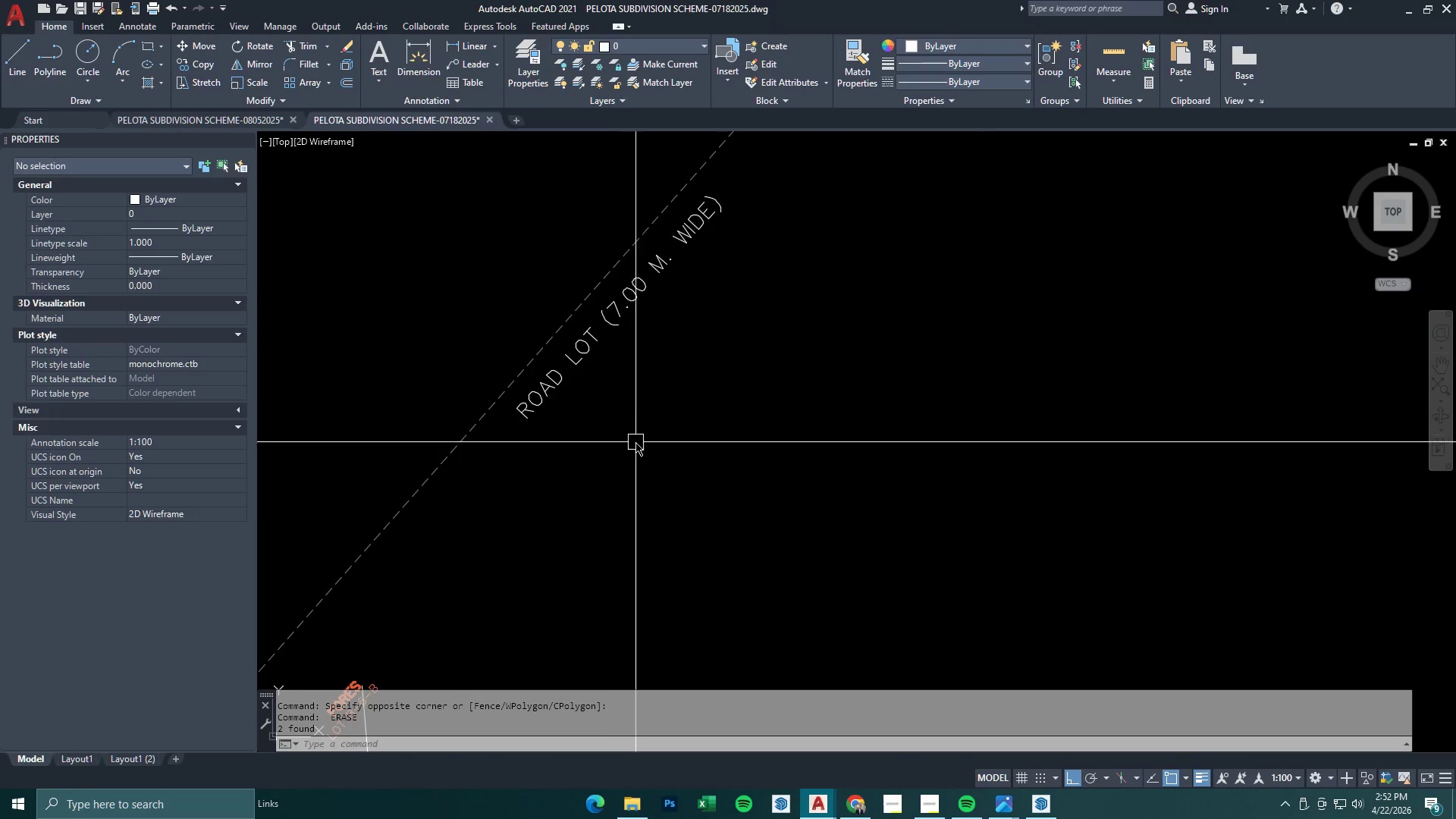 
key(Control+ControlLeft)
 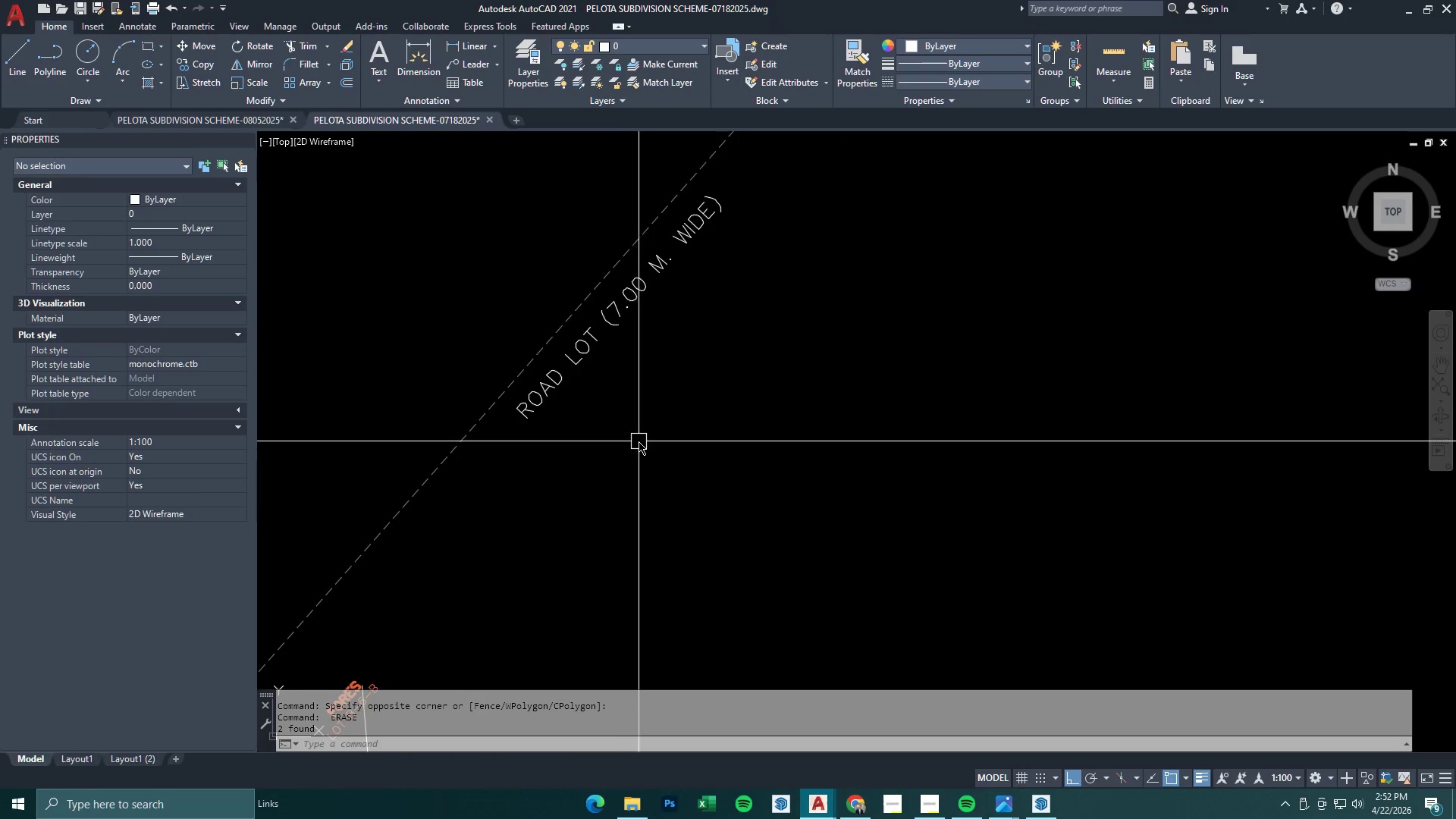 
key(Control+Z)
 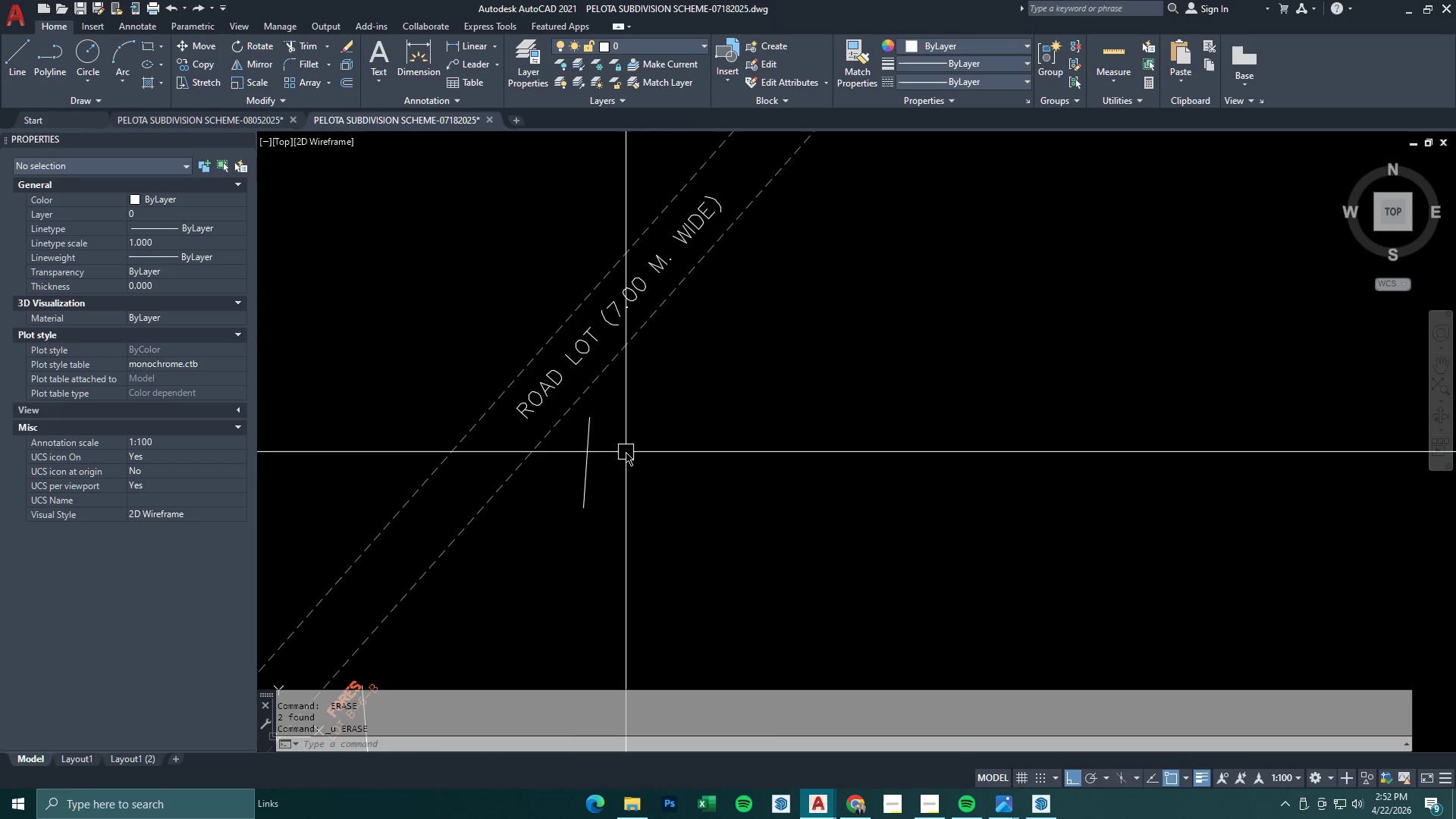 
left_click_drag(start_coordinate=[626, 452], to_coordinate=[582, 473])
 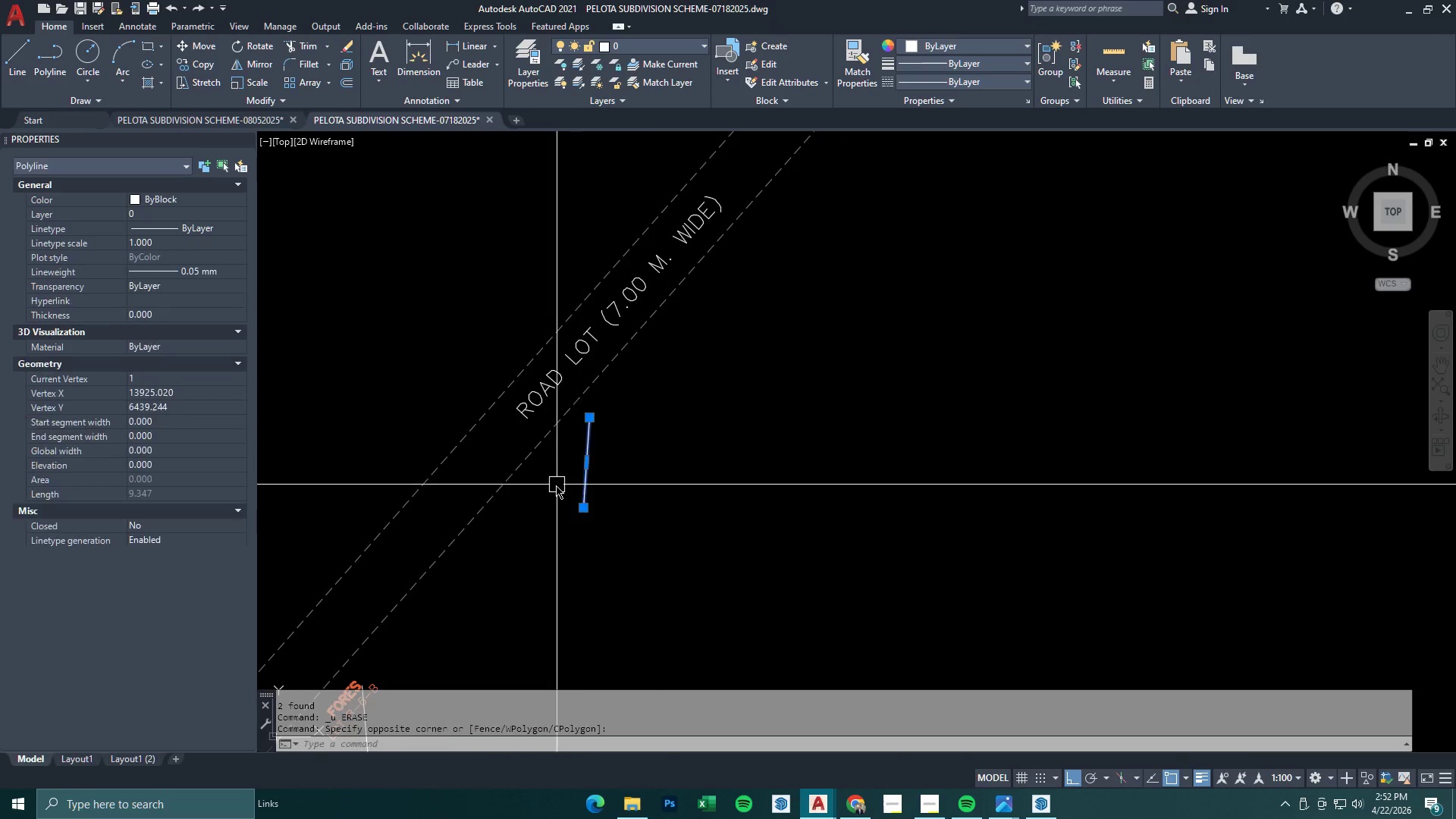 
key(E)
 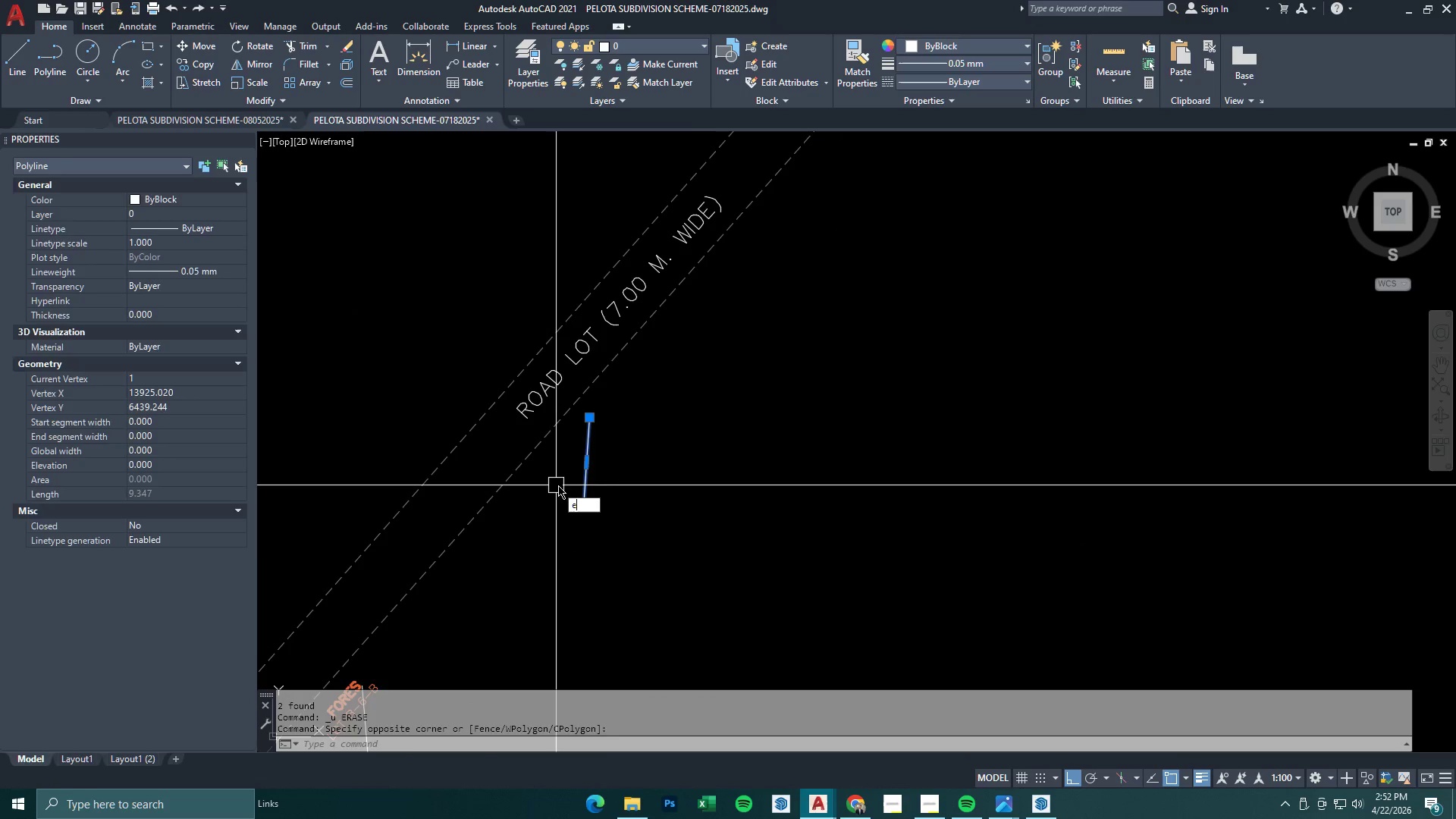 
key(Space)
 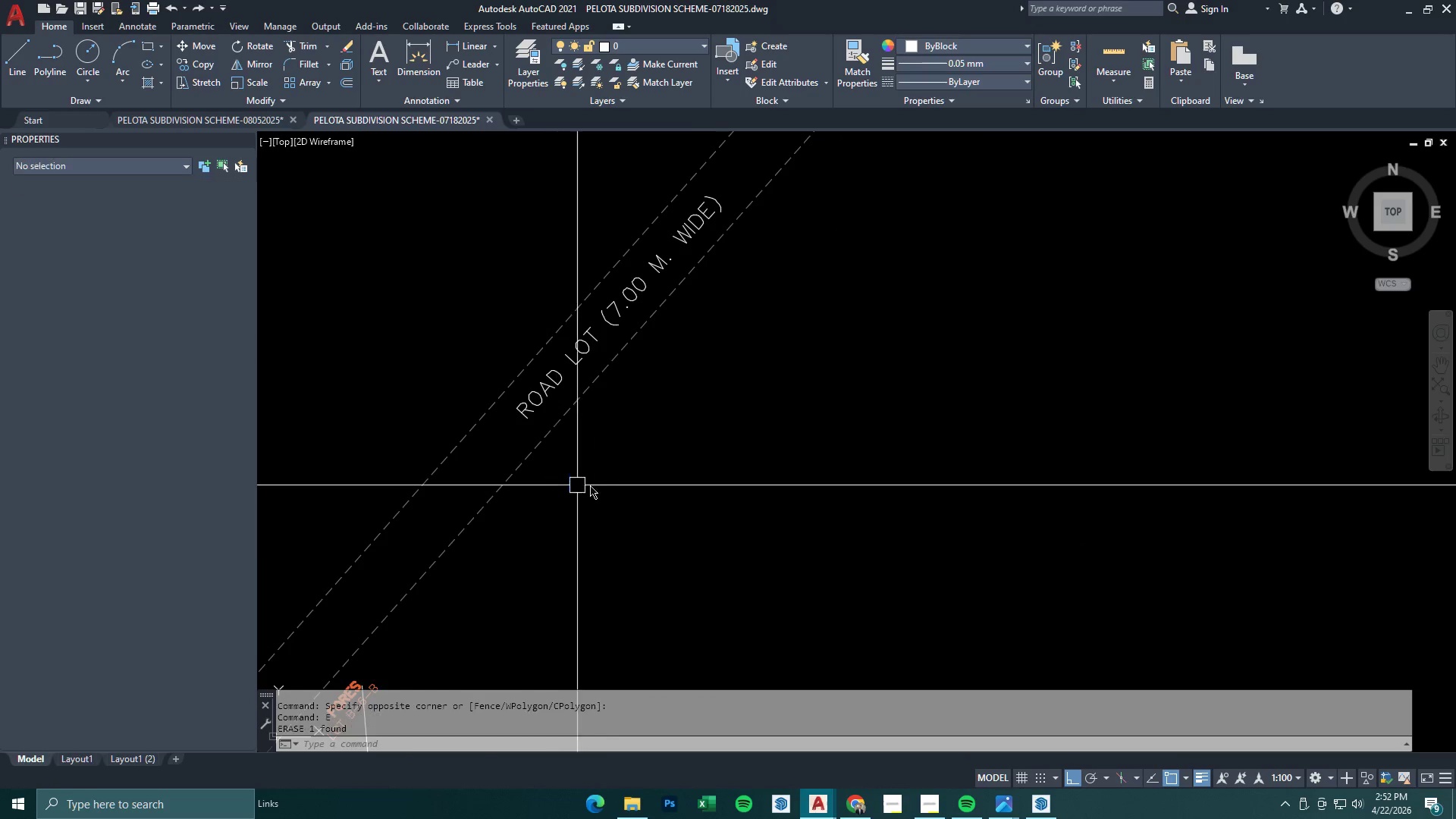 
scroll: coordinate [590, 485], scroll_direction: down, amount: 2.0
 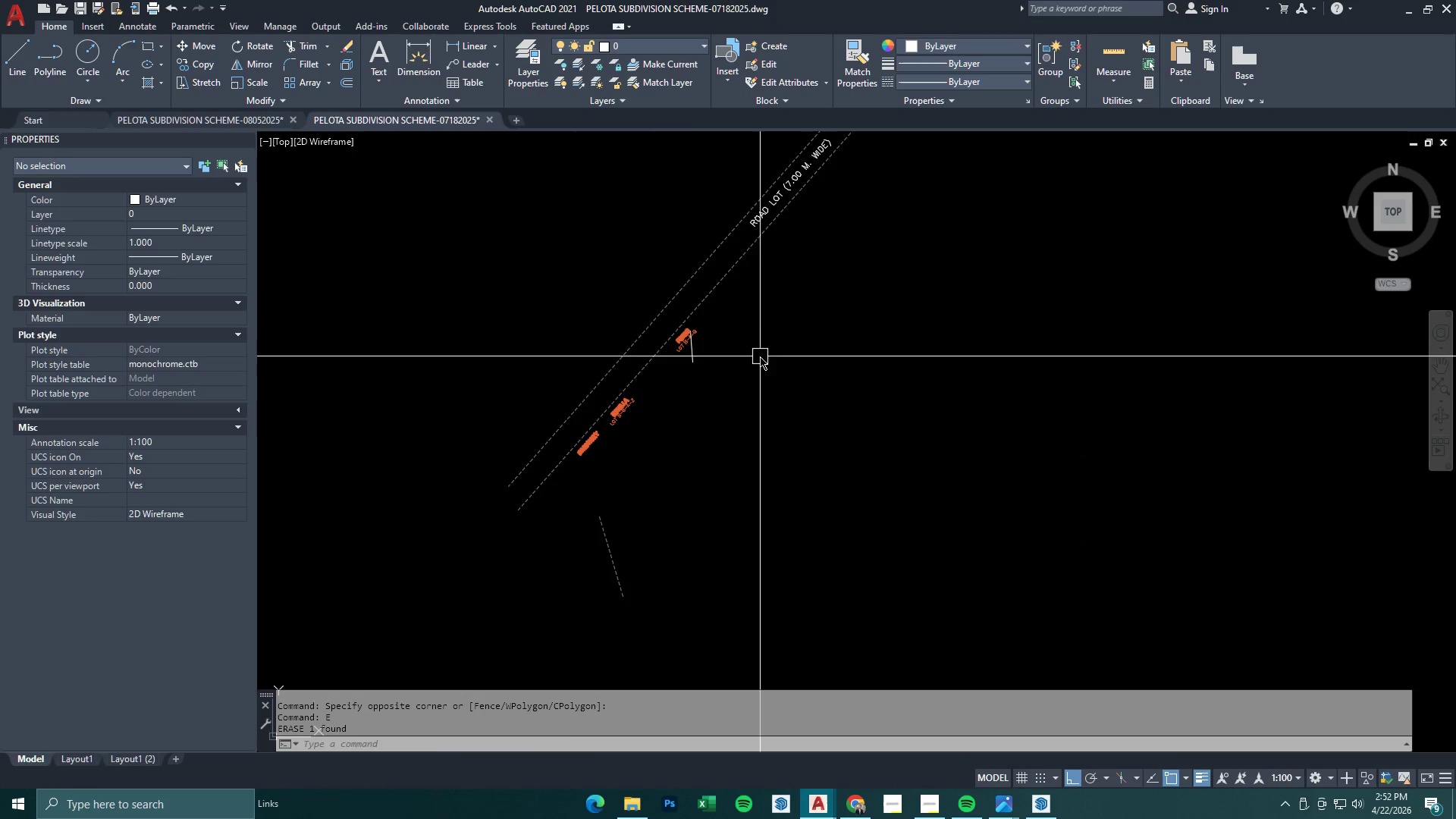 
left_click_drag(start_coordinate=[754, 360], to_coordinate=[739, 360])
 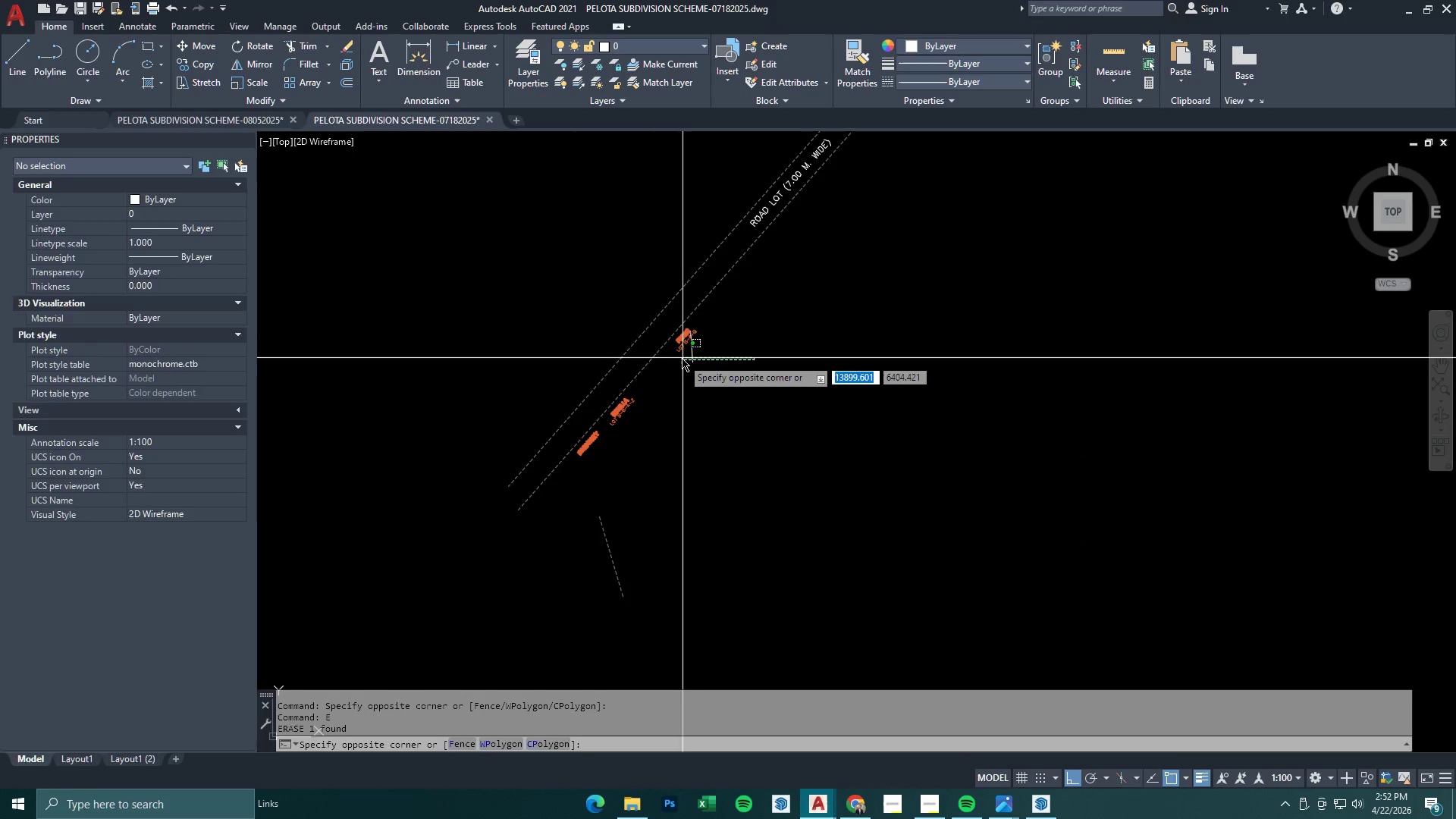 
double_click([680, 356])
 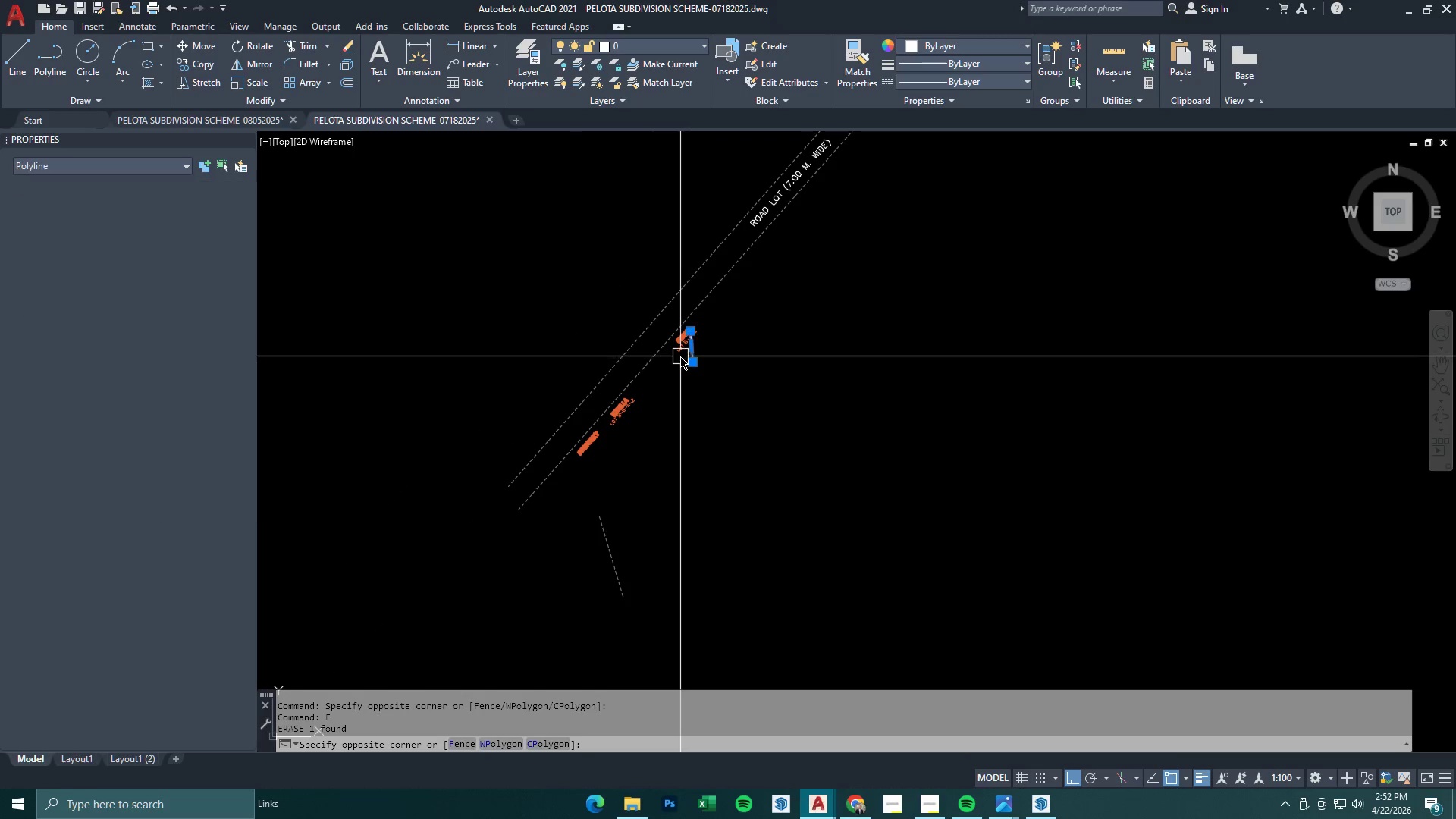 
key(E)
 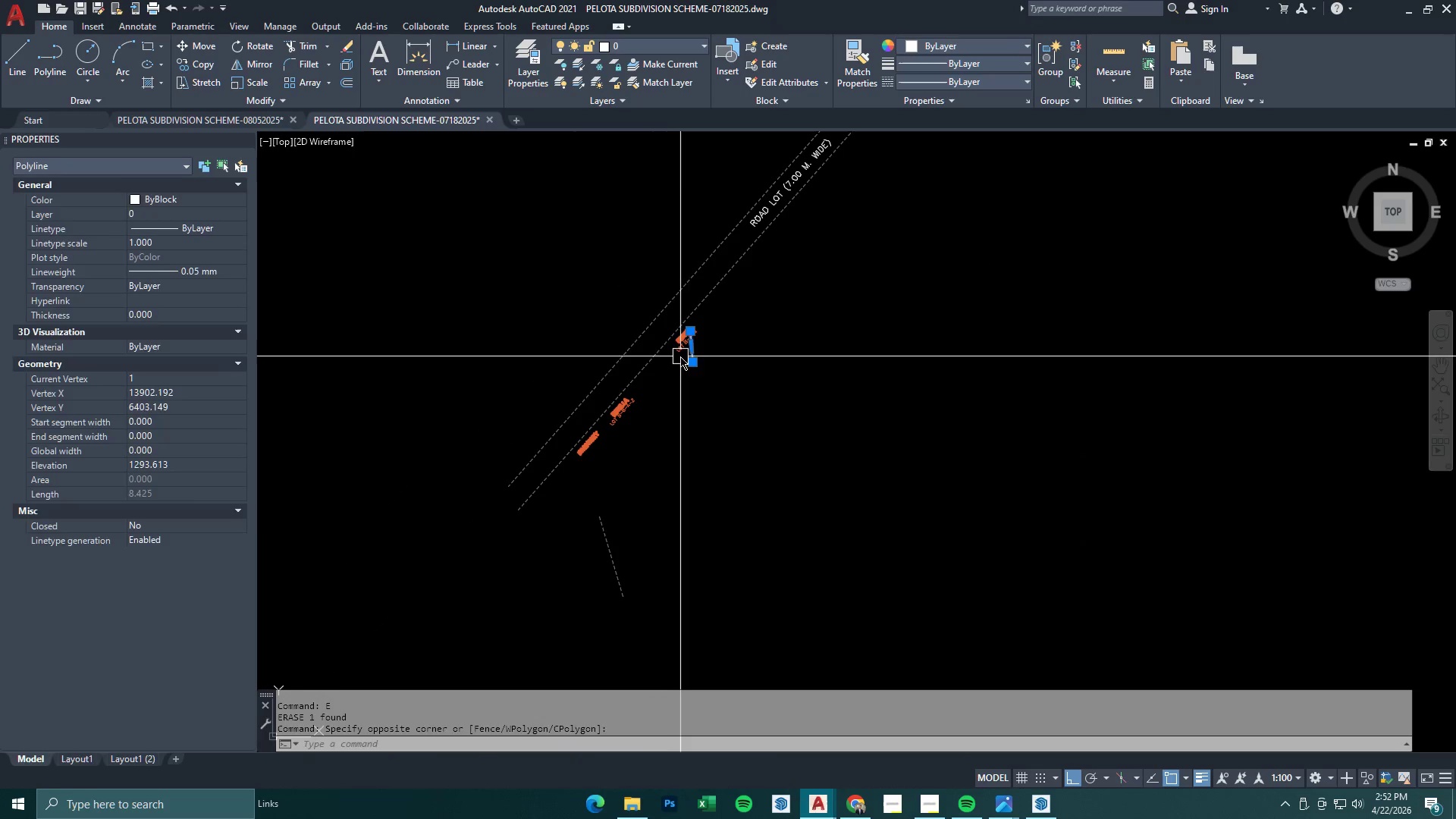 
key(Space)
 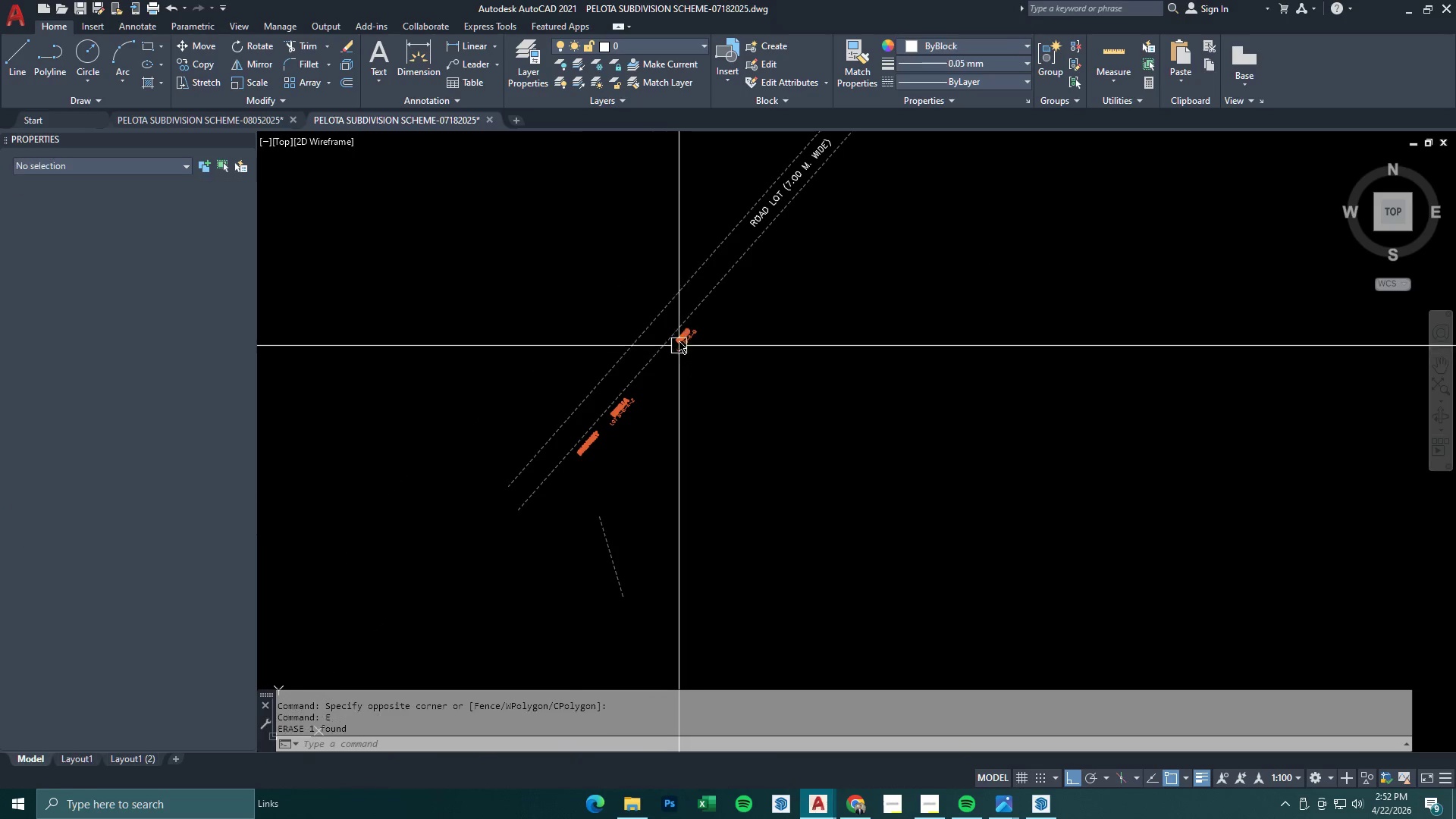 
left_click_drag(start_coordinate=[729, 328], to_coordinate=[725, 330])
 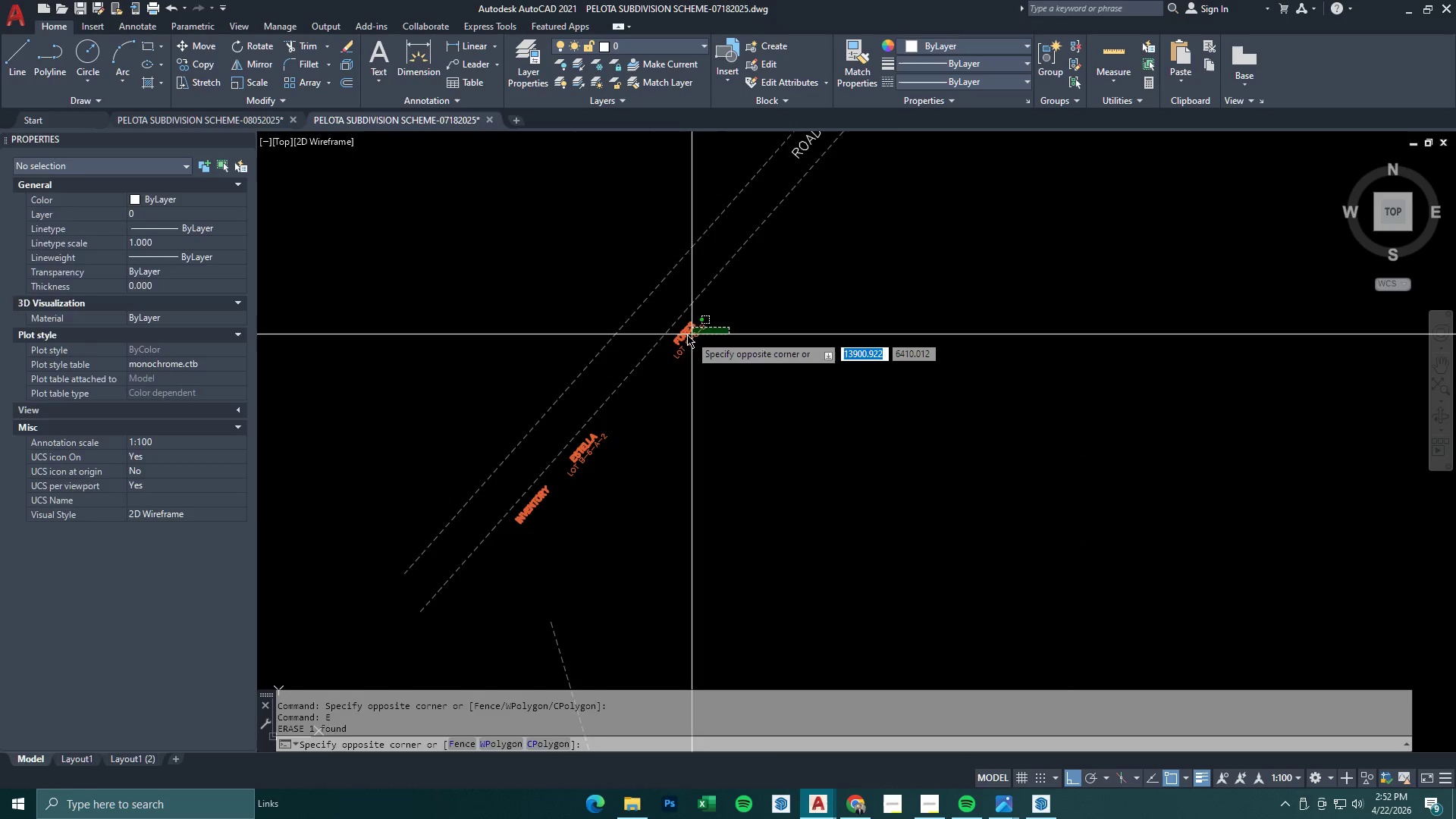 
scroll: coordinate [679, 340], scroll_direction: up, amount: 2.0
 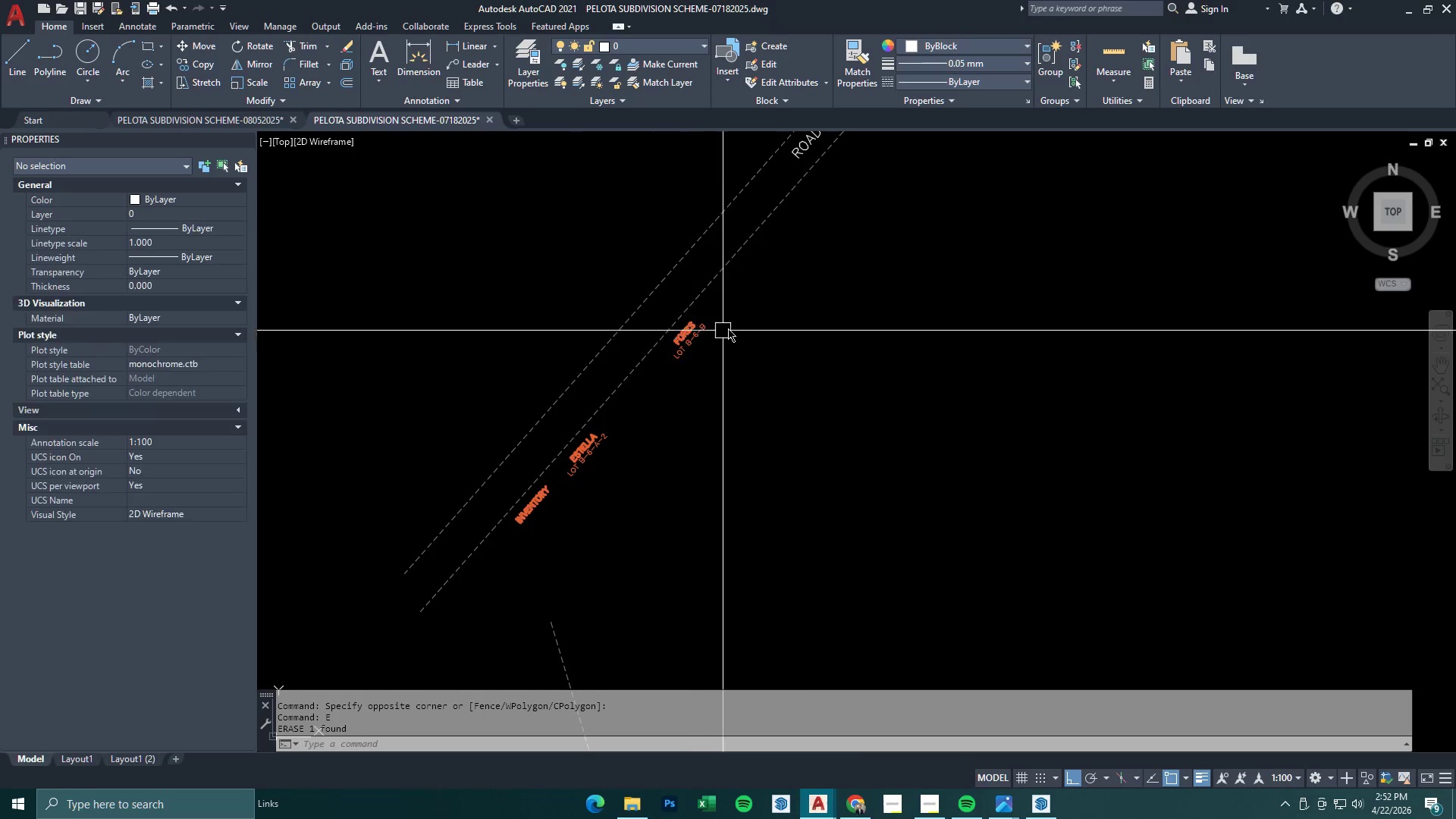 
double_click([686, 334])
 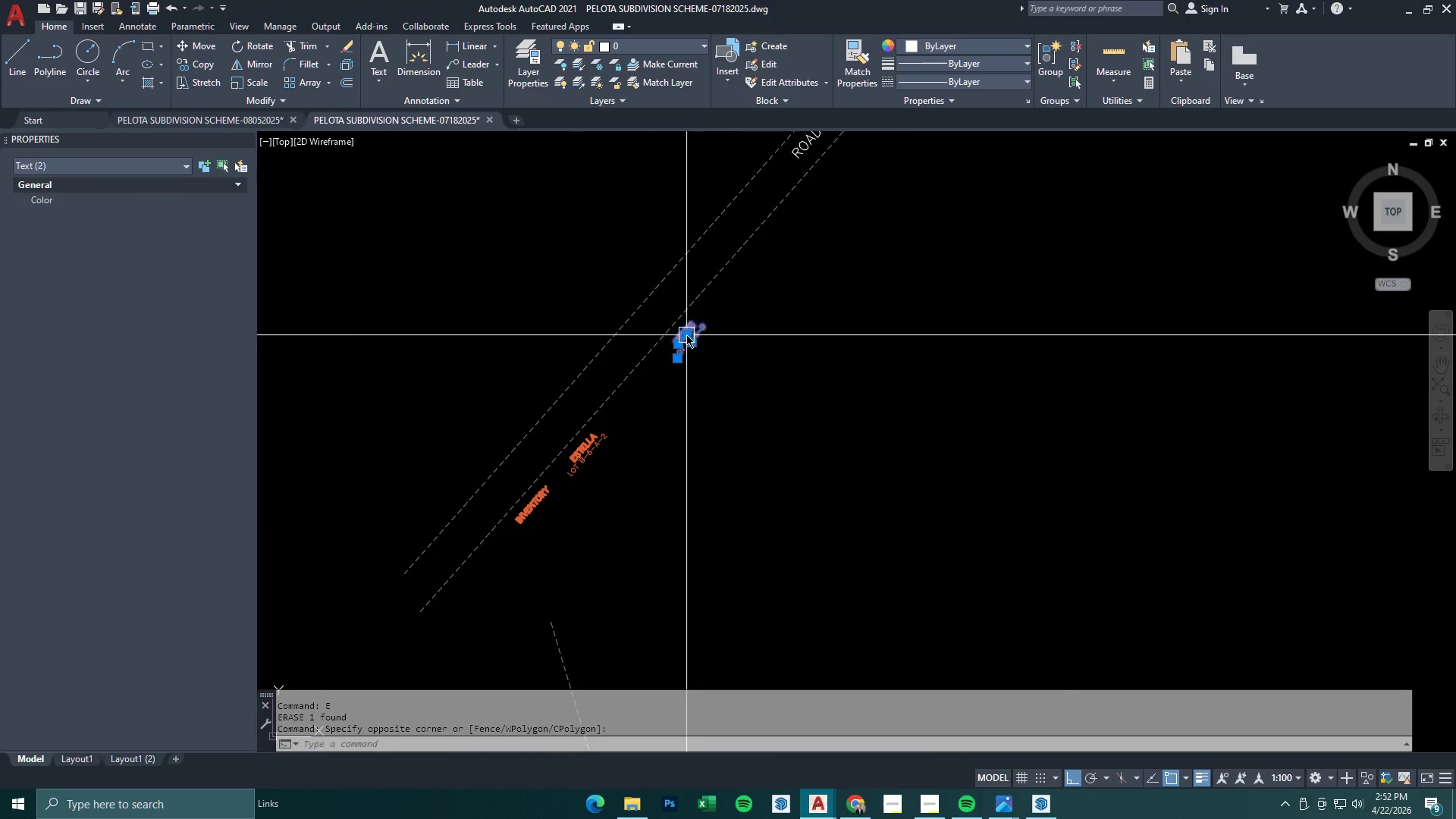 
key(E)
 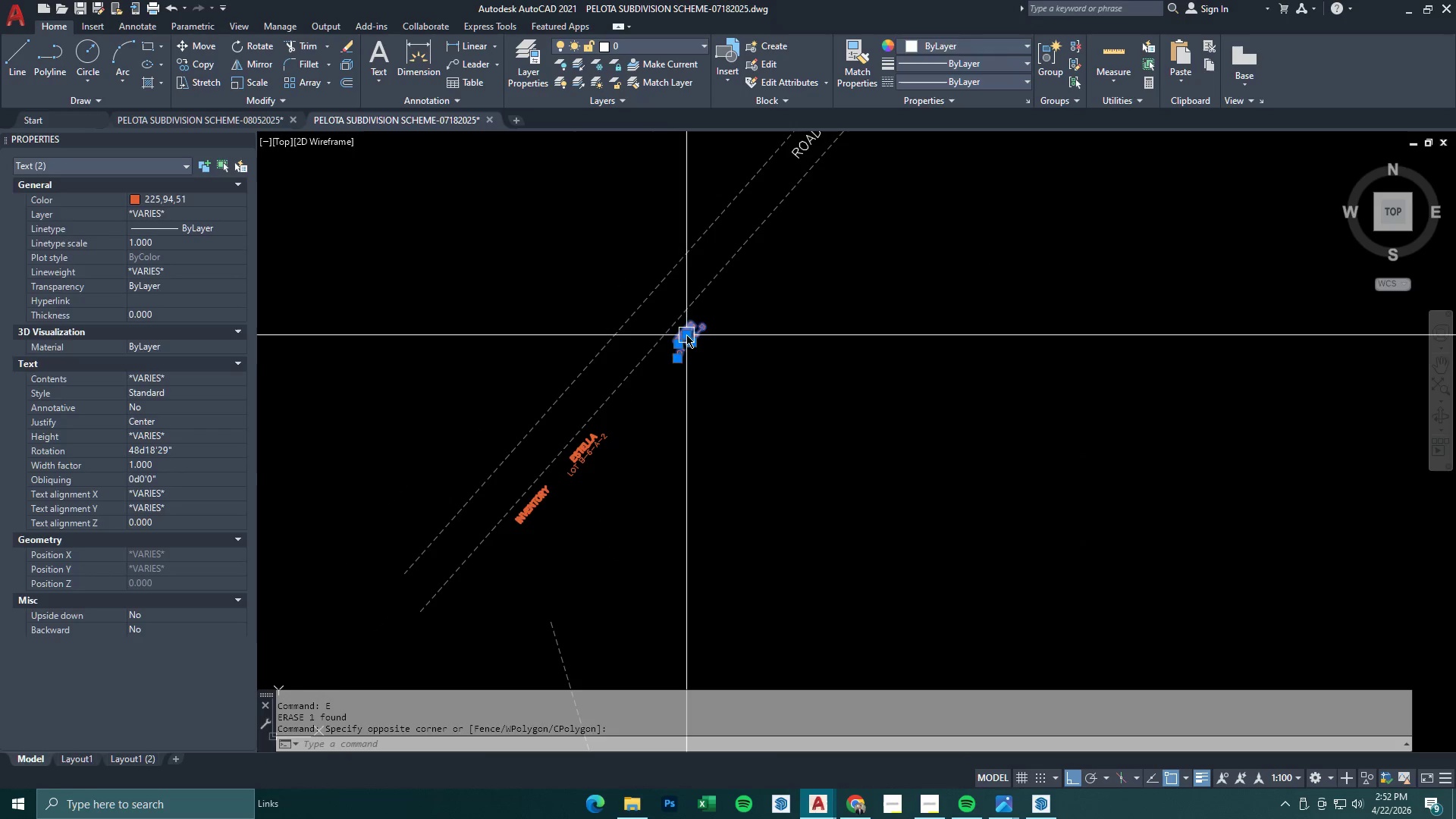 
key(Space)
 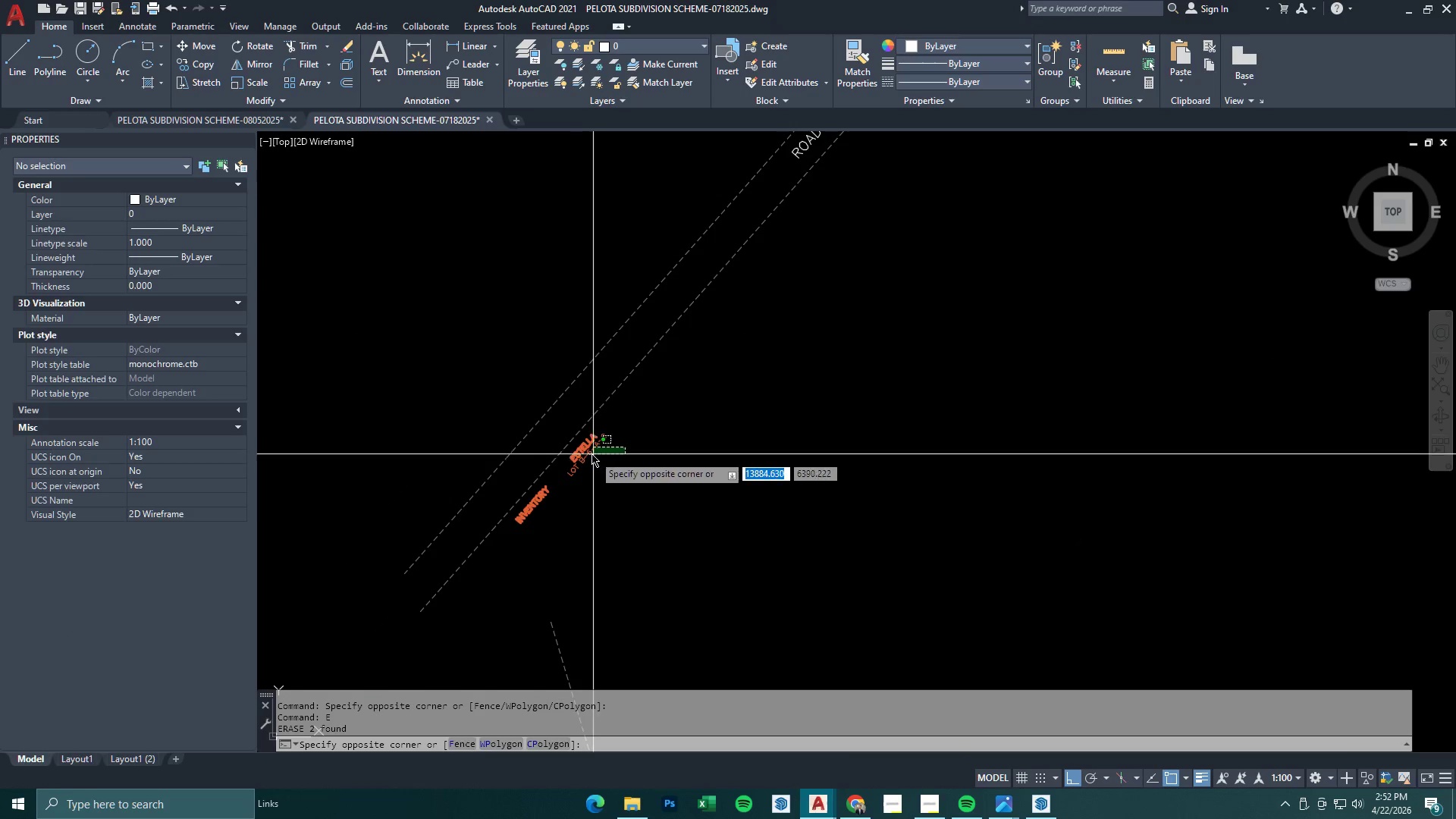 
key(E)
 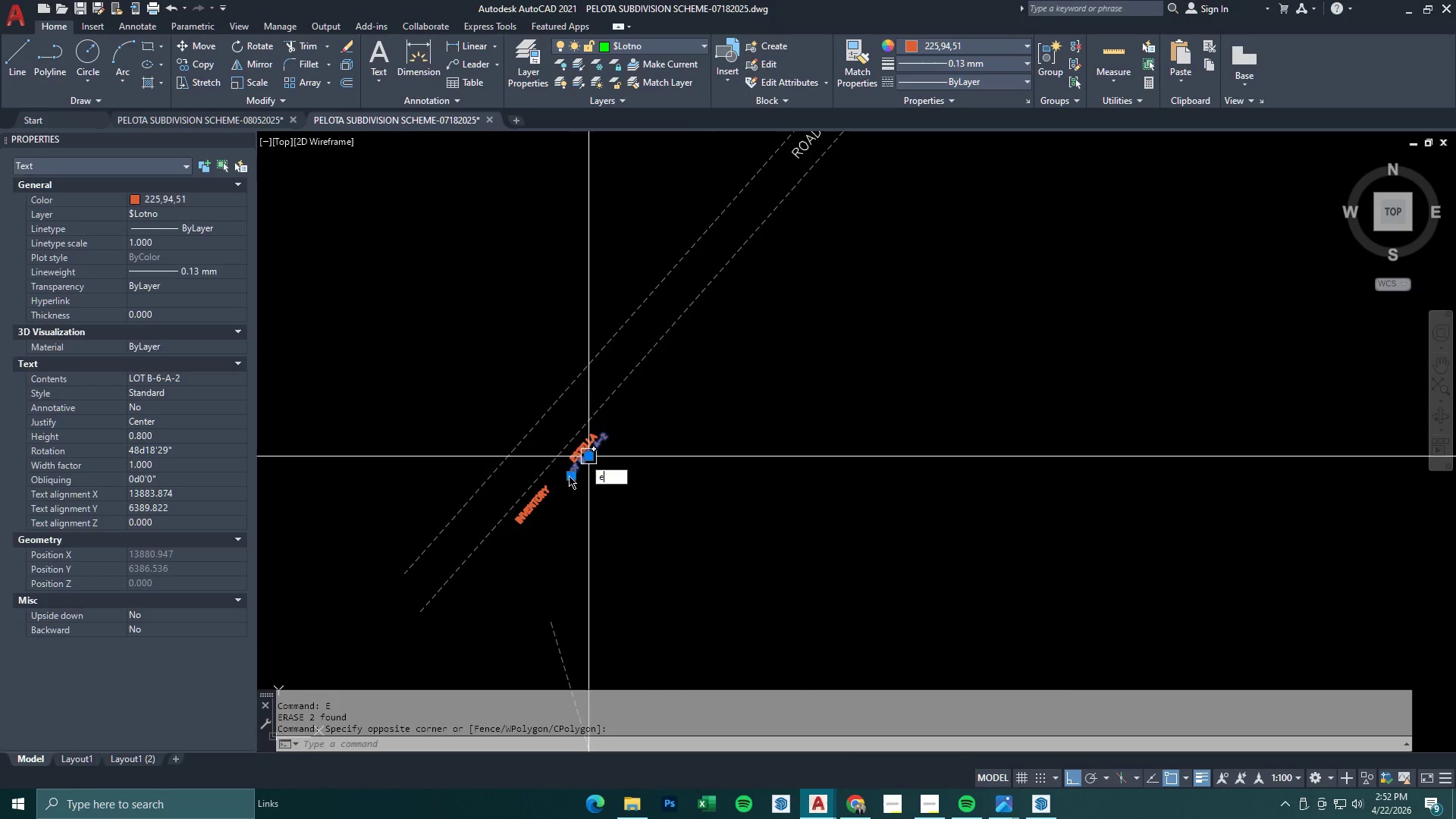 
key(Space)
 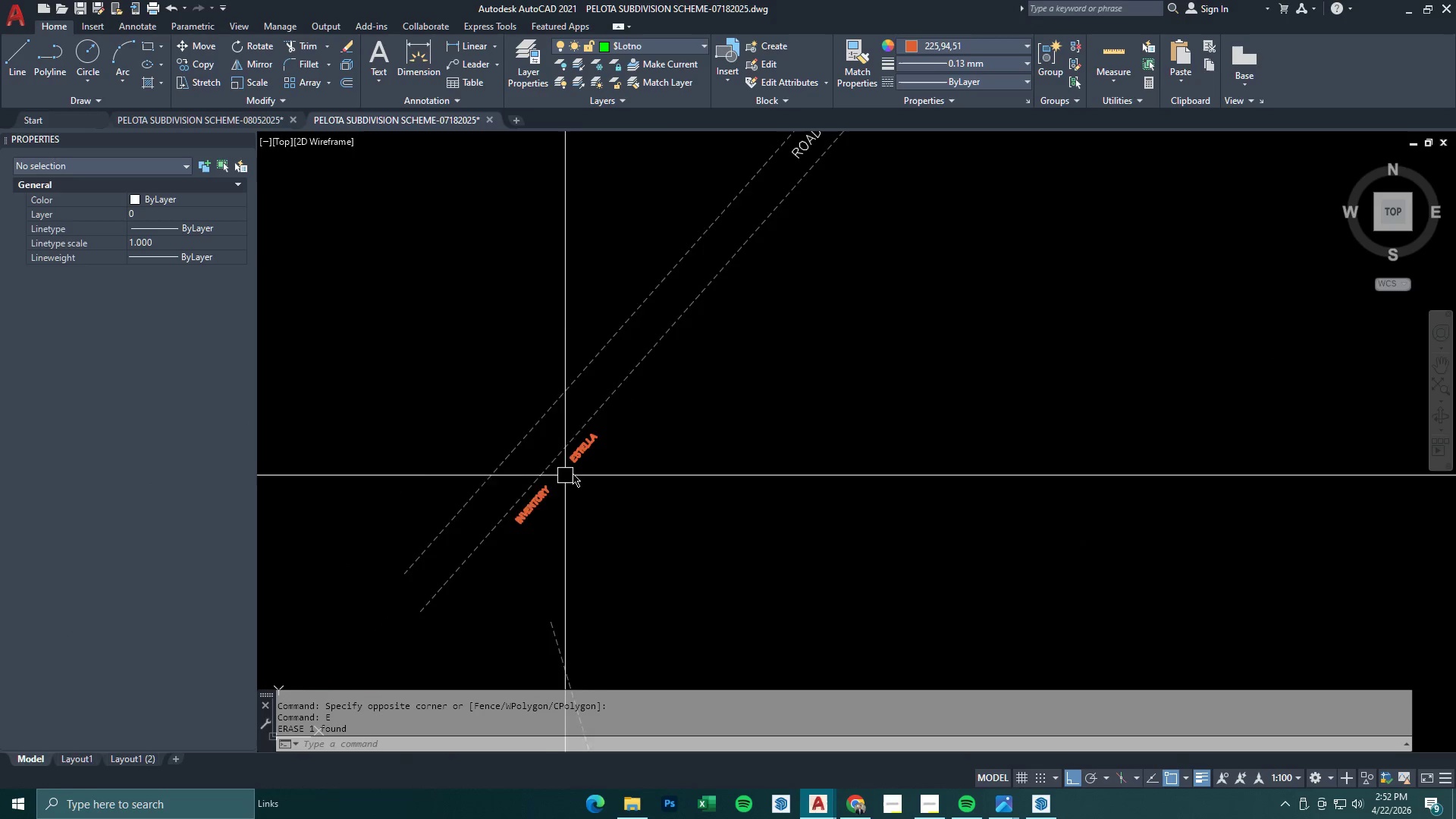 
left_click_drag(start_coordinate=[592, 472], to_coordinate=[591, 454])
 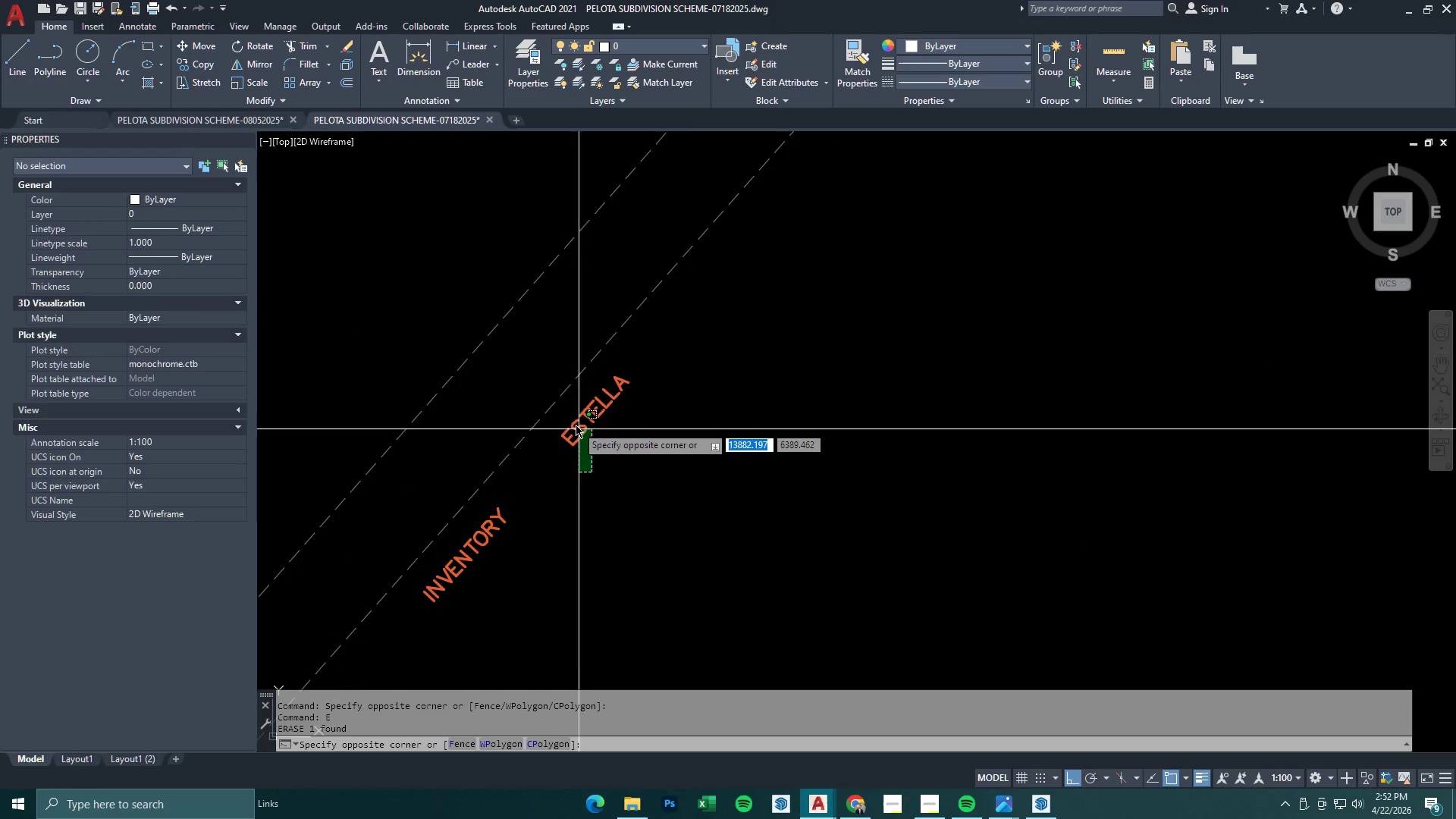 
double_click([574, 422])
 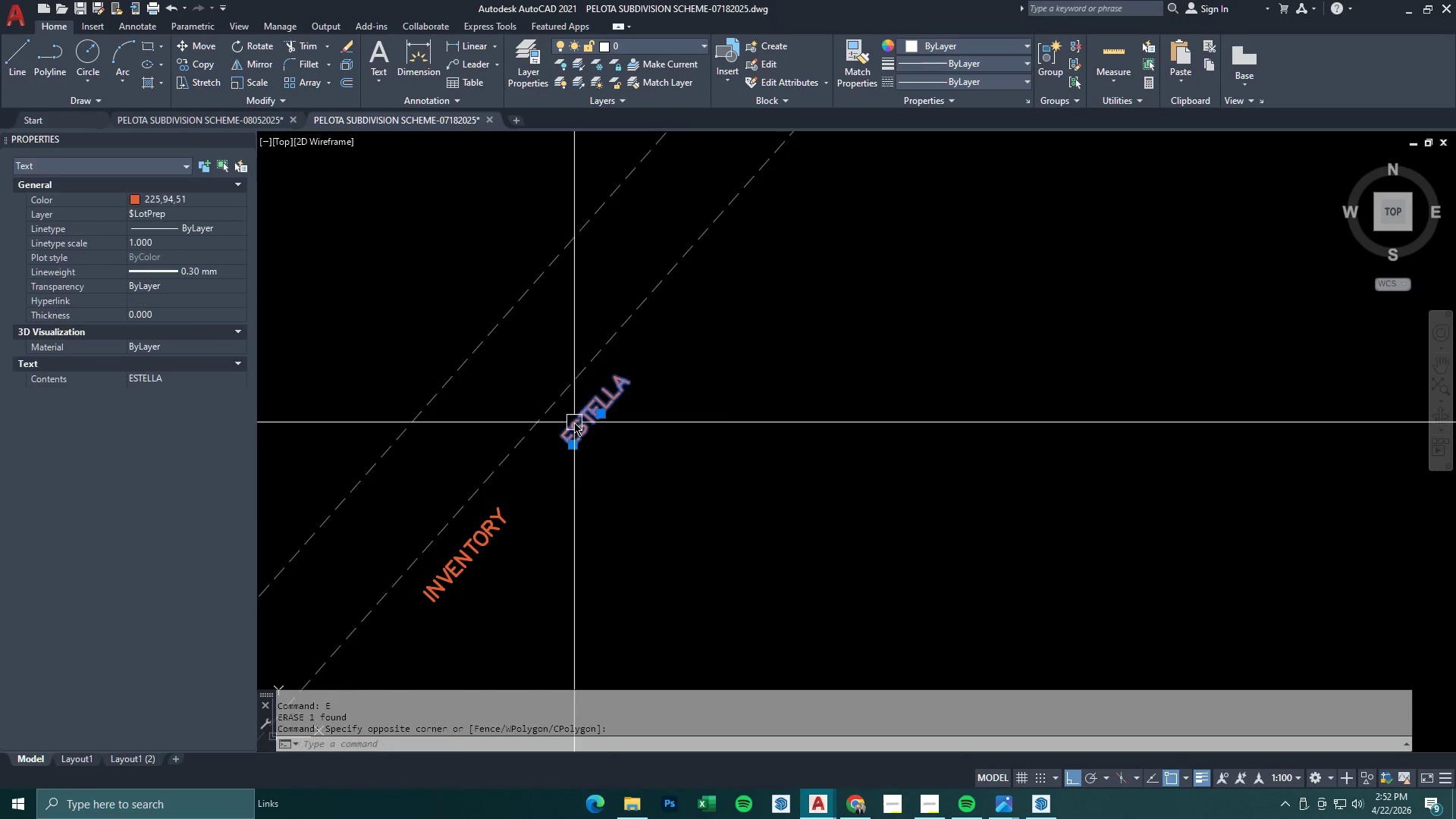 
key(E)
 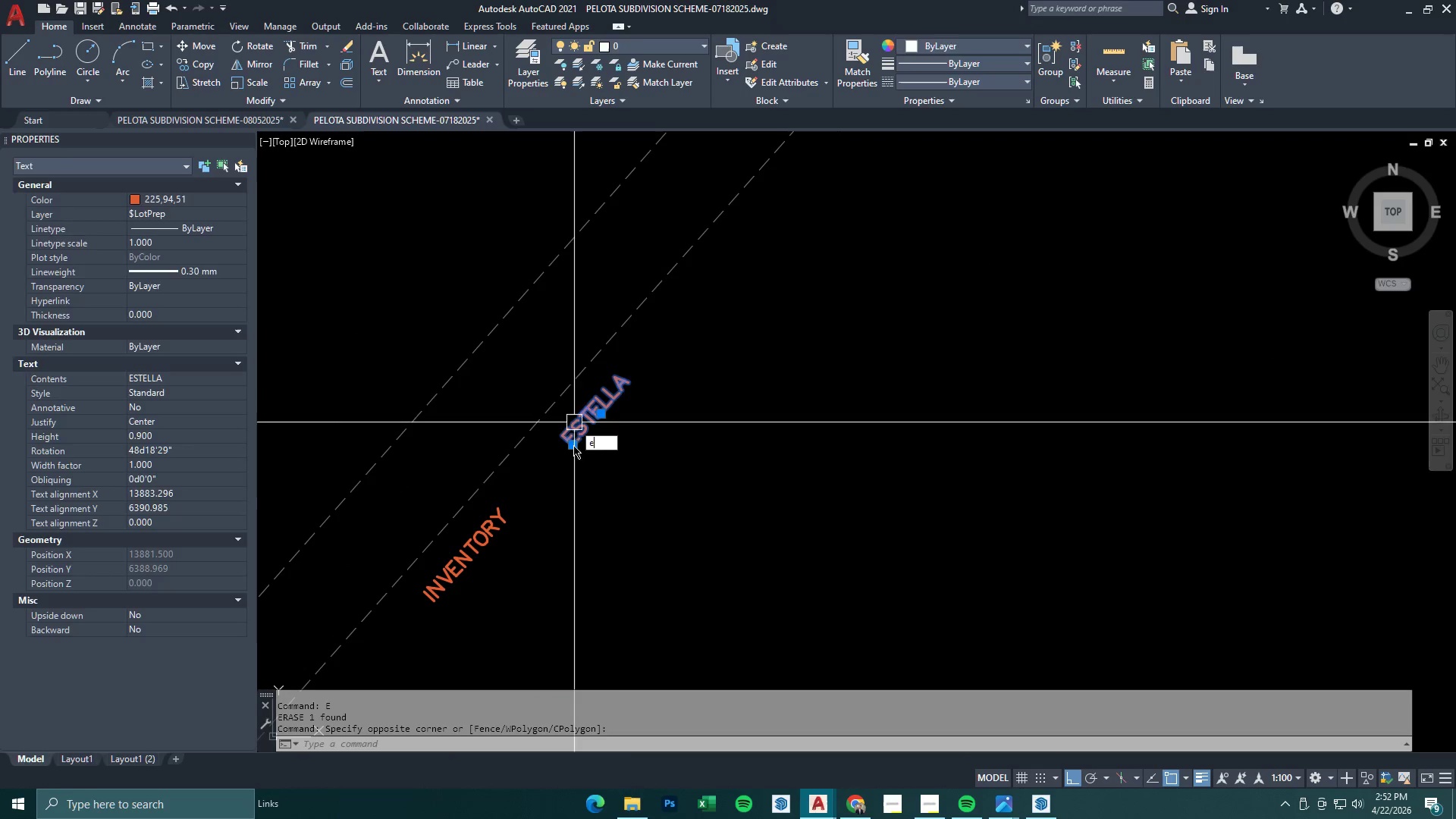 
scroll: coordinate [573, 473], scroll_direction: up, amount: 2.0
 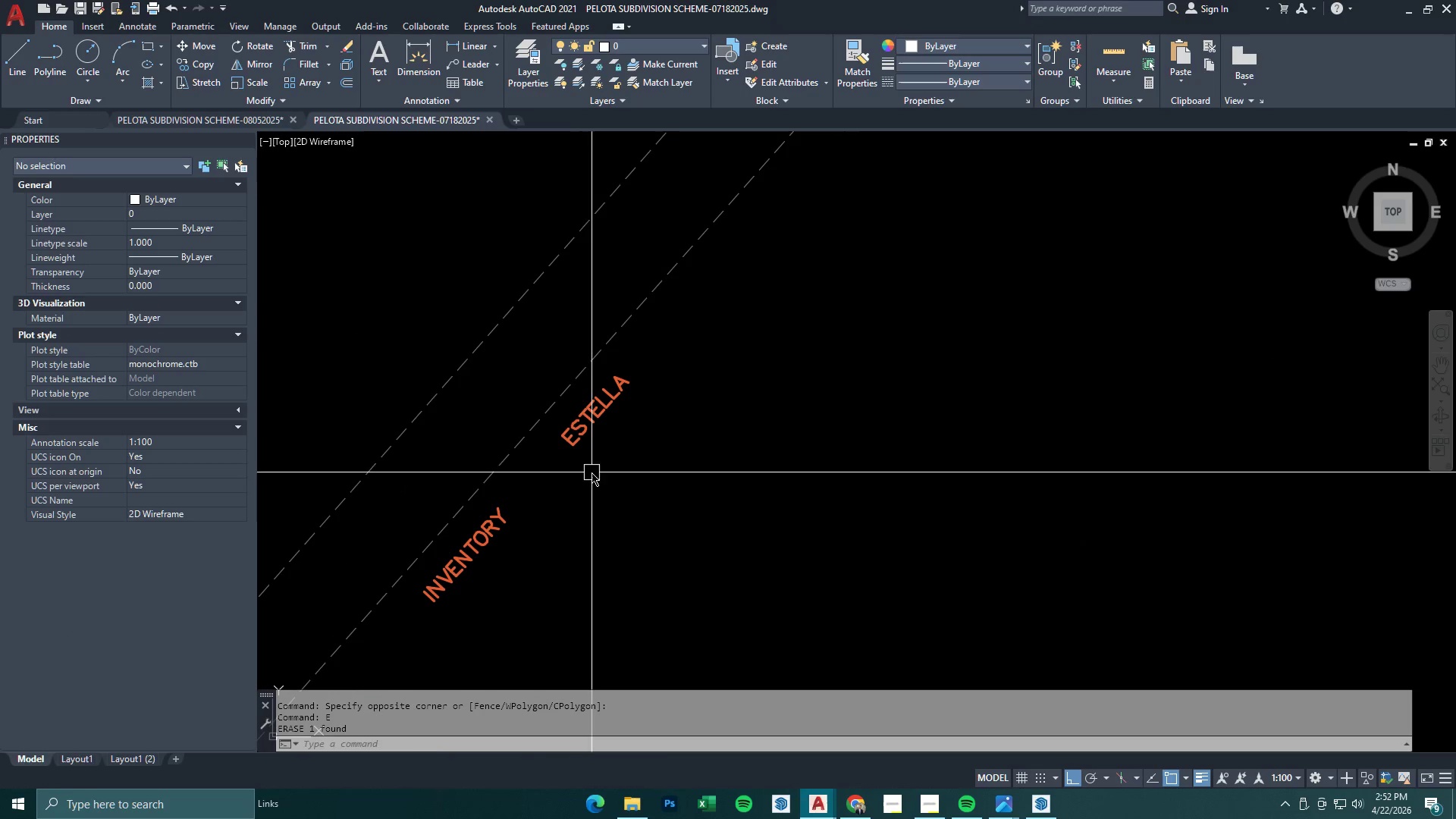 
key(Space)
 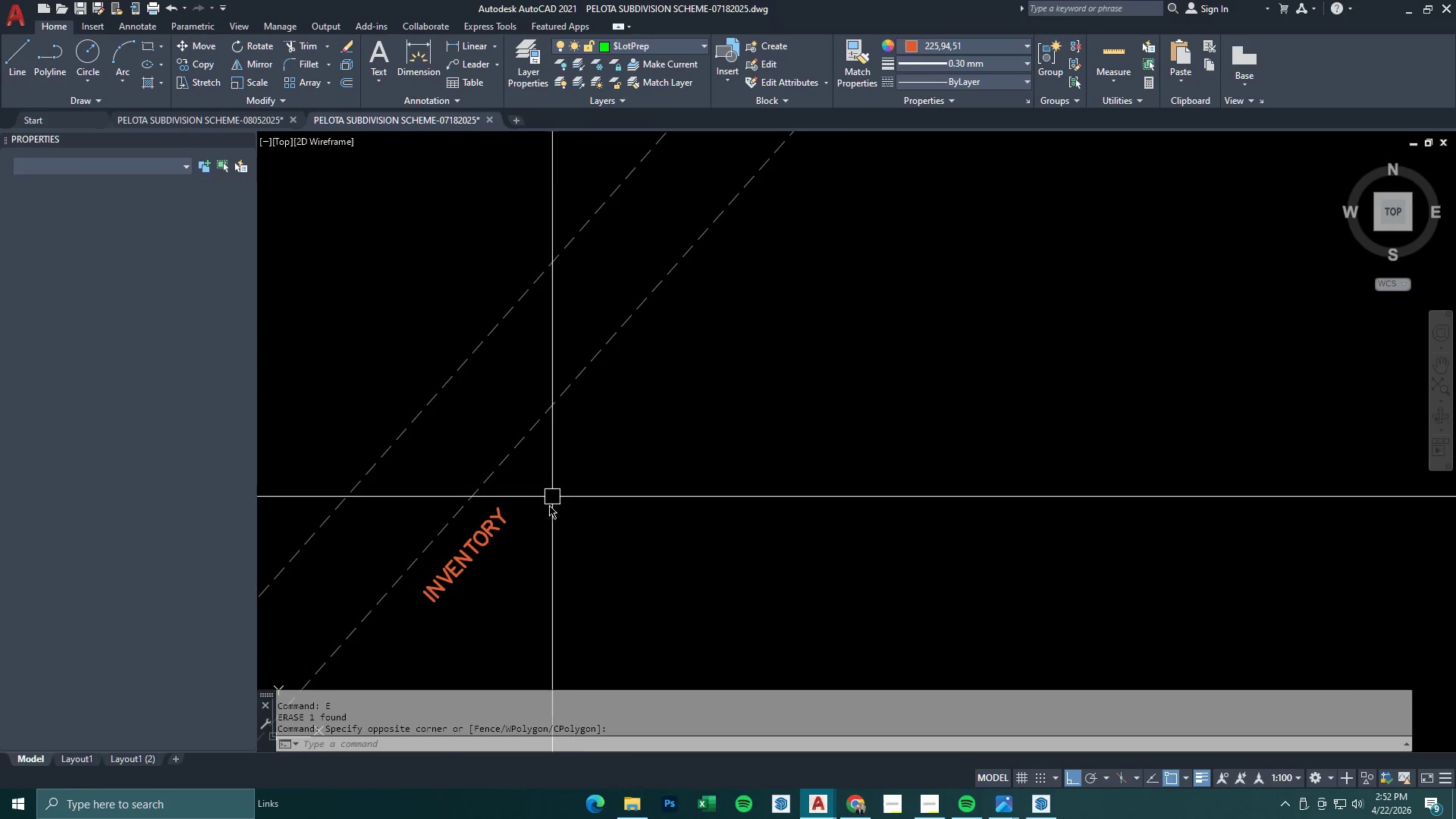 
left_click_drag(start_coordinate=[549, 506], to_coordinate=[541, 517])
 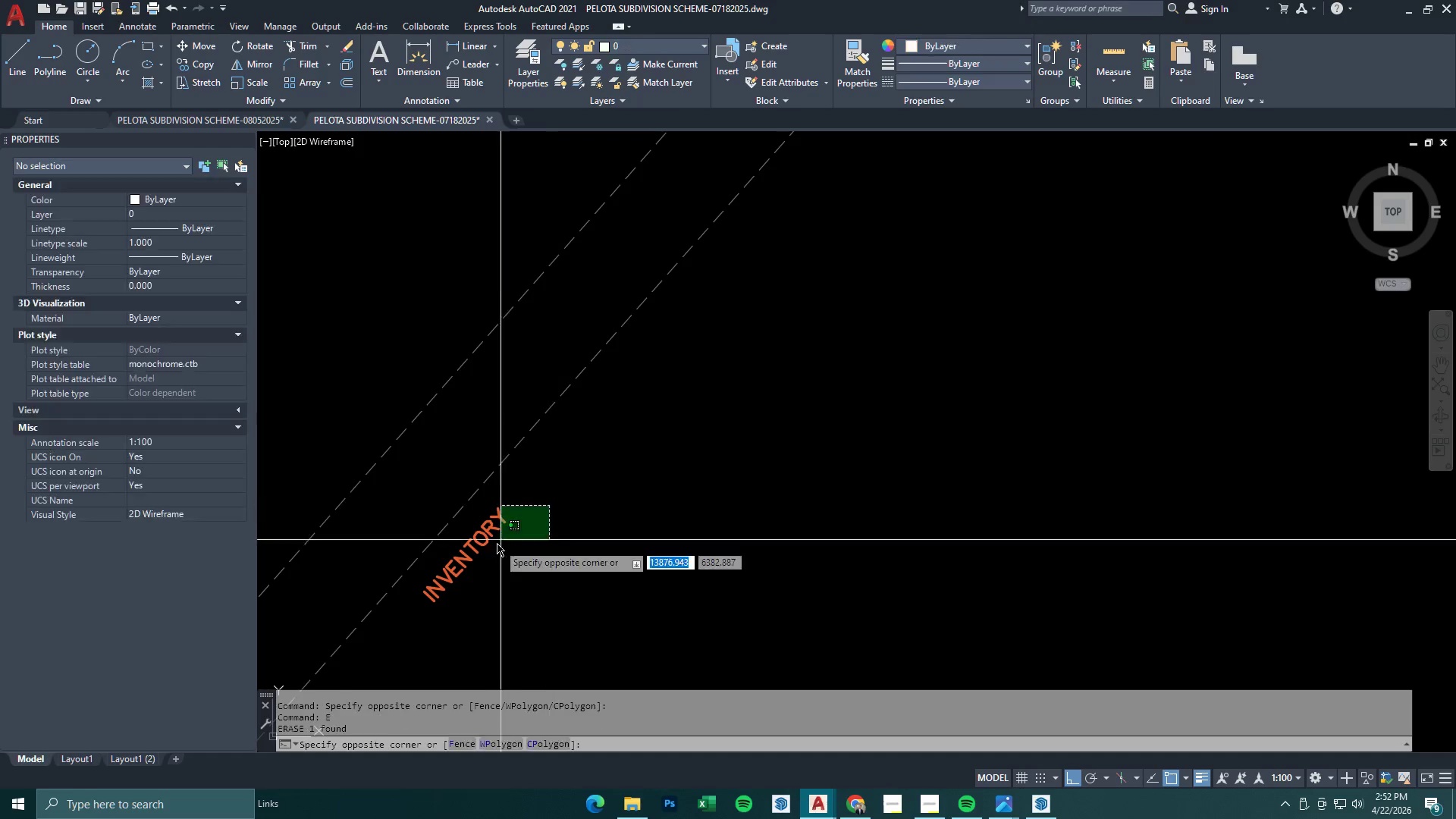 
triple_click([497, 544])
 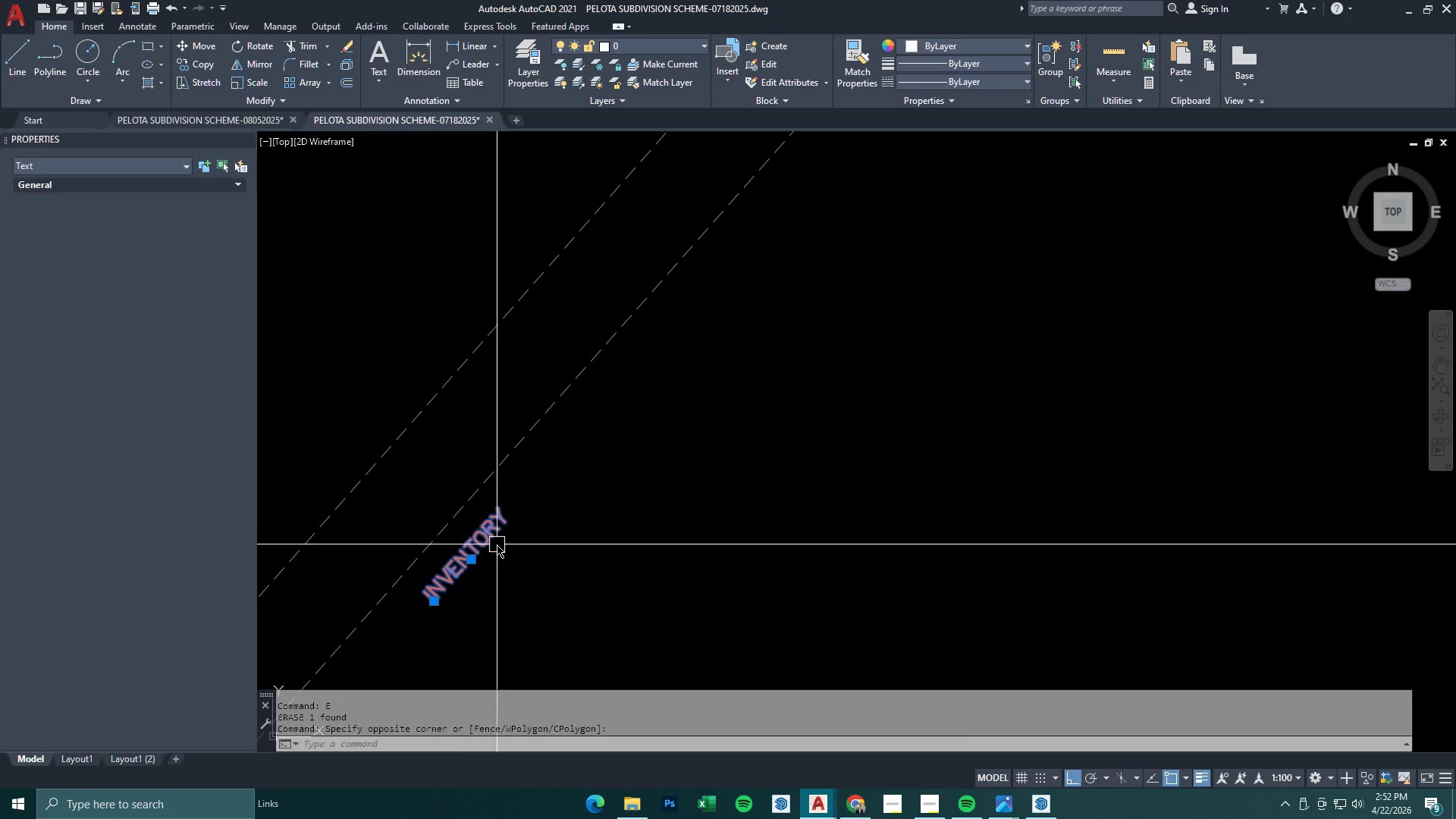 
key(Space)
 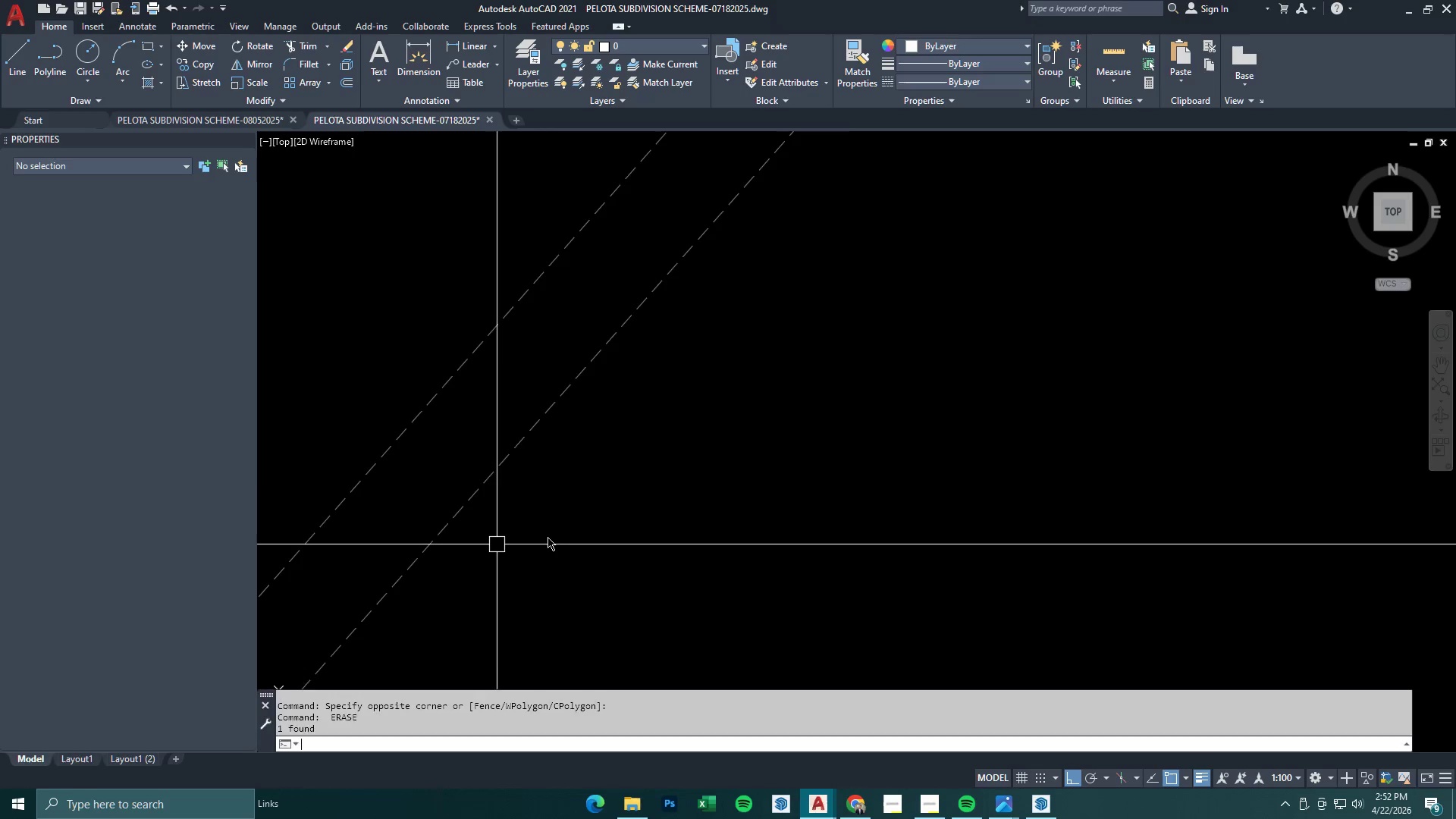 
scroll: coordinate [563, 535], scroll_direction: down, amount: 2.0
 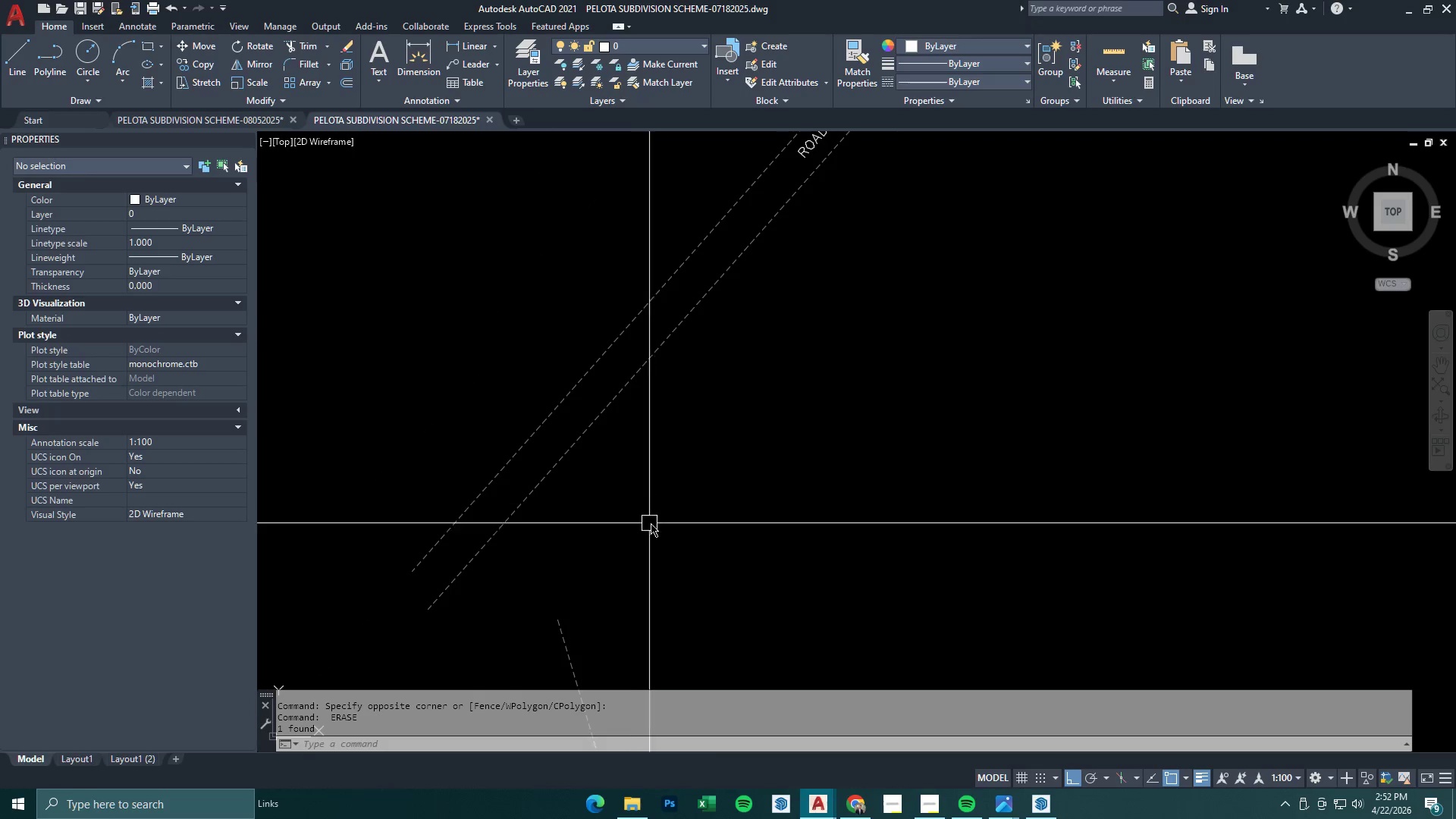 
left_click_drag(start_coordinate=[659, 571], to_coordinate=[651, 587])
 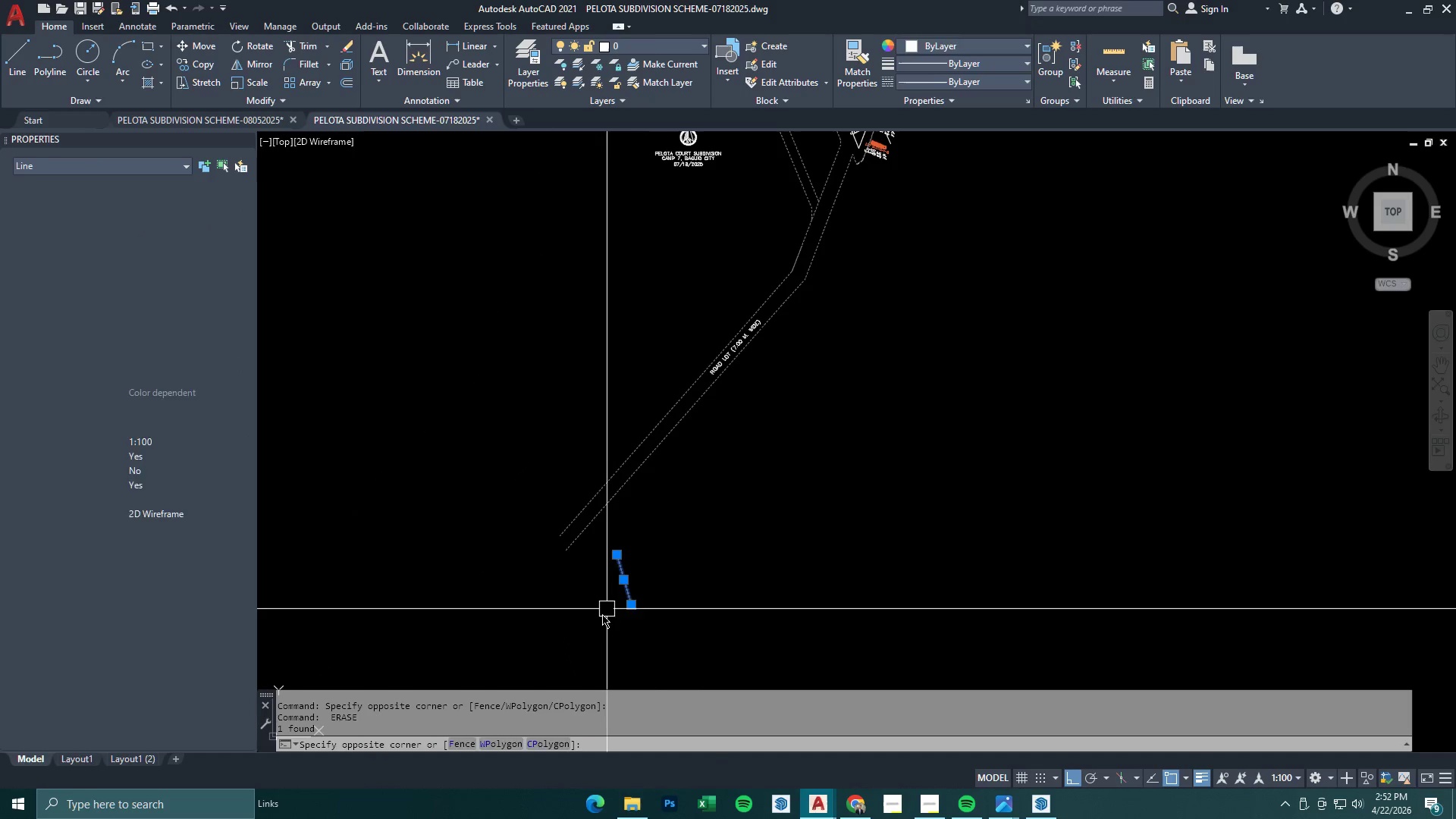 
left_click_drag(start_coordinate=[607, 609], to_coordinate=[601, 614])
 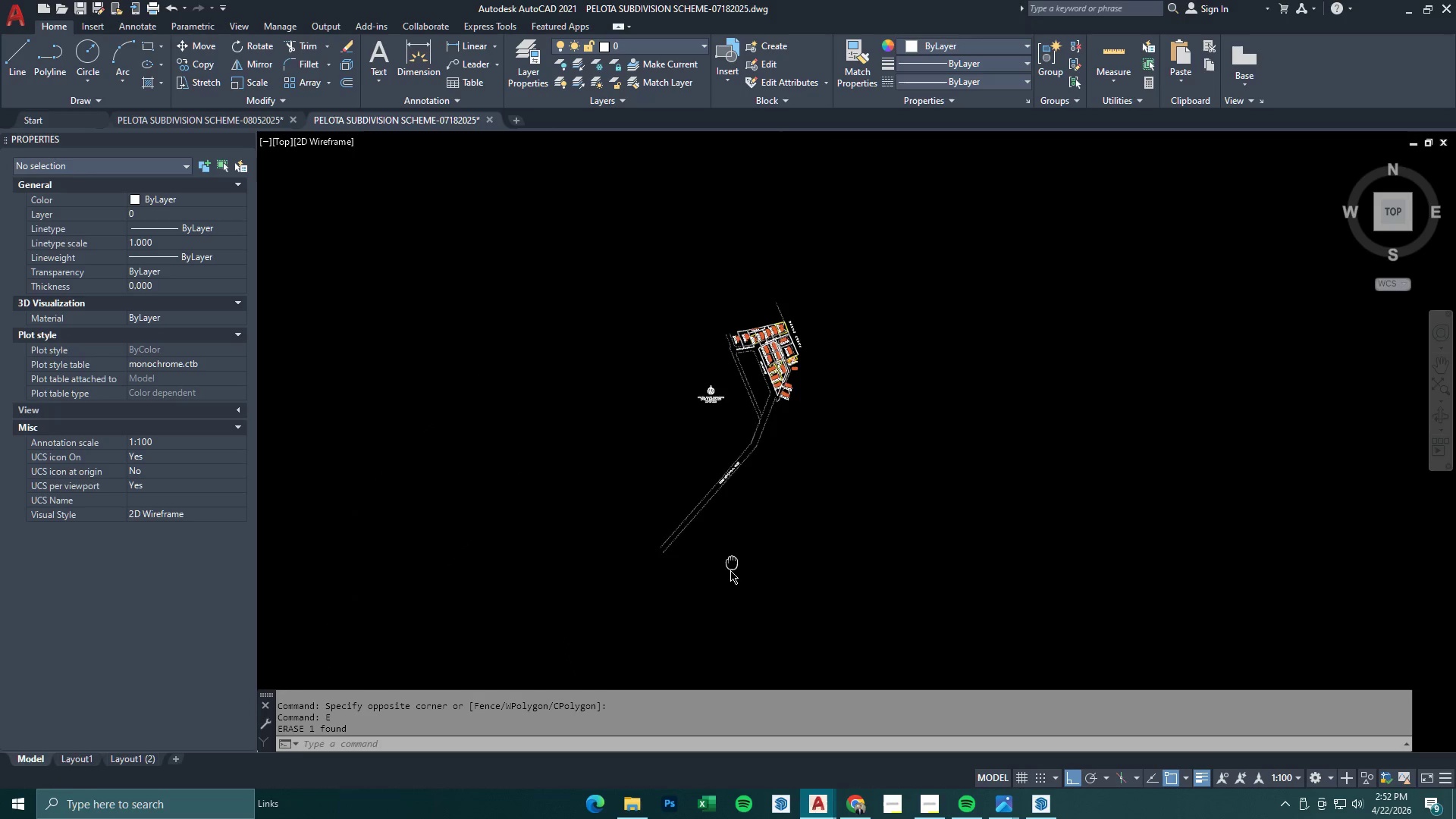 
key(E)
 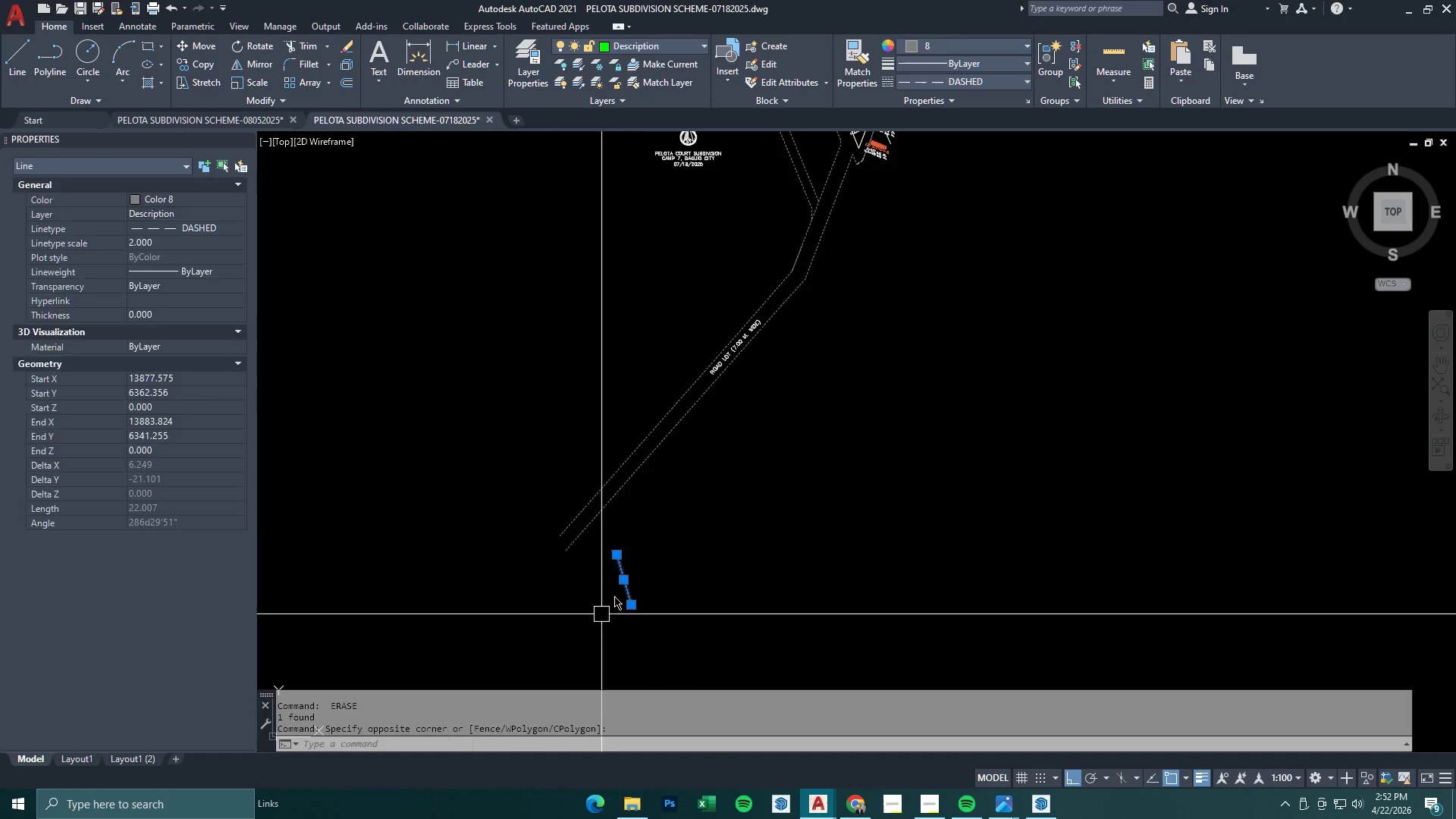 
scroll: coordinate [654, 513], scroll_direction: down, amount: 2.0
 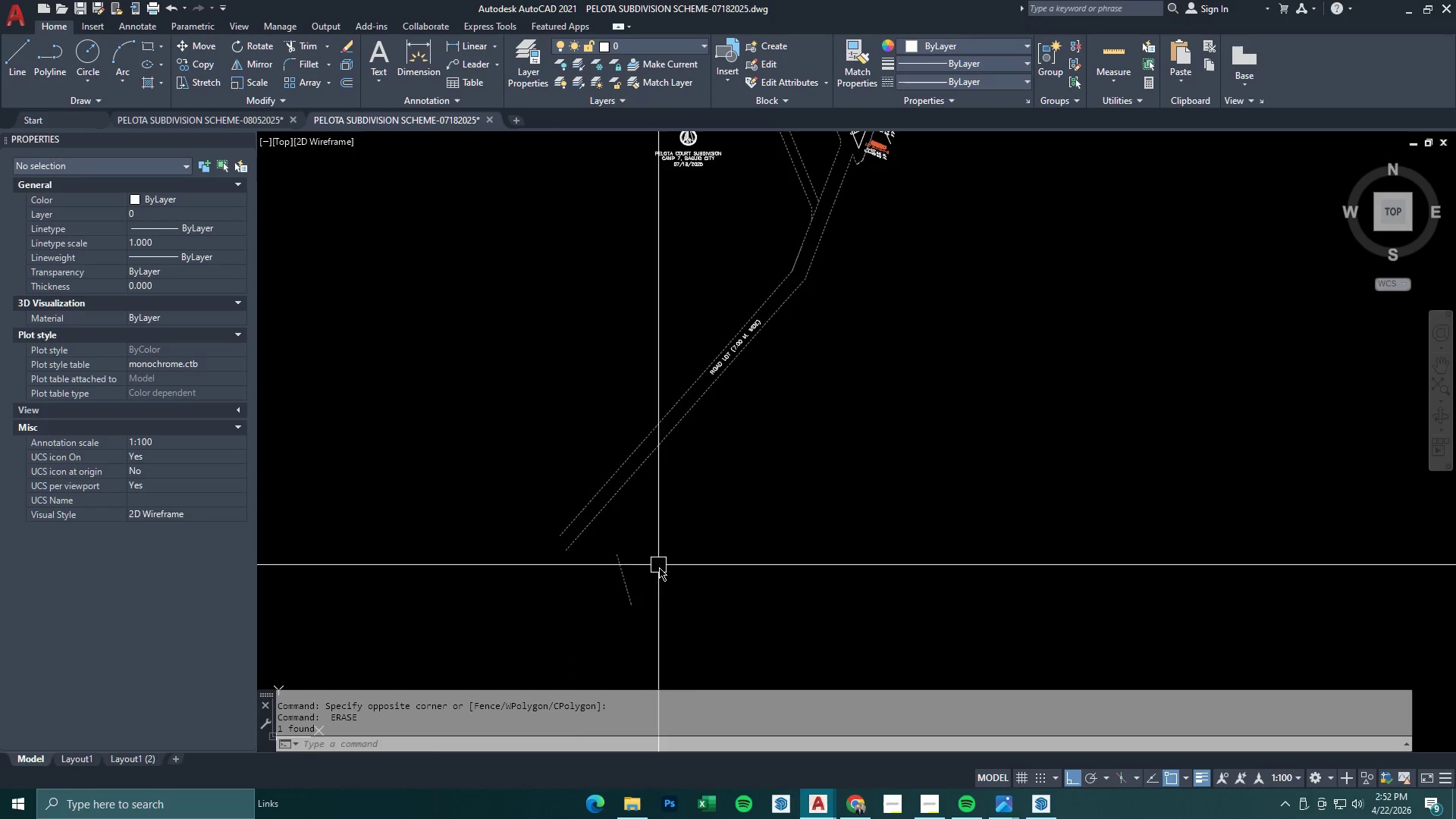 
key(Space)
 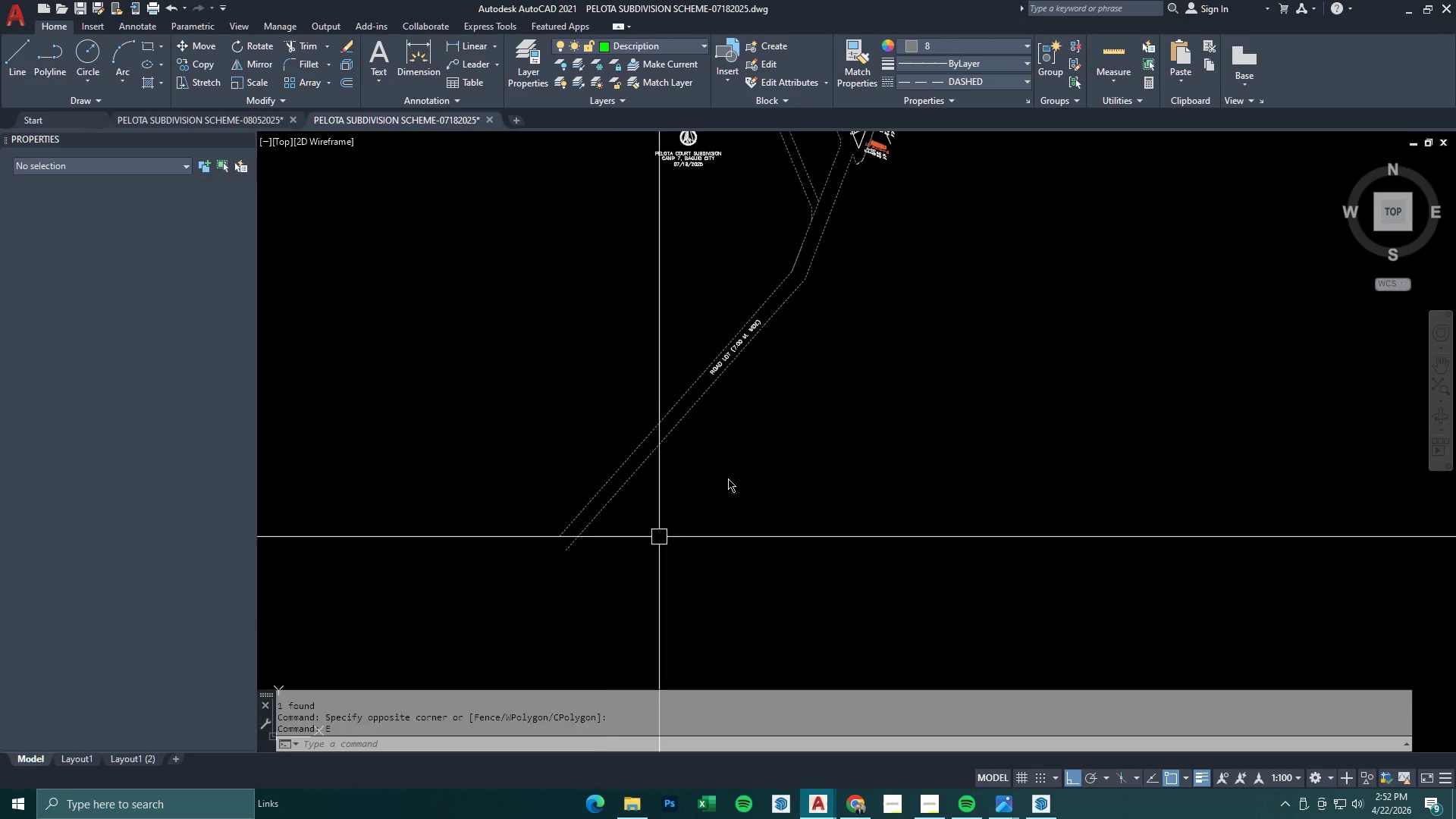 
scroll: coordinate [827, 278], scroll_direction: up, amount: 2.0
 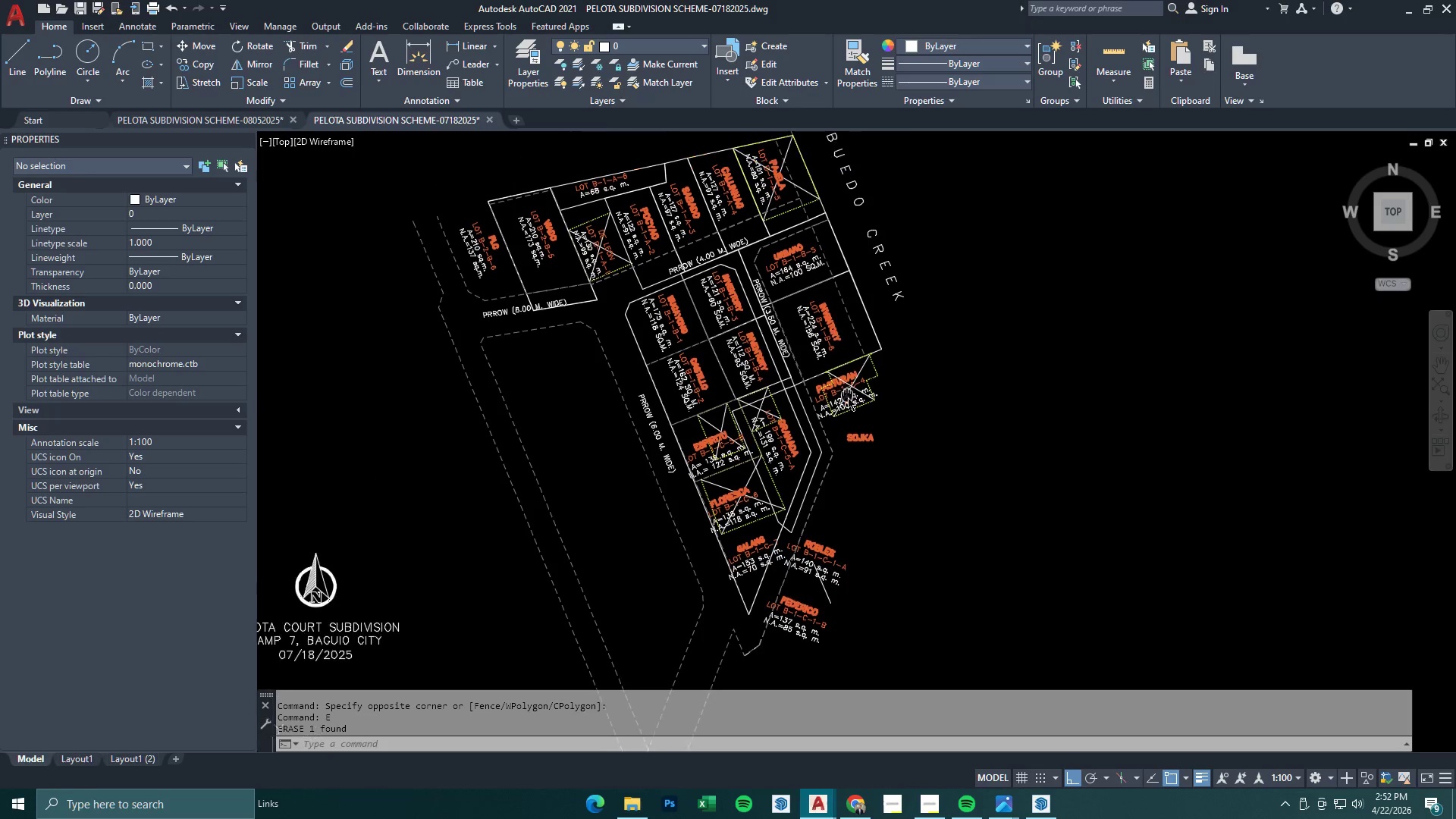 
left_click_drag(start_coordinate=[978, 416], to_coordinate=[973, 403])
 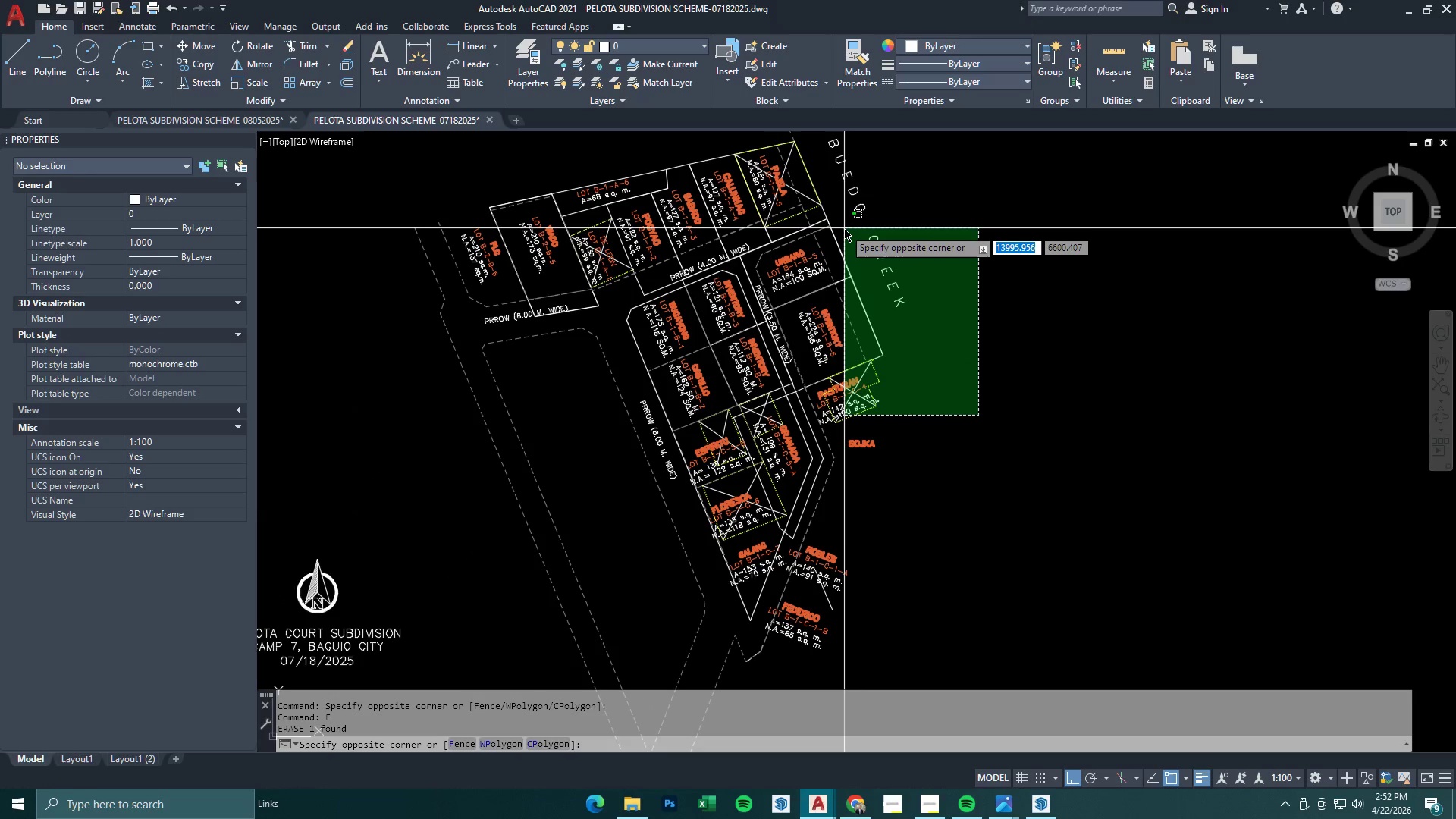 
left_click([844, 228])
 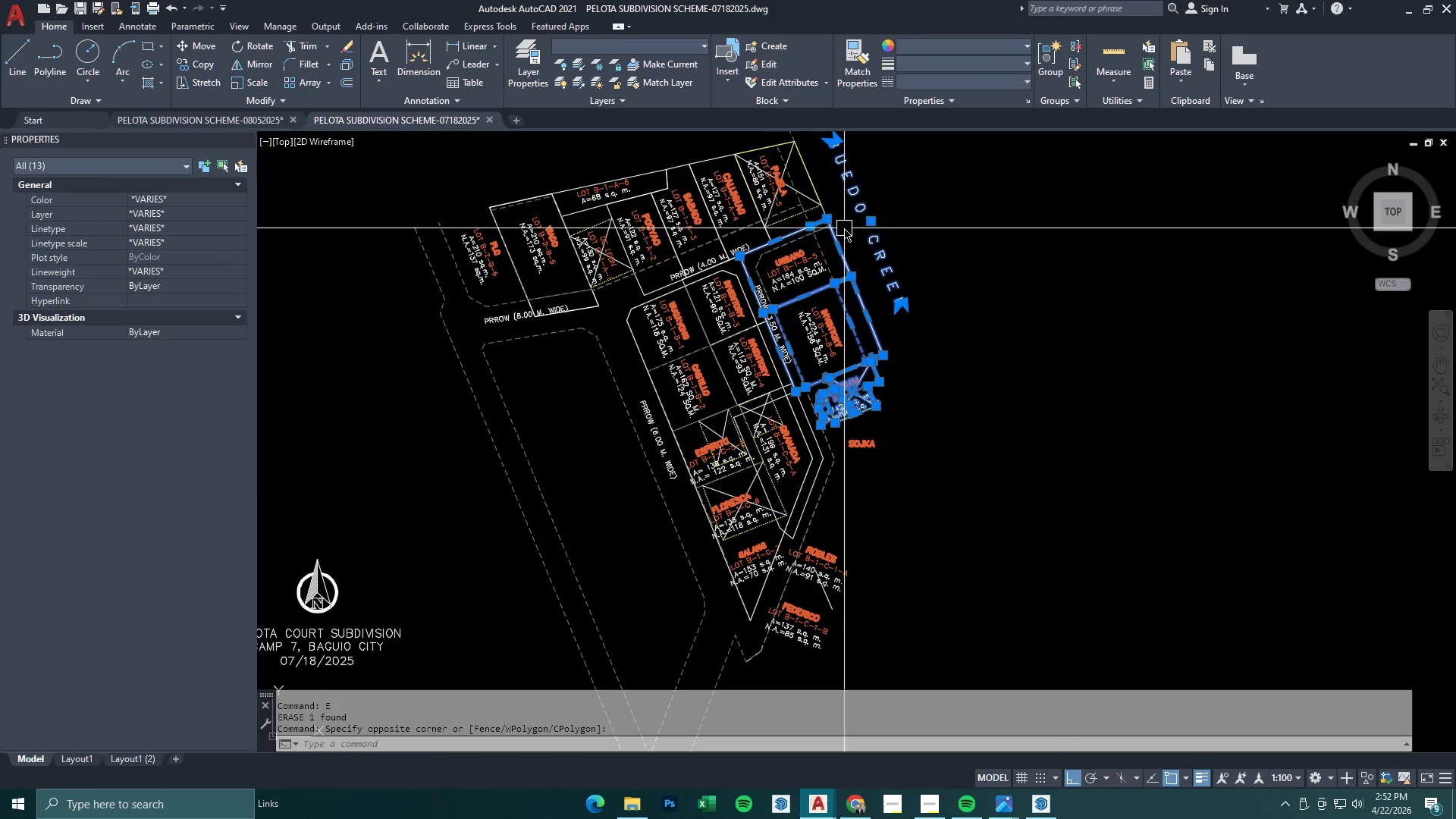 
key(E)
 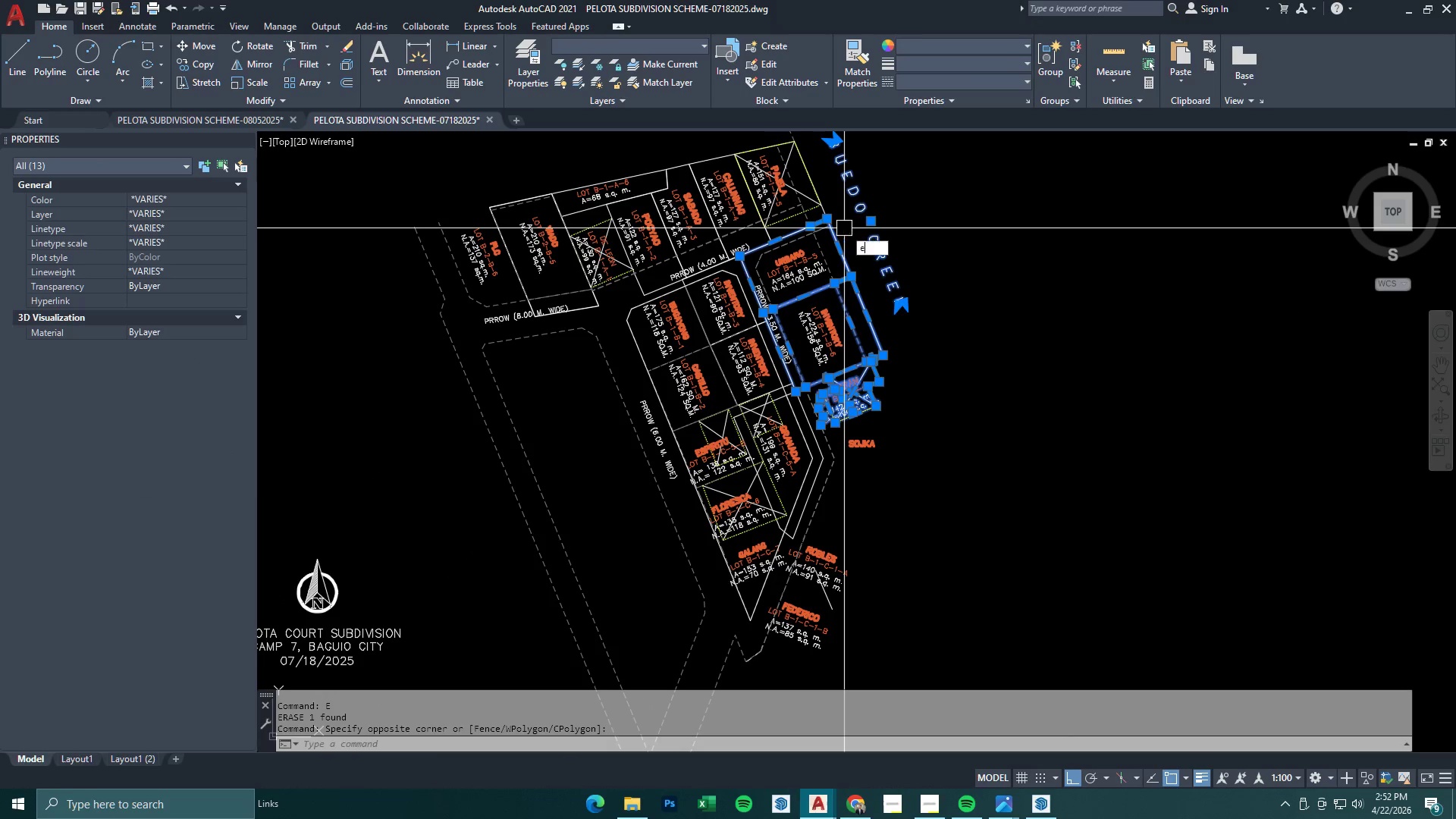 
key(Space)
 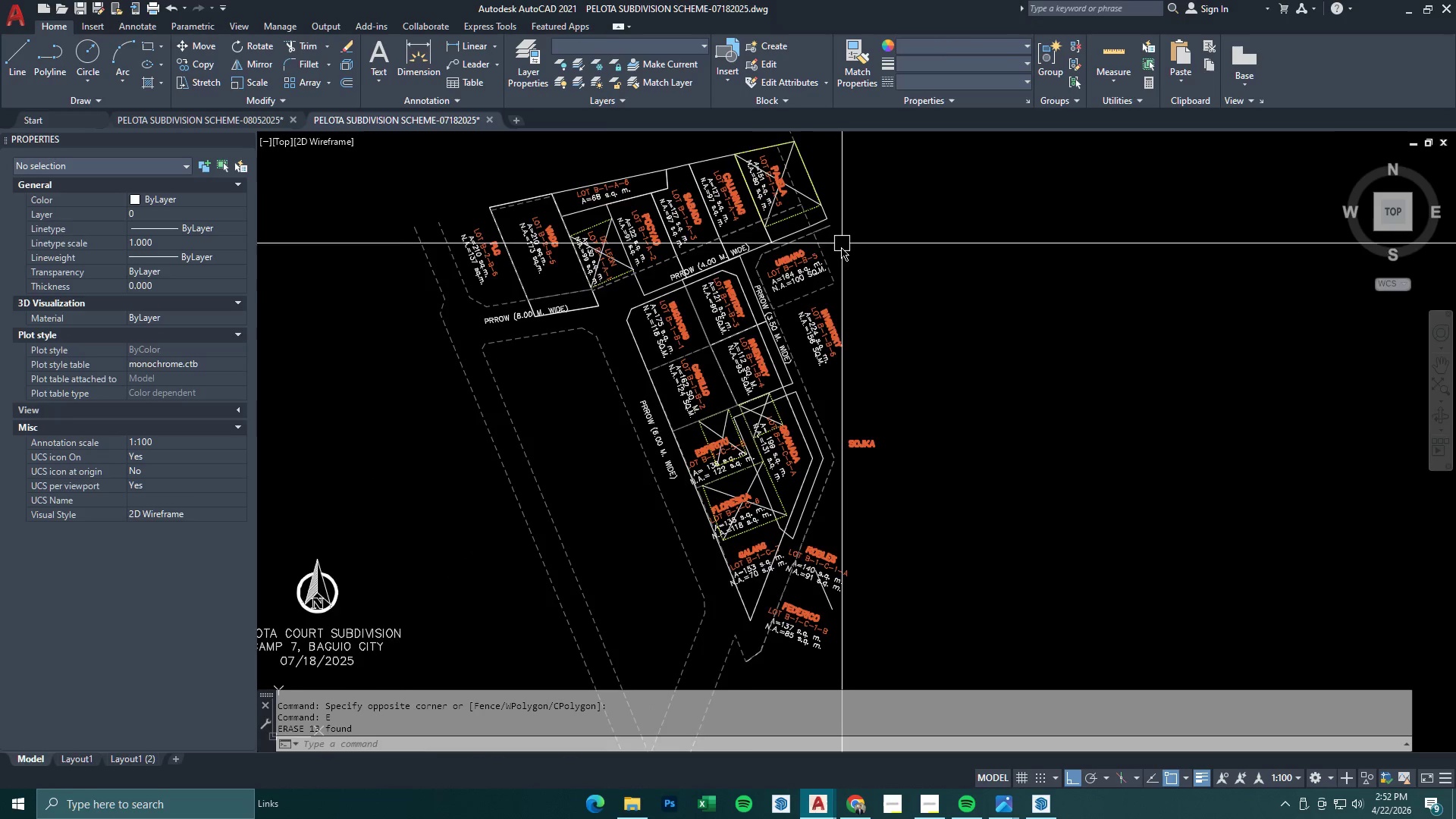 
left_click_drag(start_coordinate=[845, 249], to_coordinate=[840, 268])
 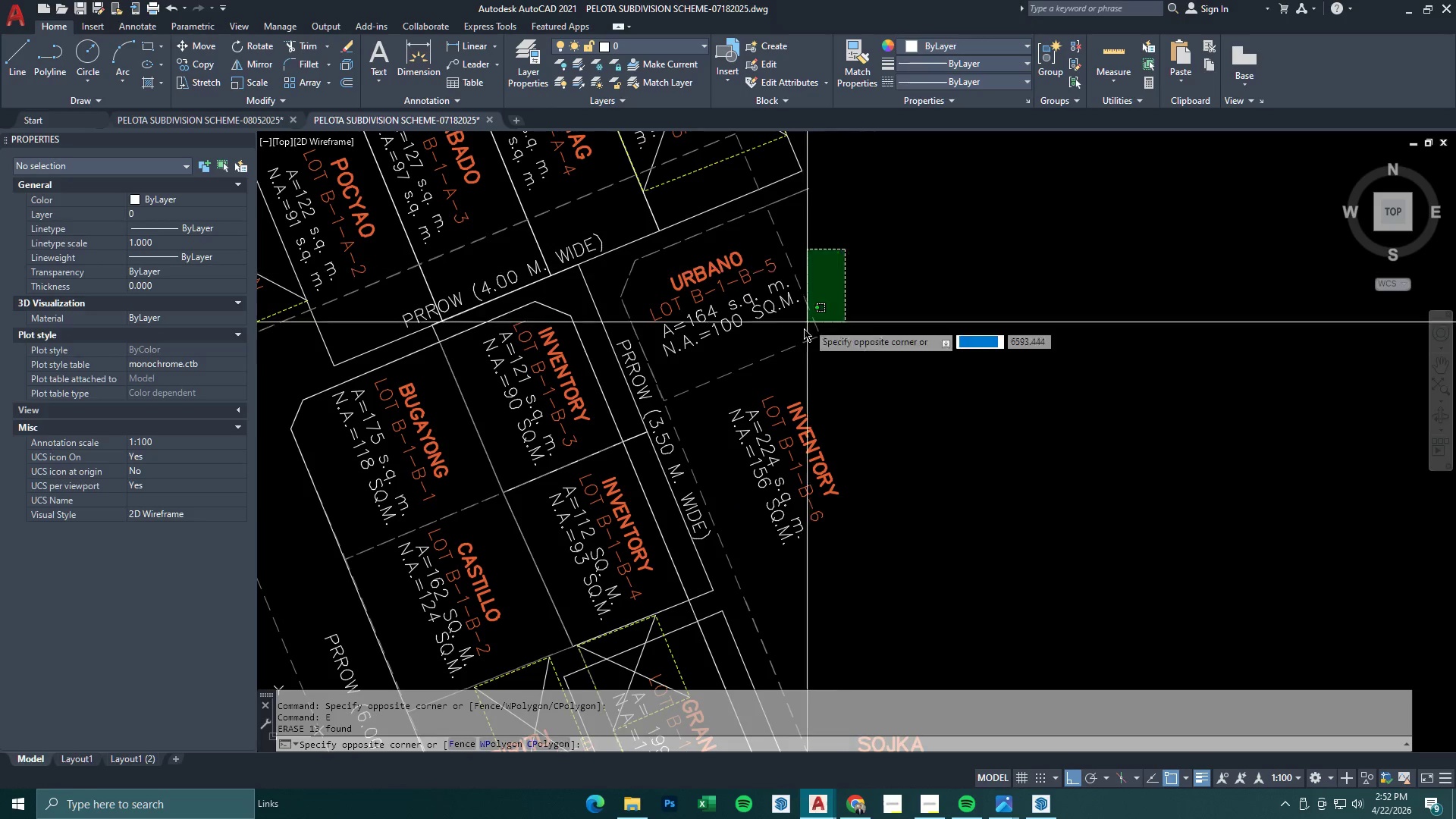 
double_click([778, 381])
 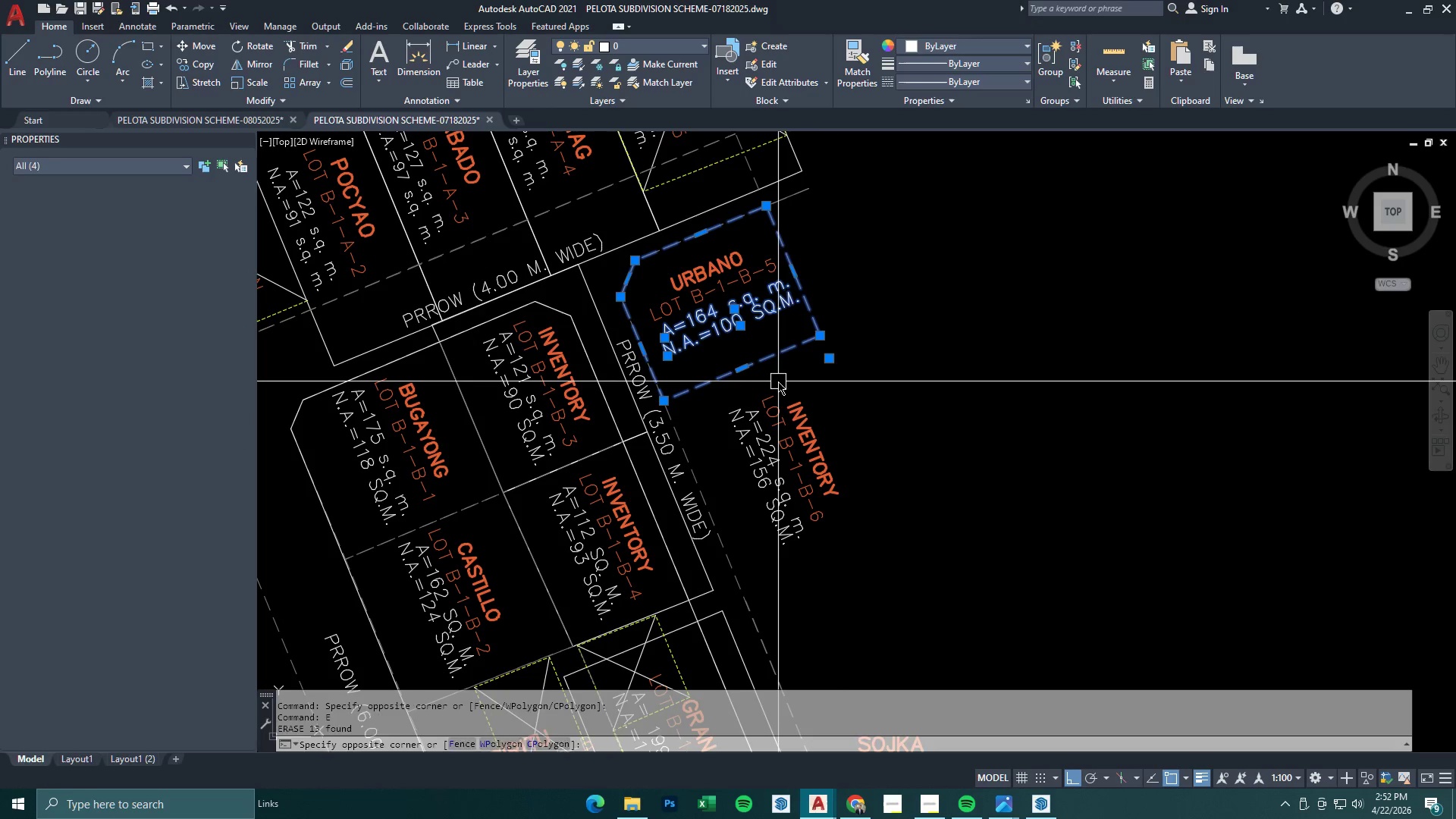 
scroll: coordinate [841, 250], scroll_direction: up, amount: 2.0
 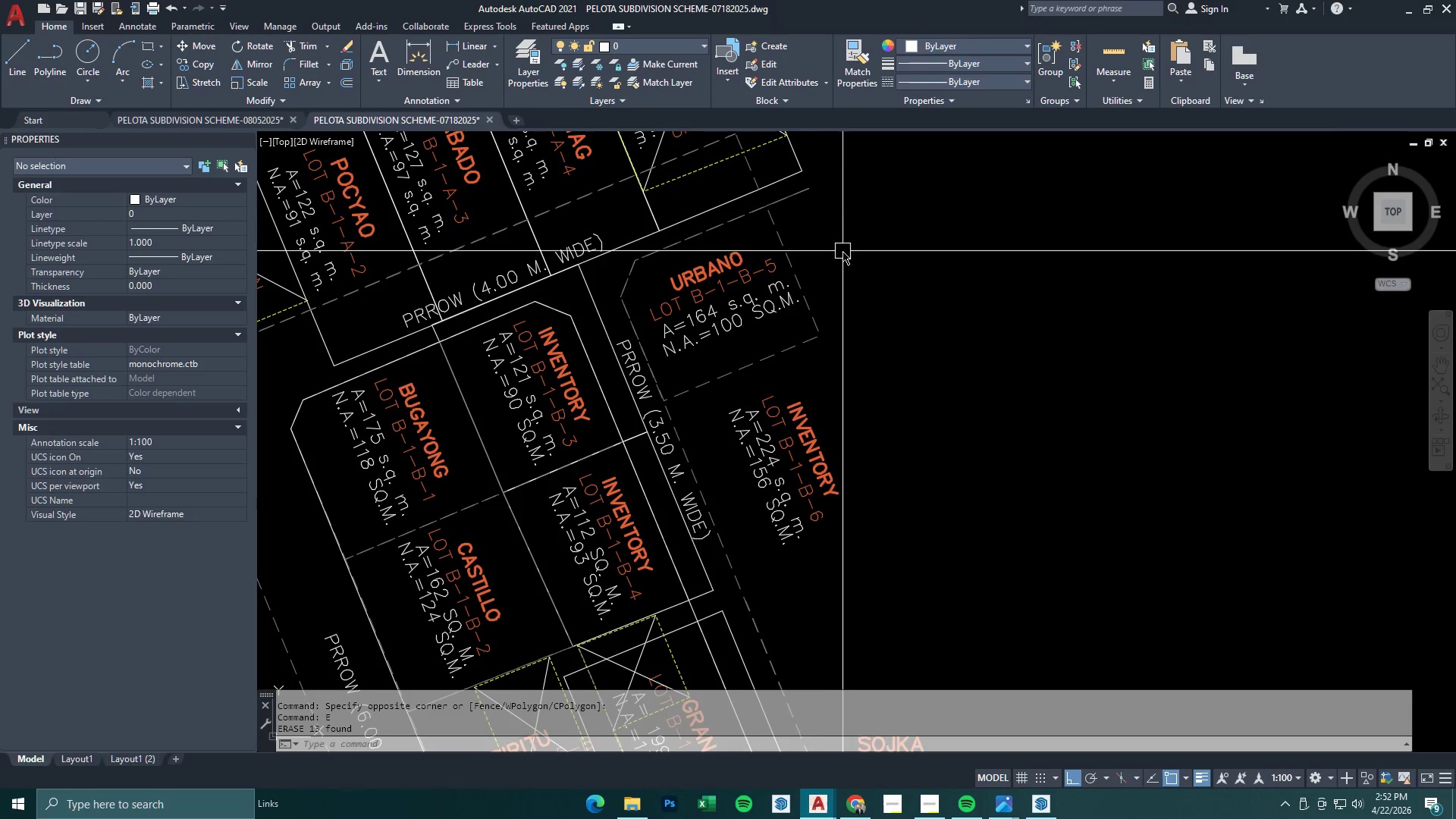 
key(E)
 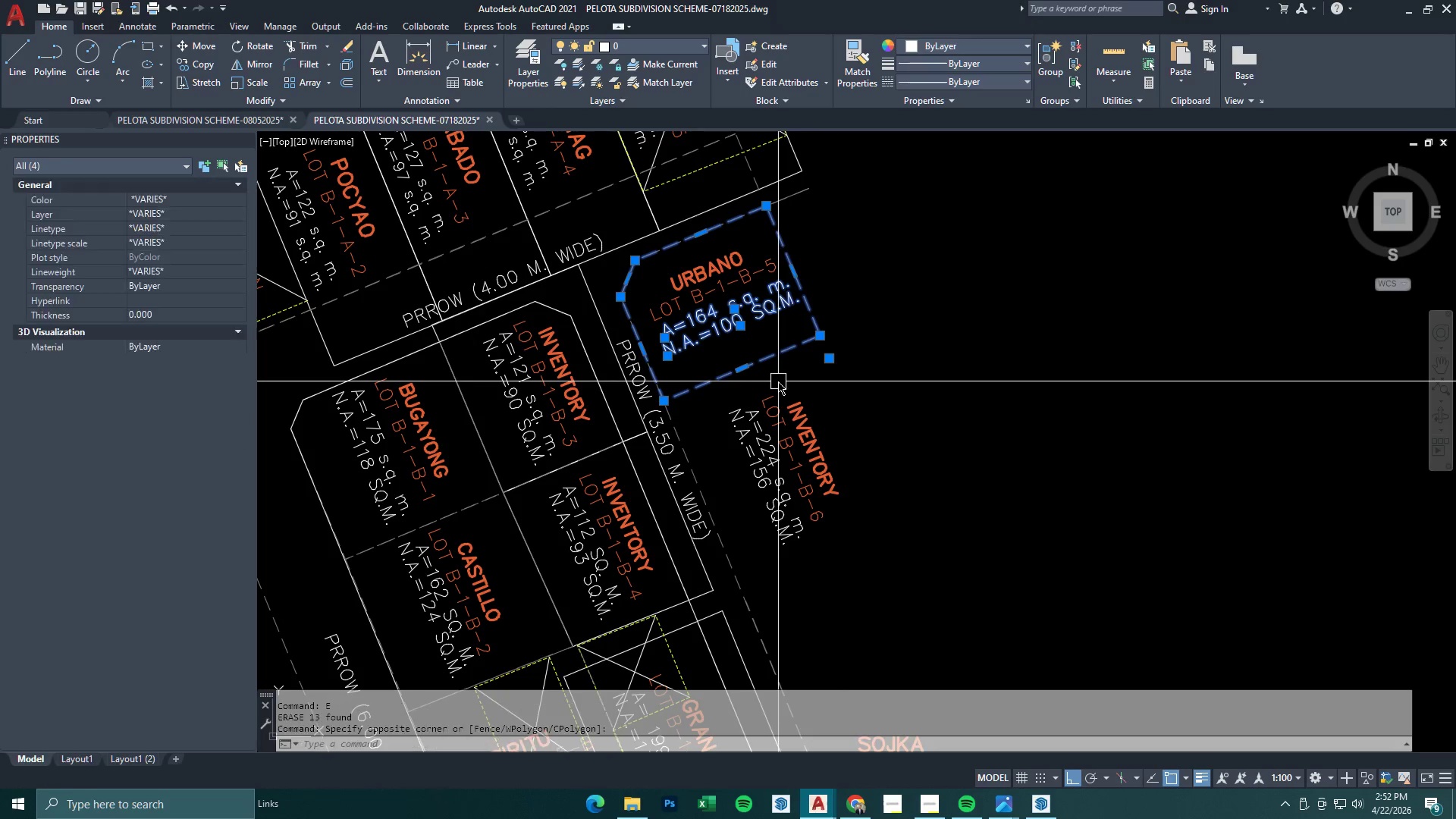 
key(Space)
 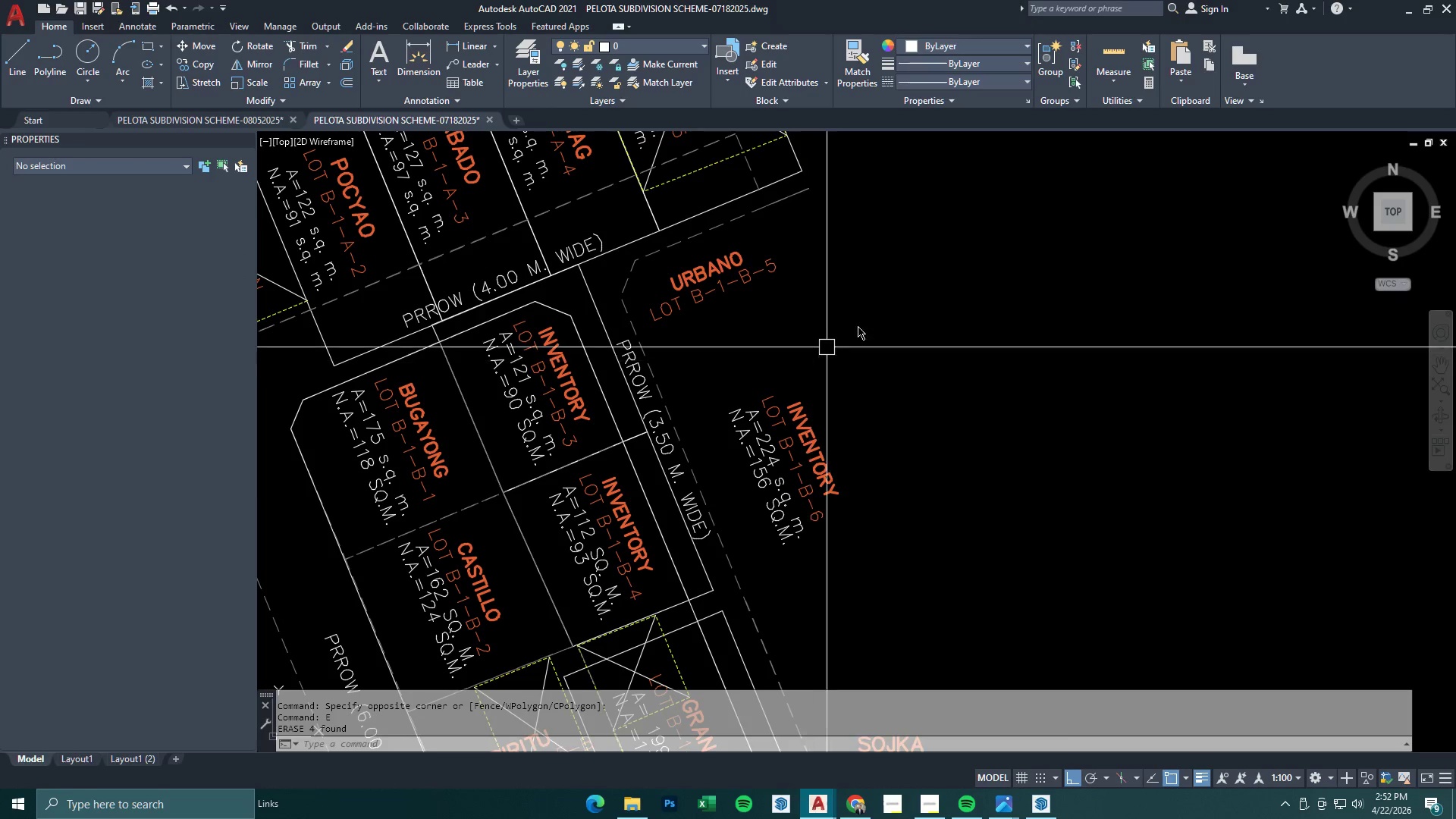 
left_click_drag(start_coordinate=[858, 326], to_coordinate=[851, 345])
 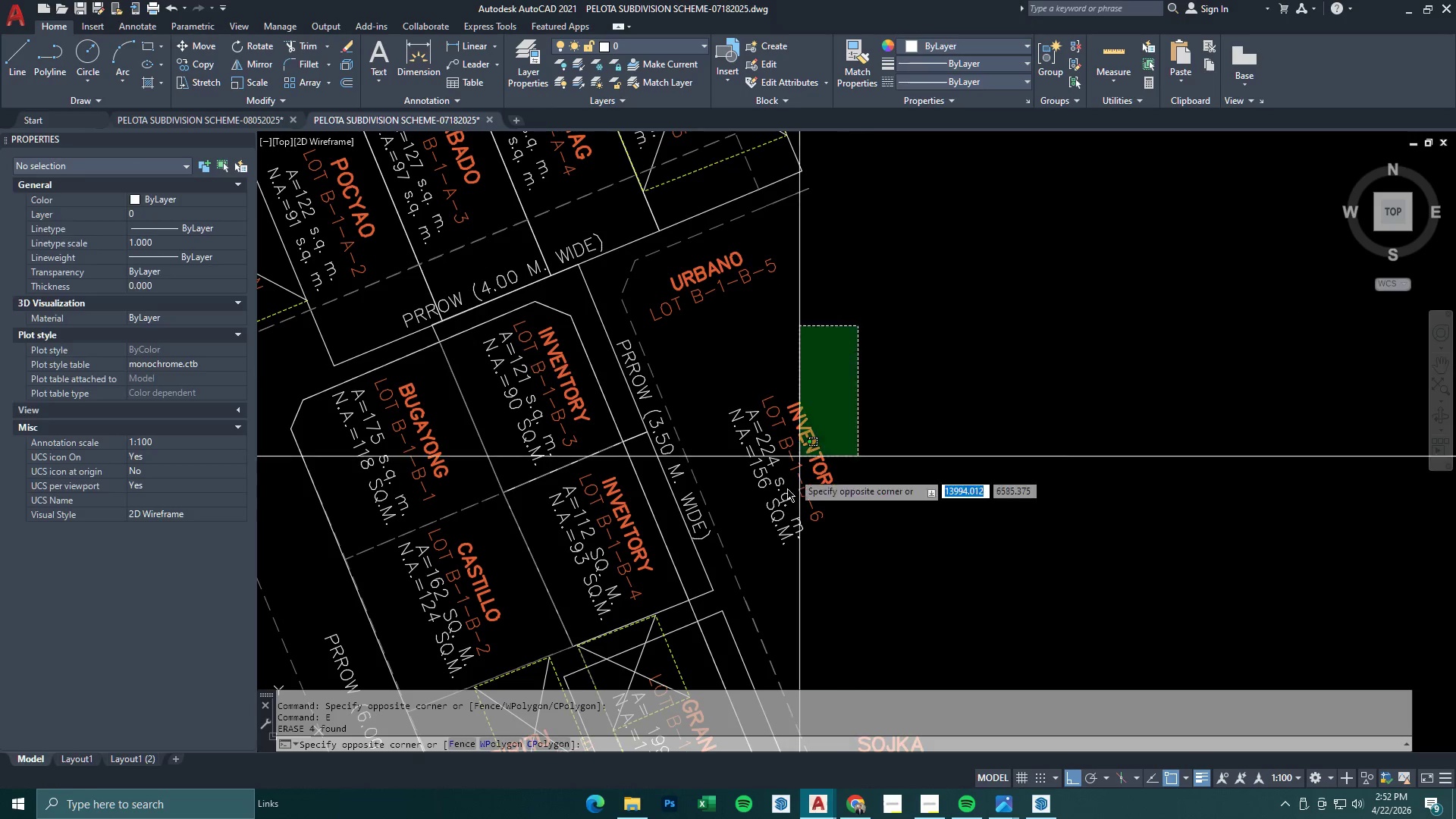 
key(Space)
 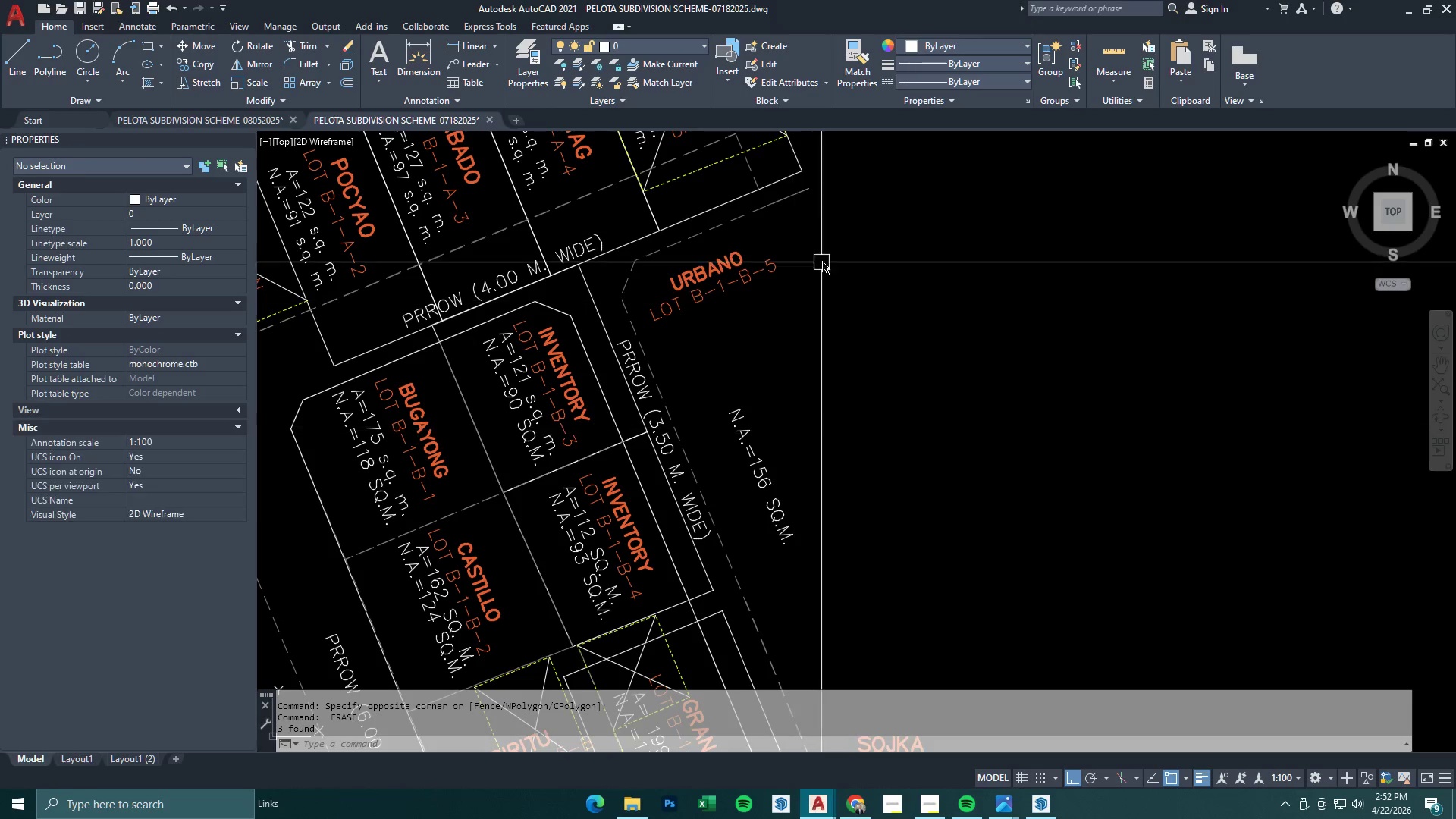 
left_click_drag(start_coordinate=[828, 226], to_coordinate=[805, 261])
 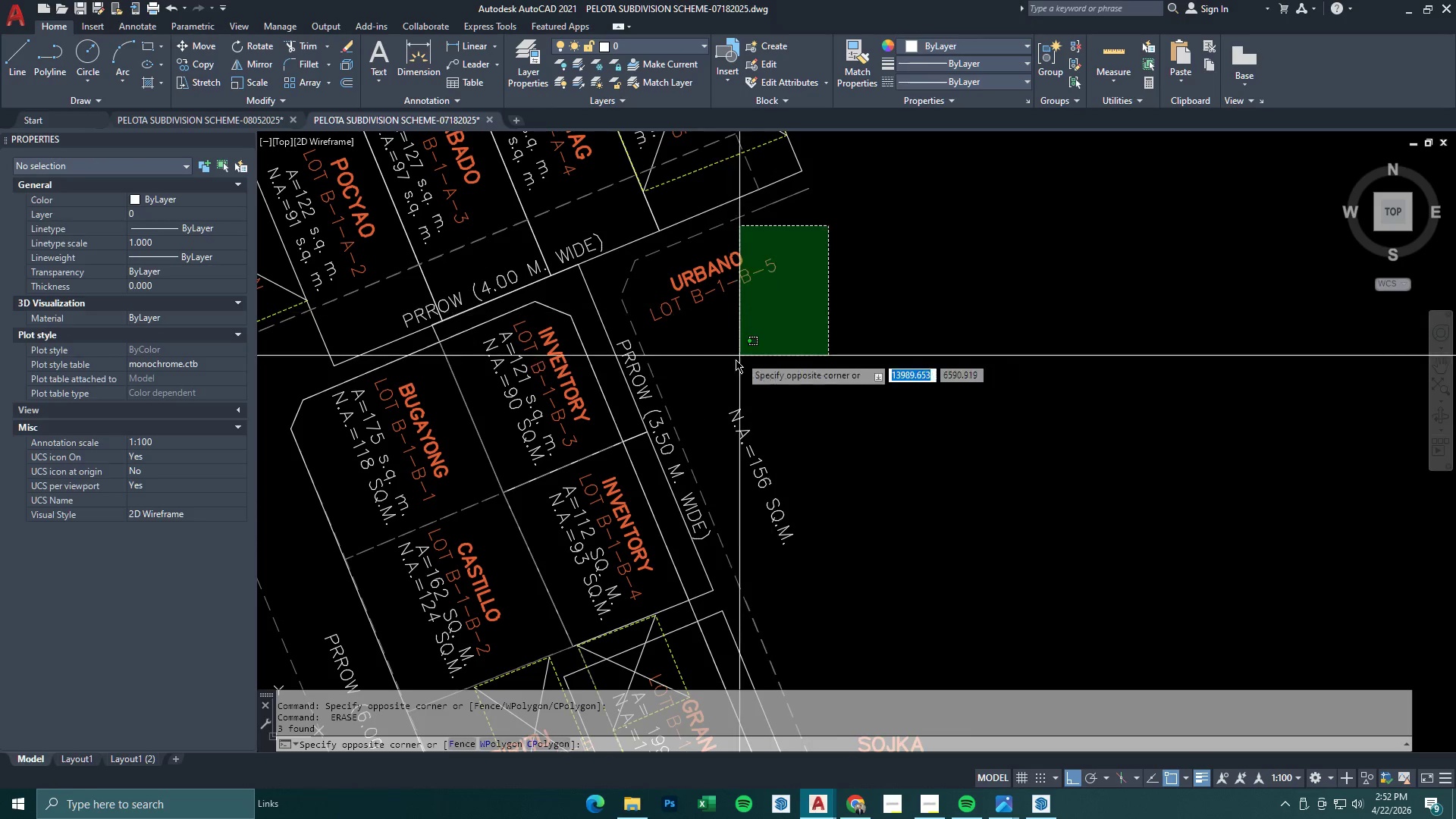 
double_click([726, 366])
 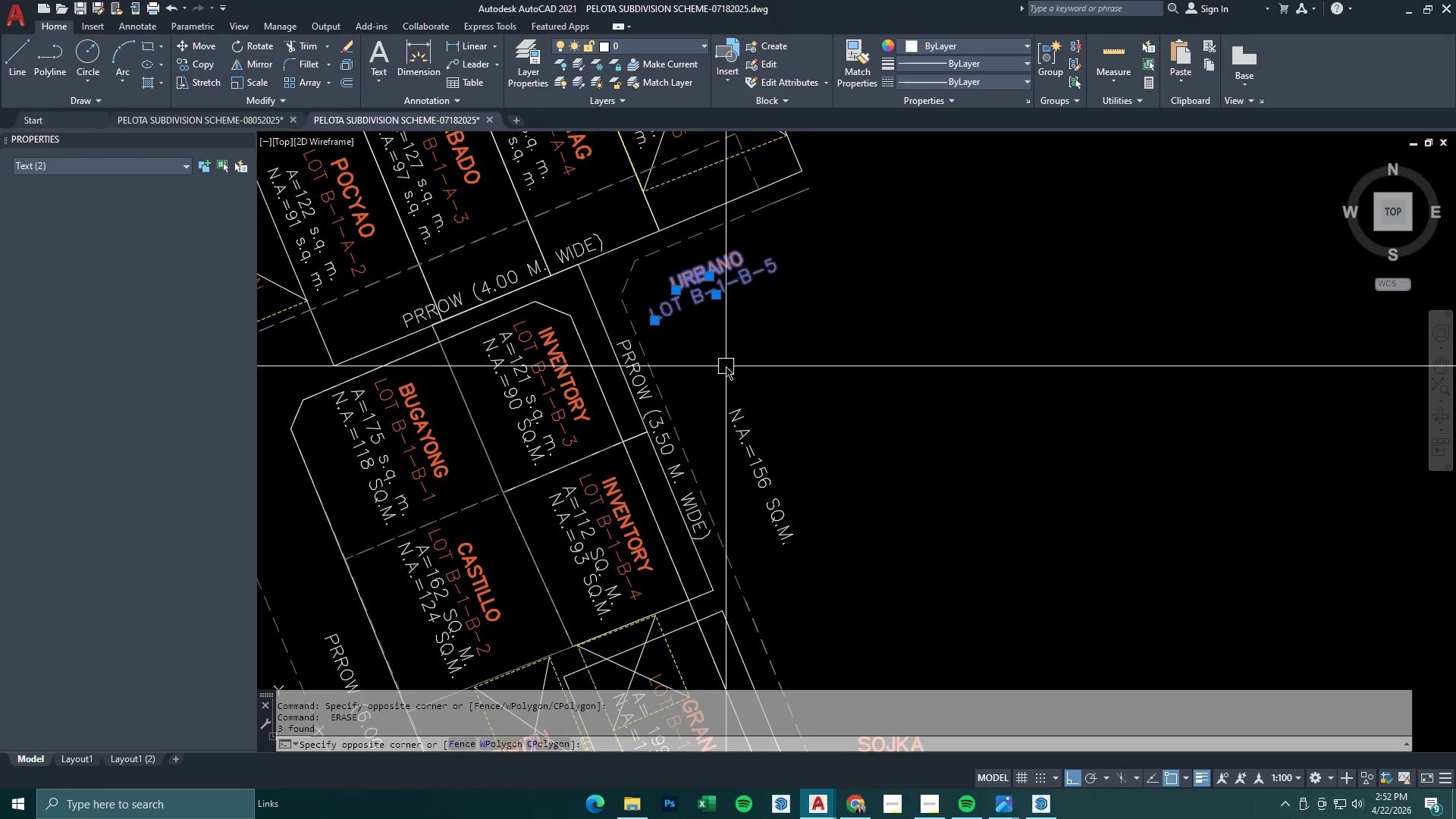 
key(Space)
 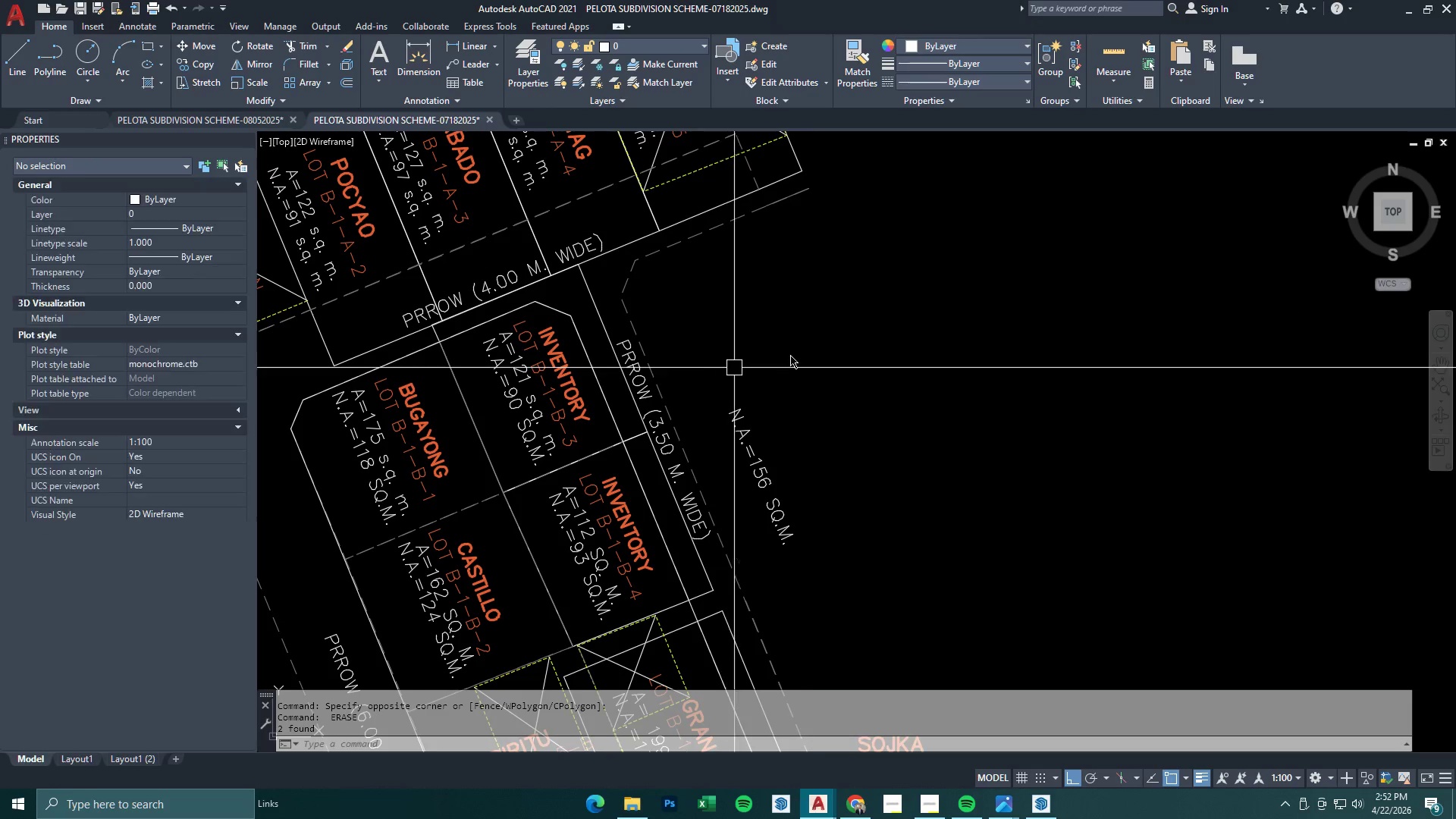 
left_click_drag(start_coordinate=[811, 343], to_coordinate=[797, 375])
 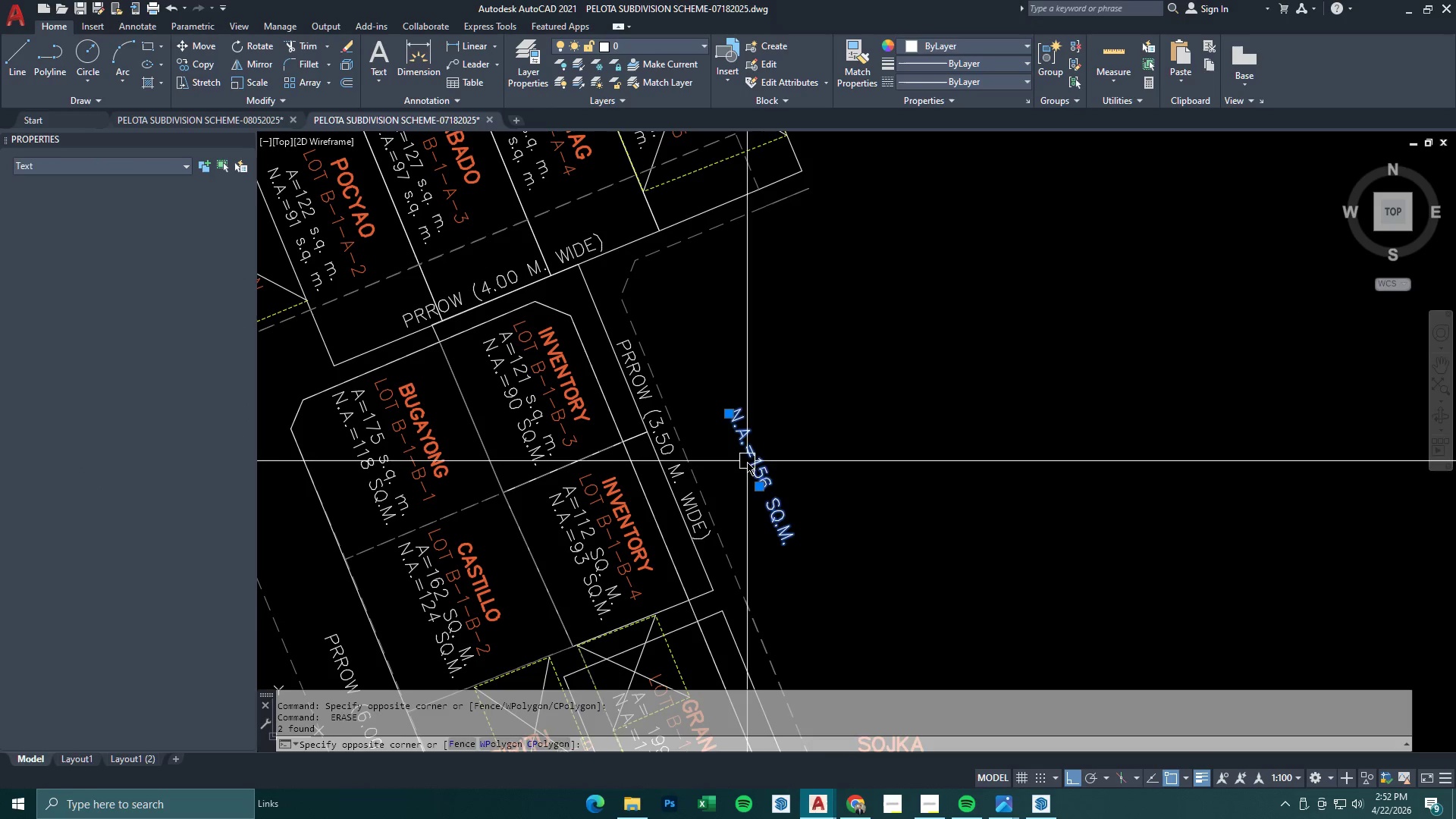 
key(Space)
 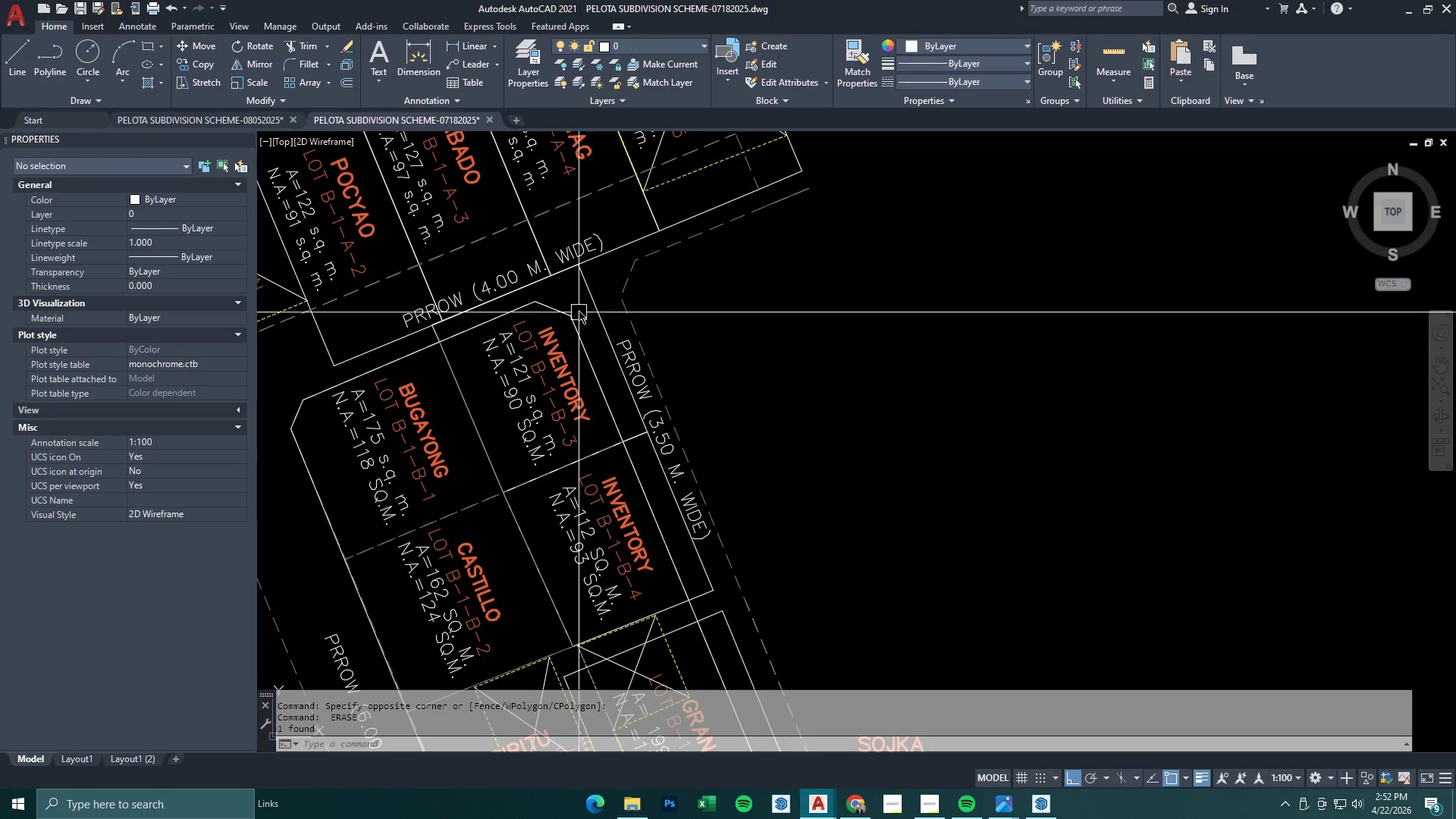 
left_click([588, 293])
 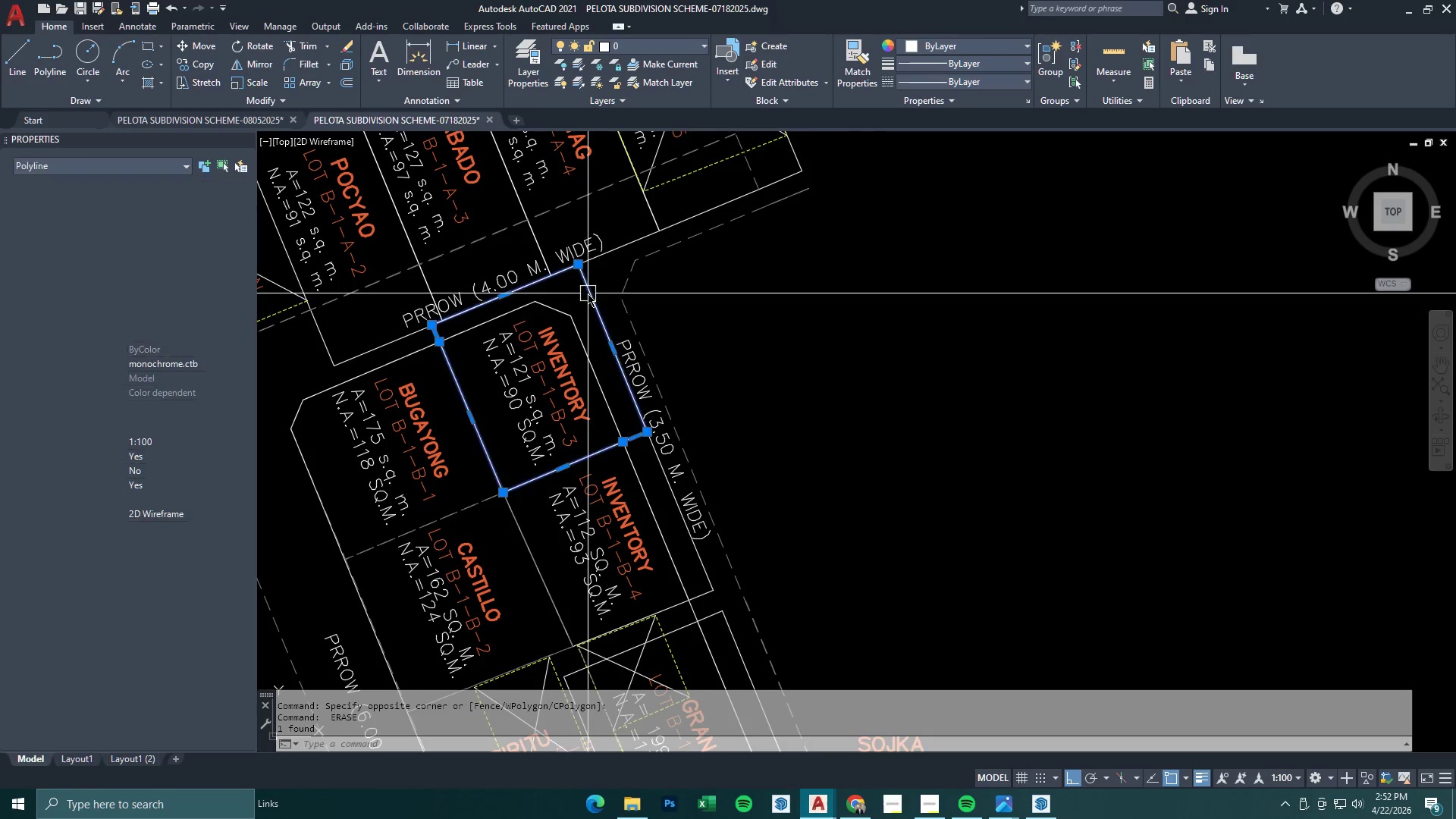 
key(E)
 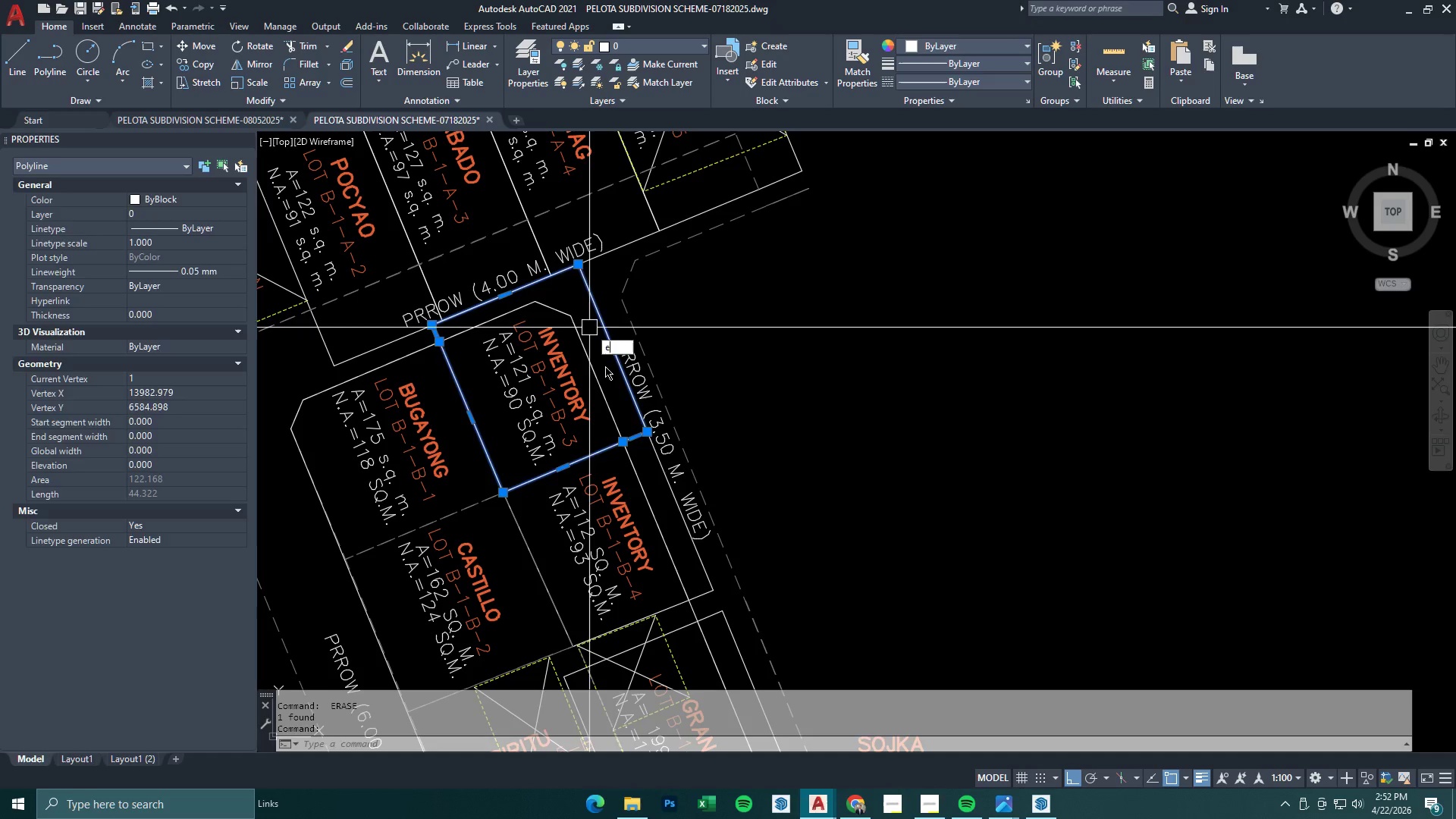 
key(Space)
 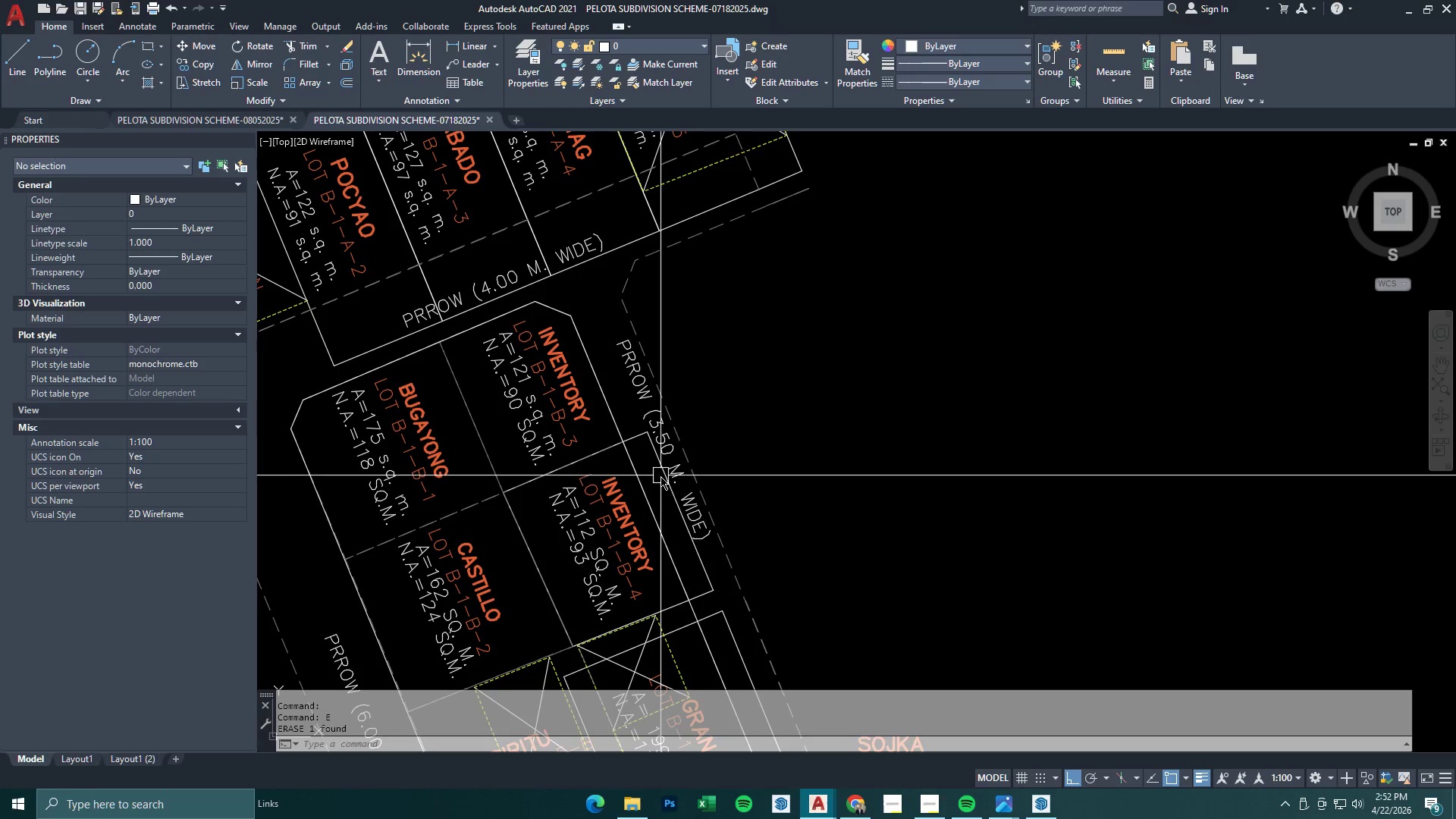 
left_click([666, 484])
 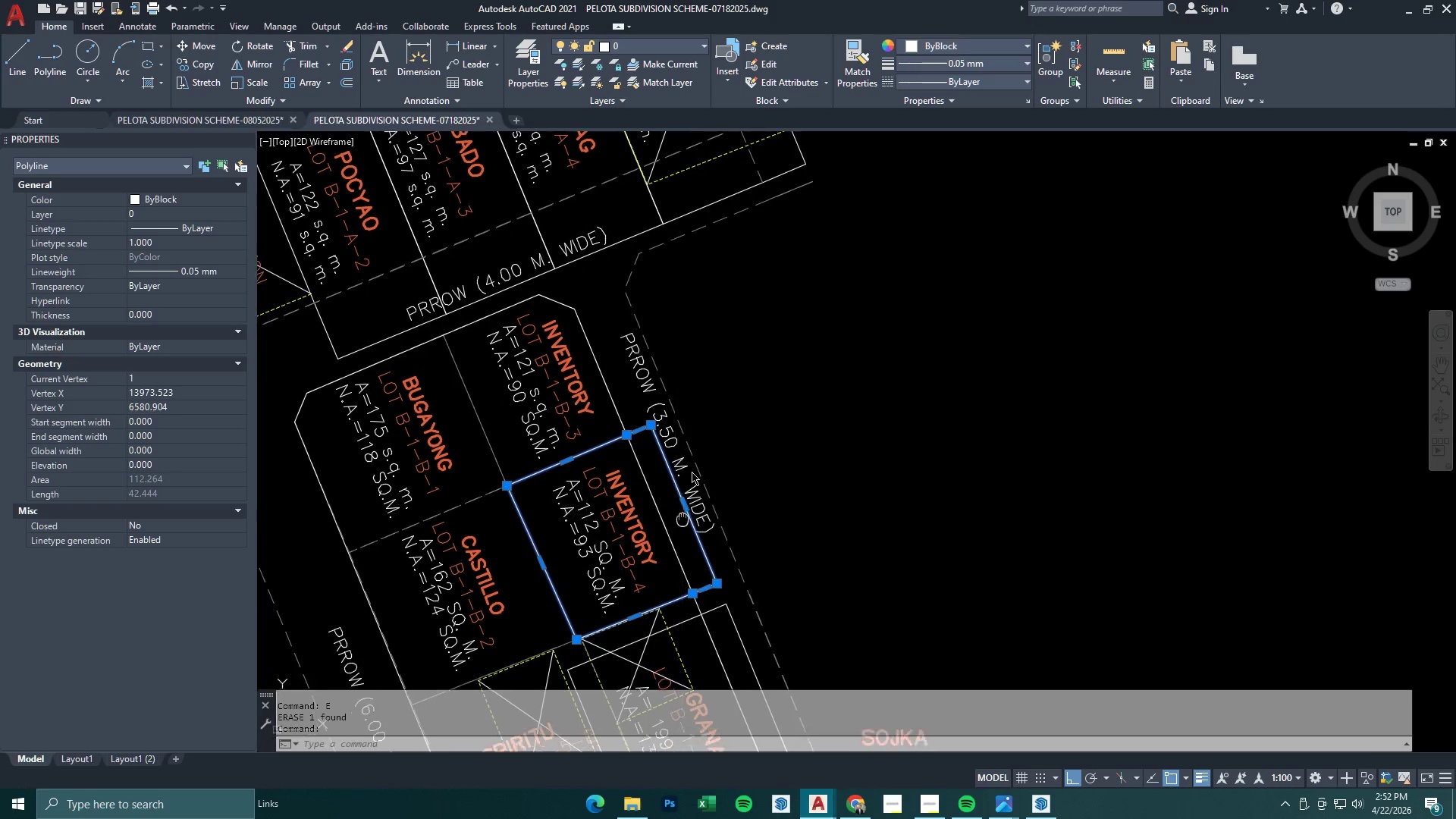 
key(E)
 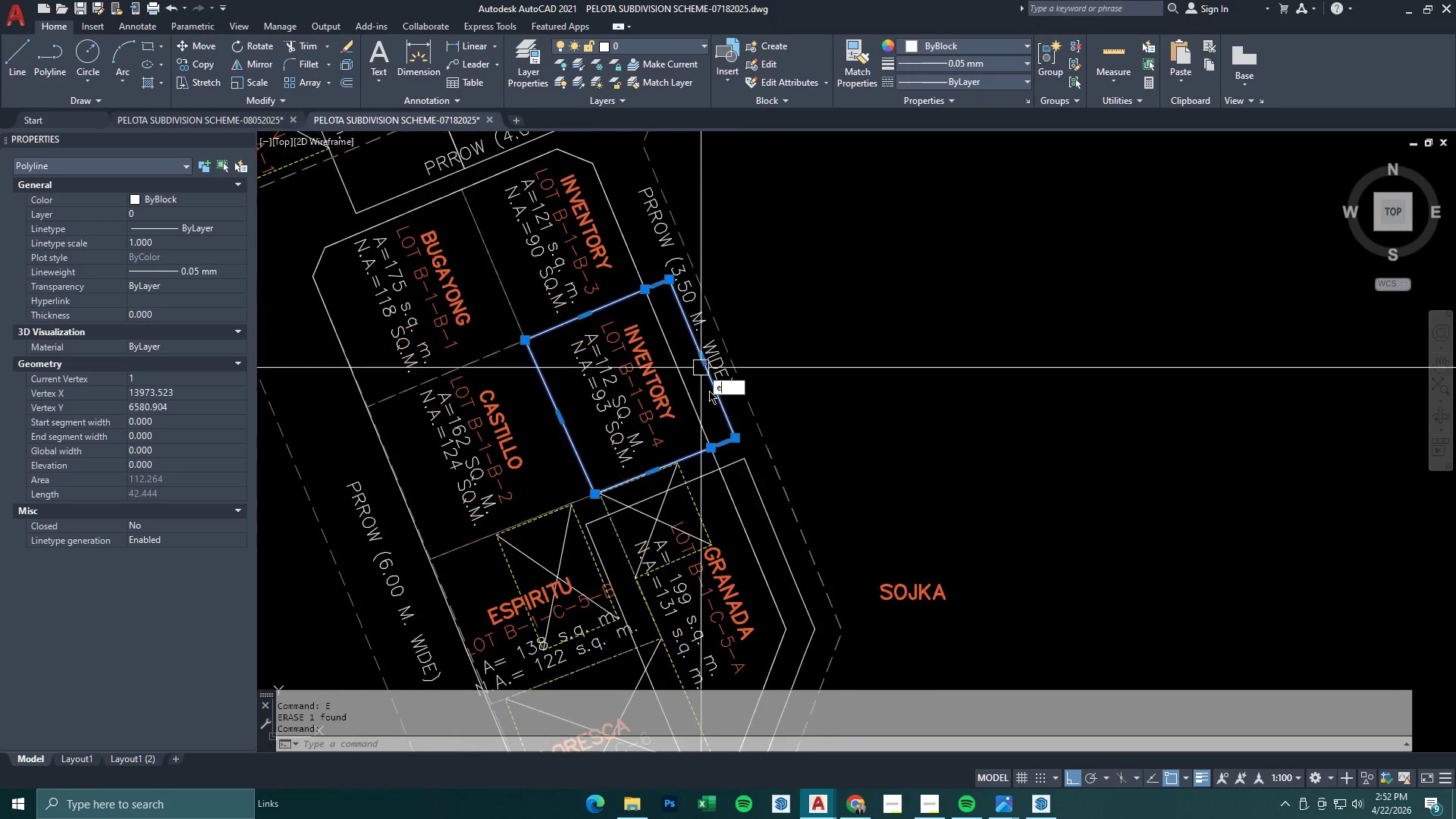 
key(Space)
 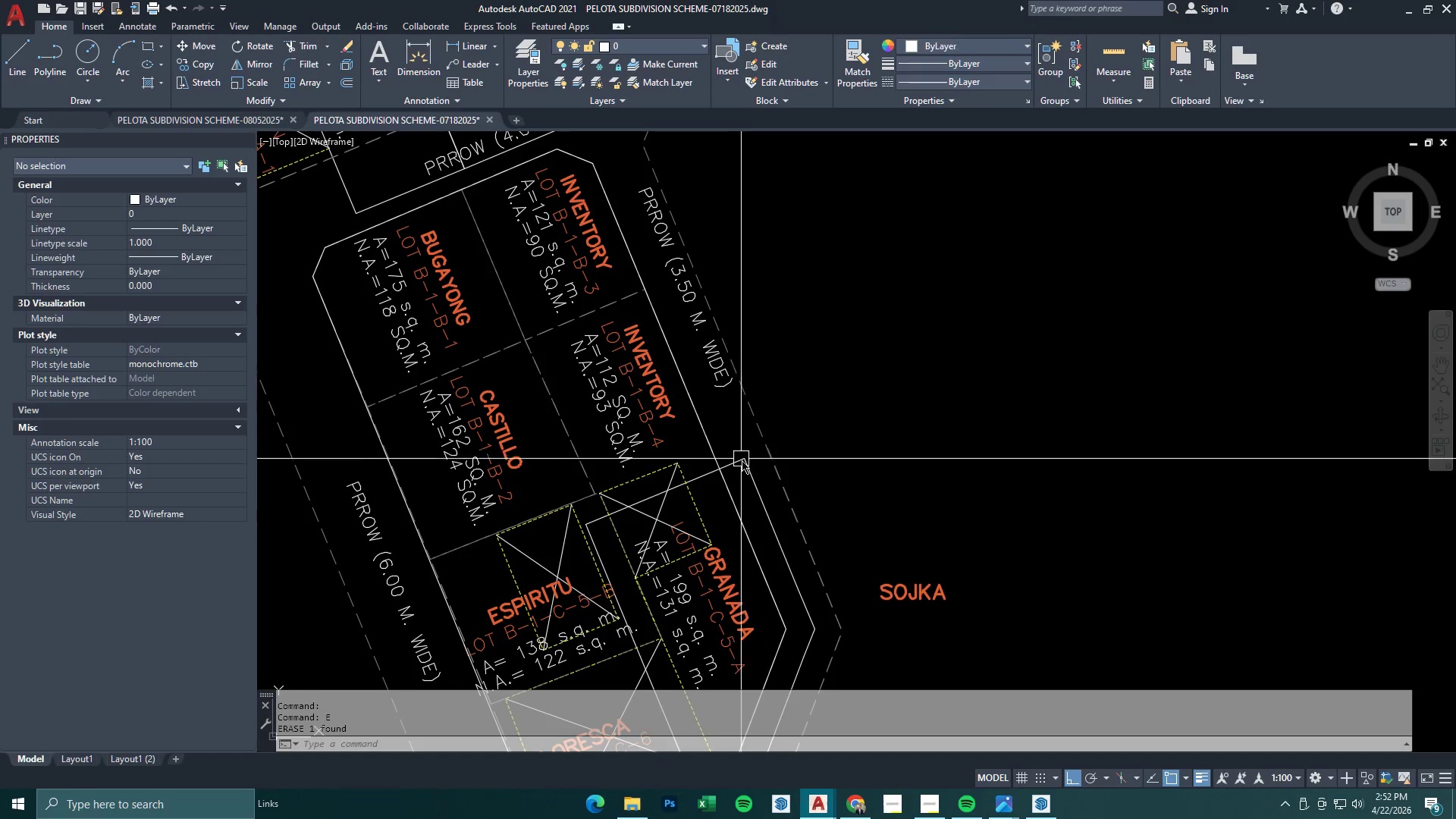 
left_click([746, 465])
 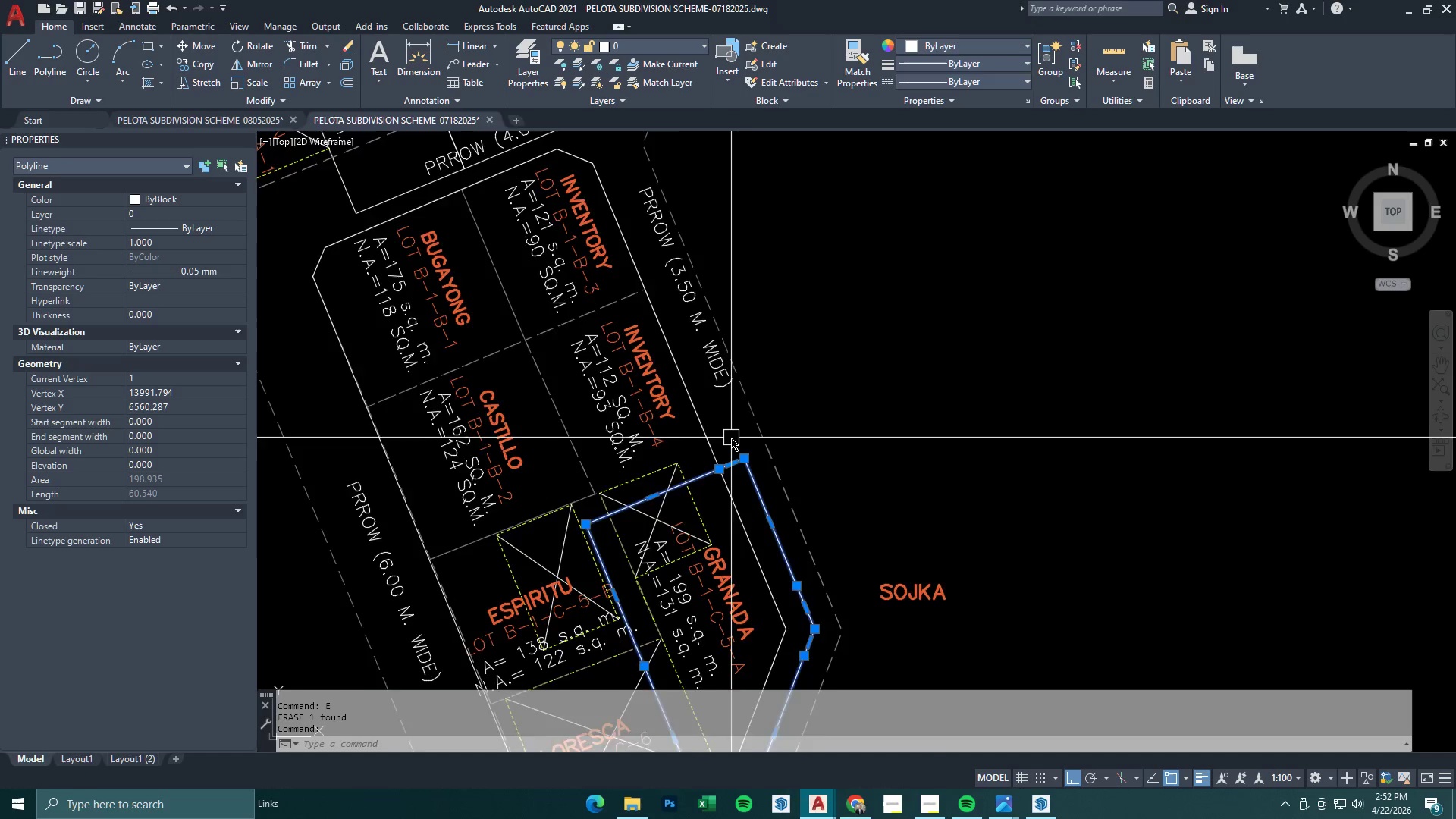 
key(E)
 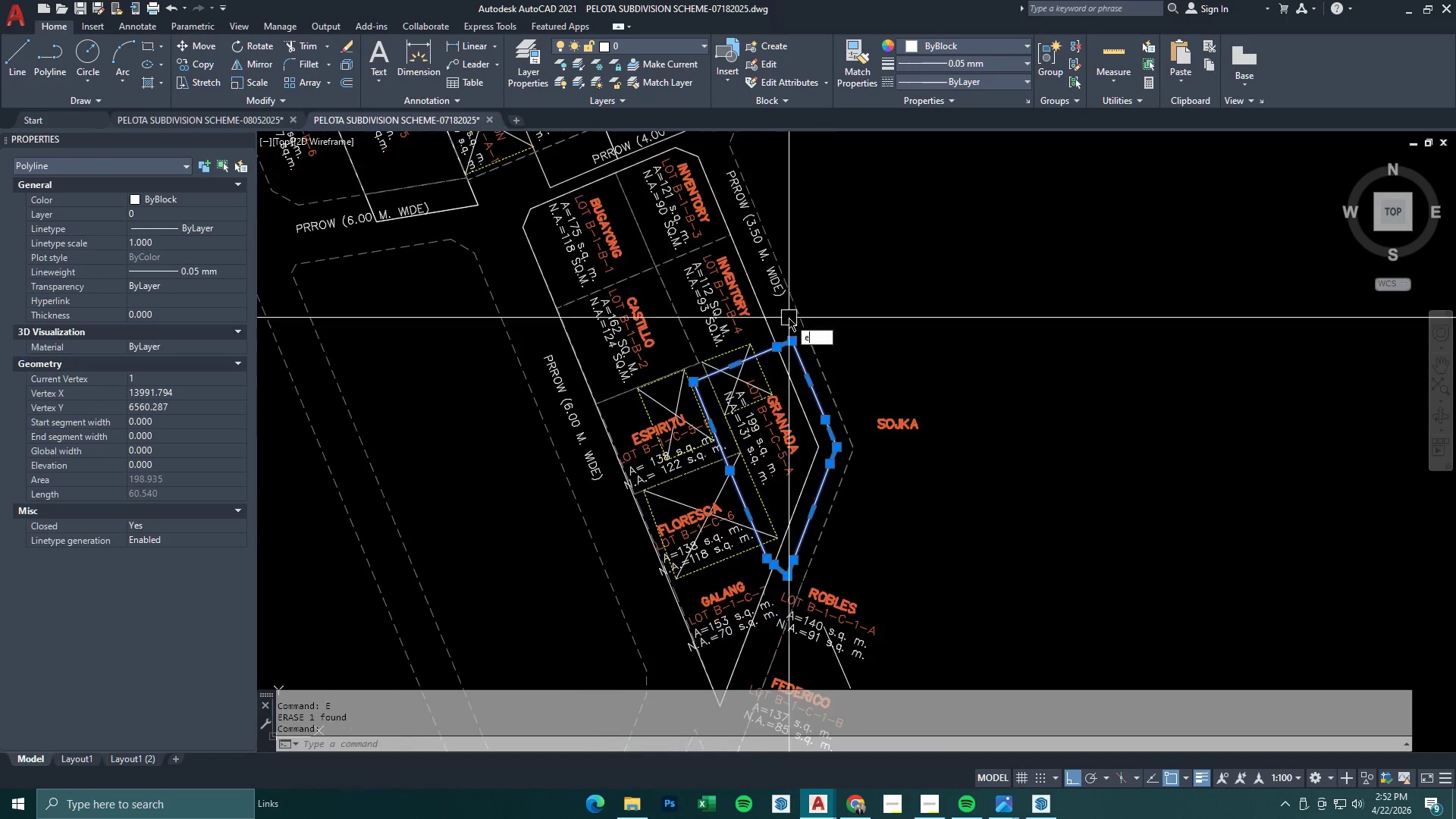 
key(Space)
 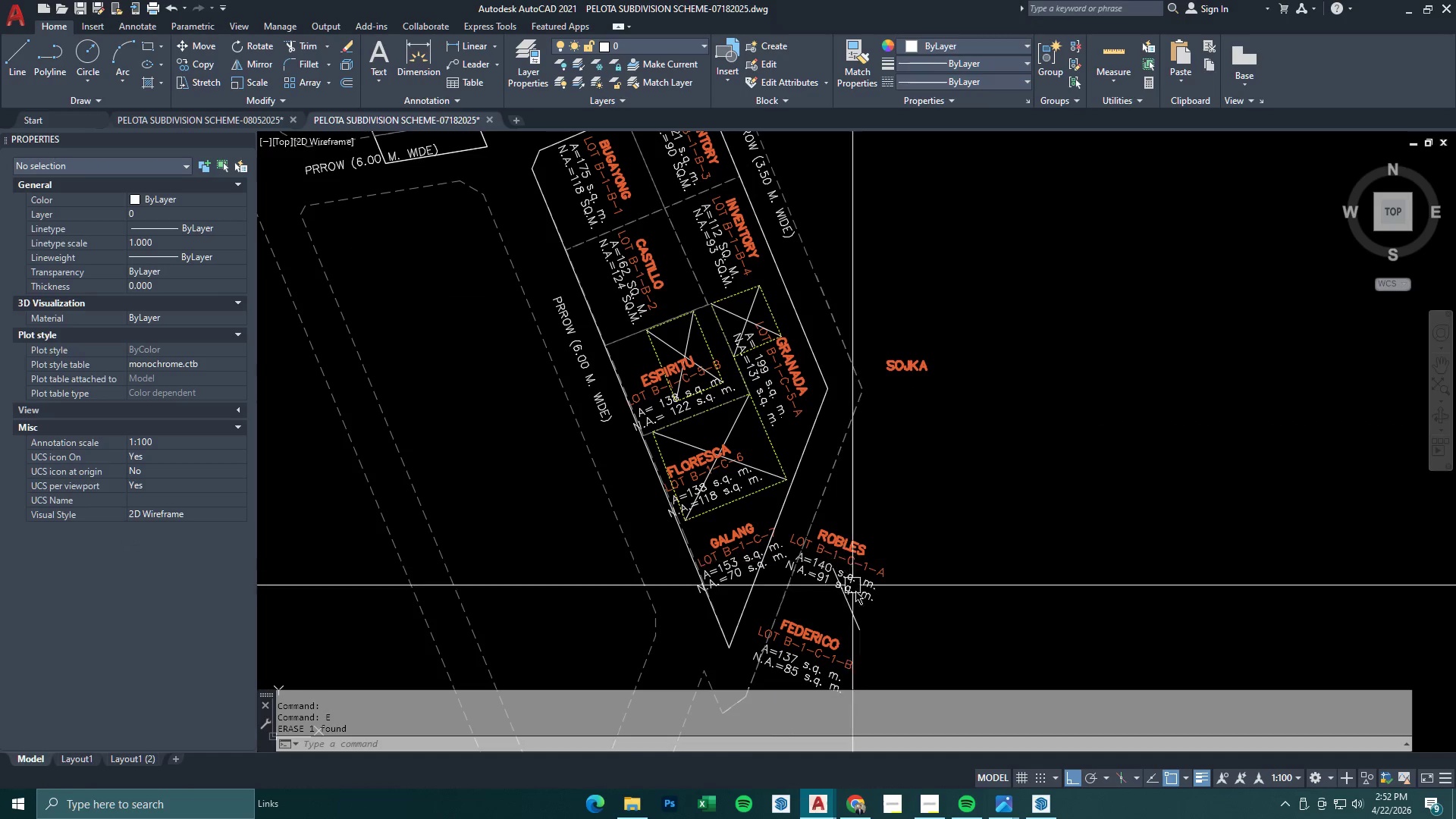 
scroll: coordinate [731, 437], scroll_direction: down, amount: 1.0
 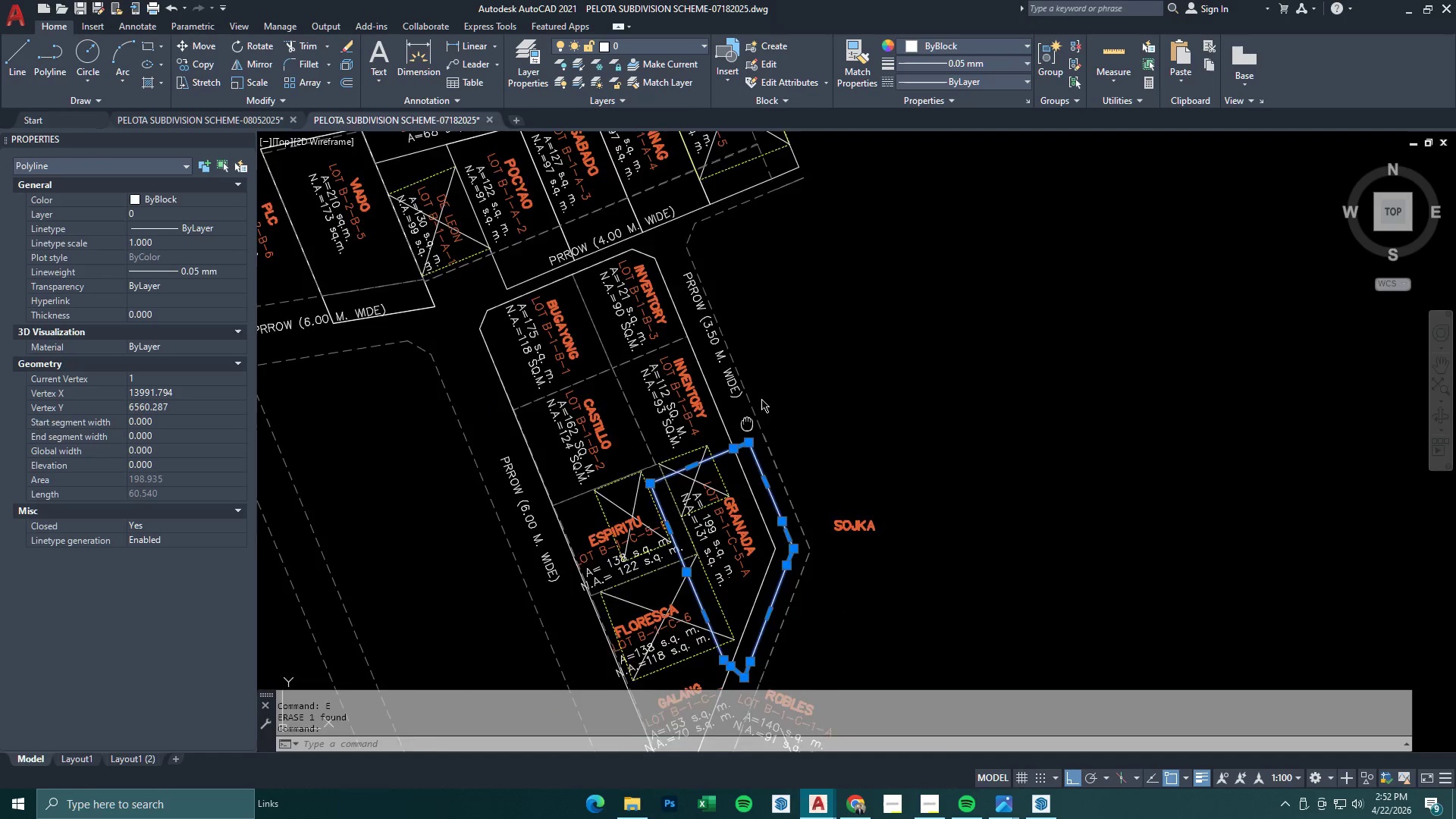 
key(E)
 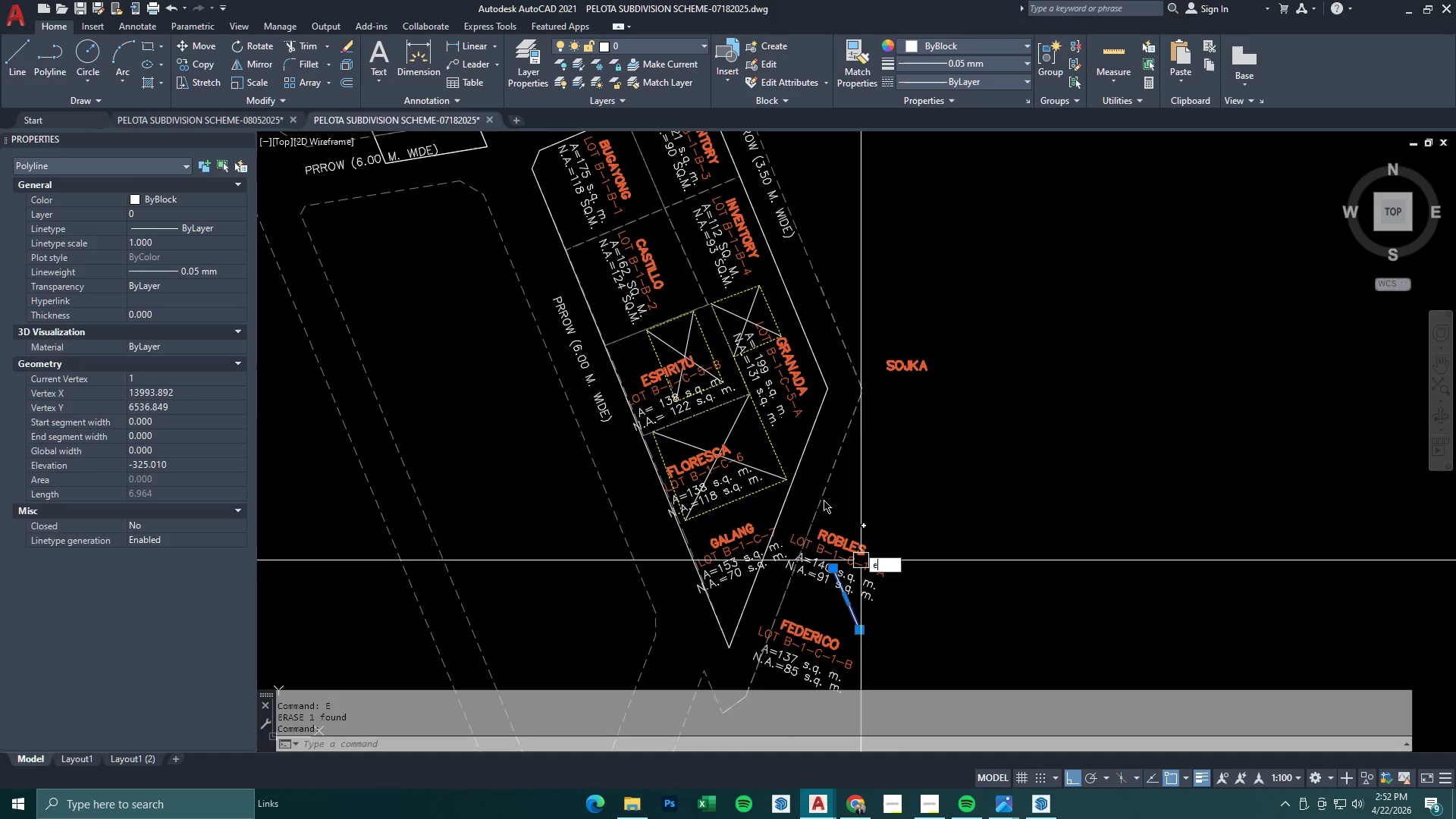 
key(Space)
 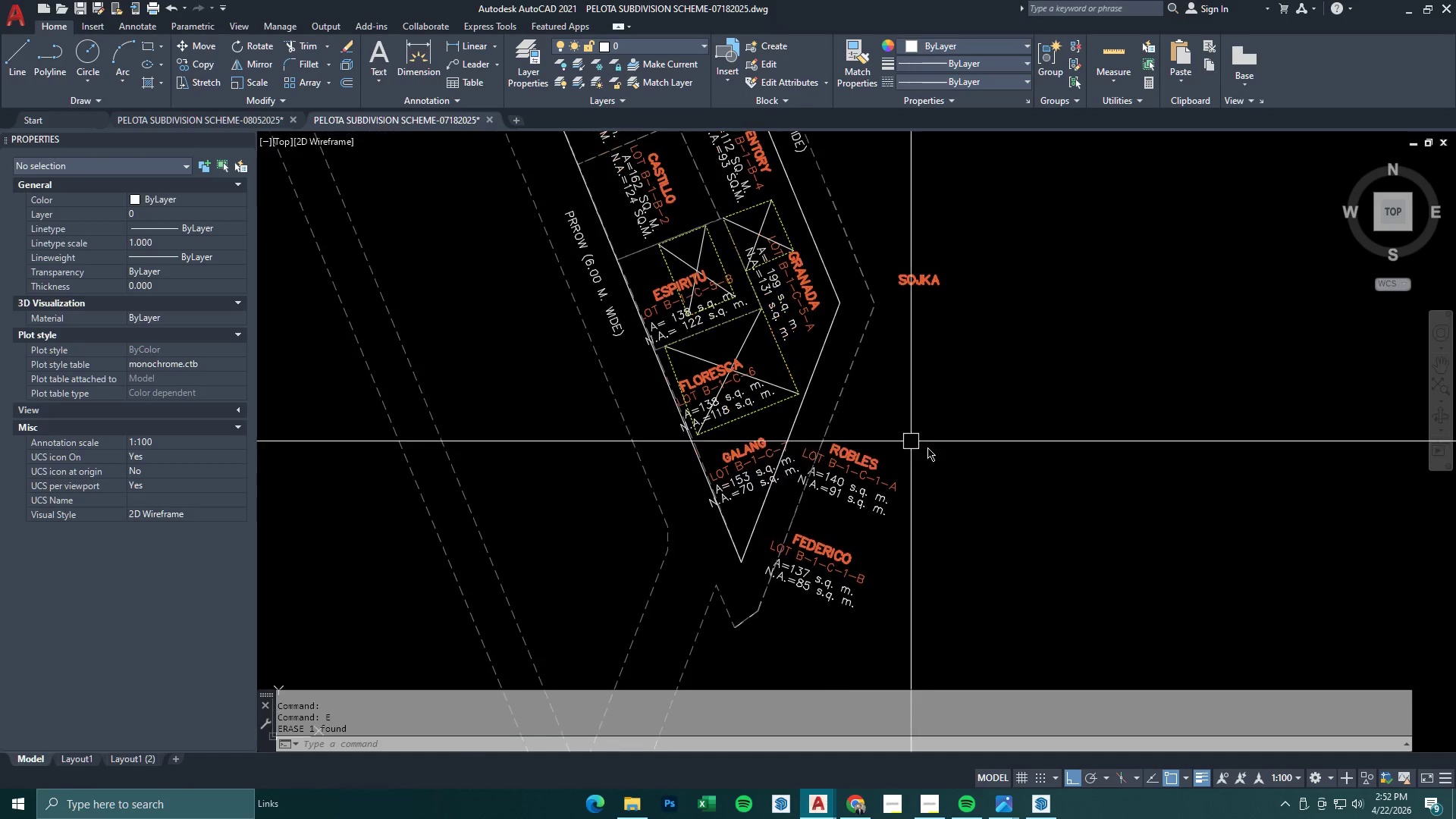 
left_click_drag(start_coordinate=[942, 453], to_coordinate=[919, 485])
 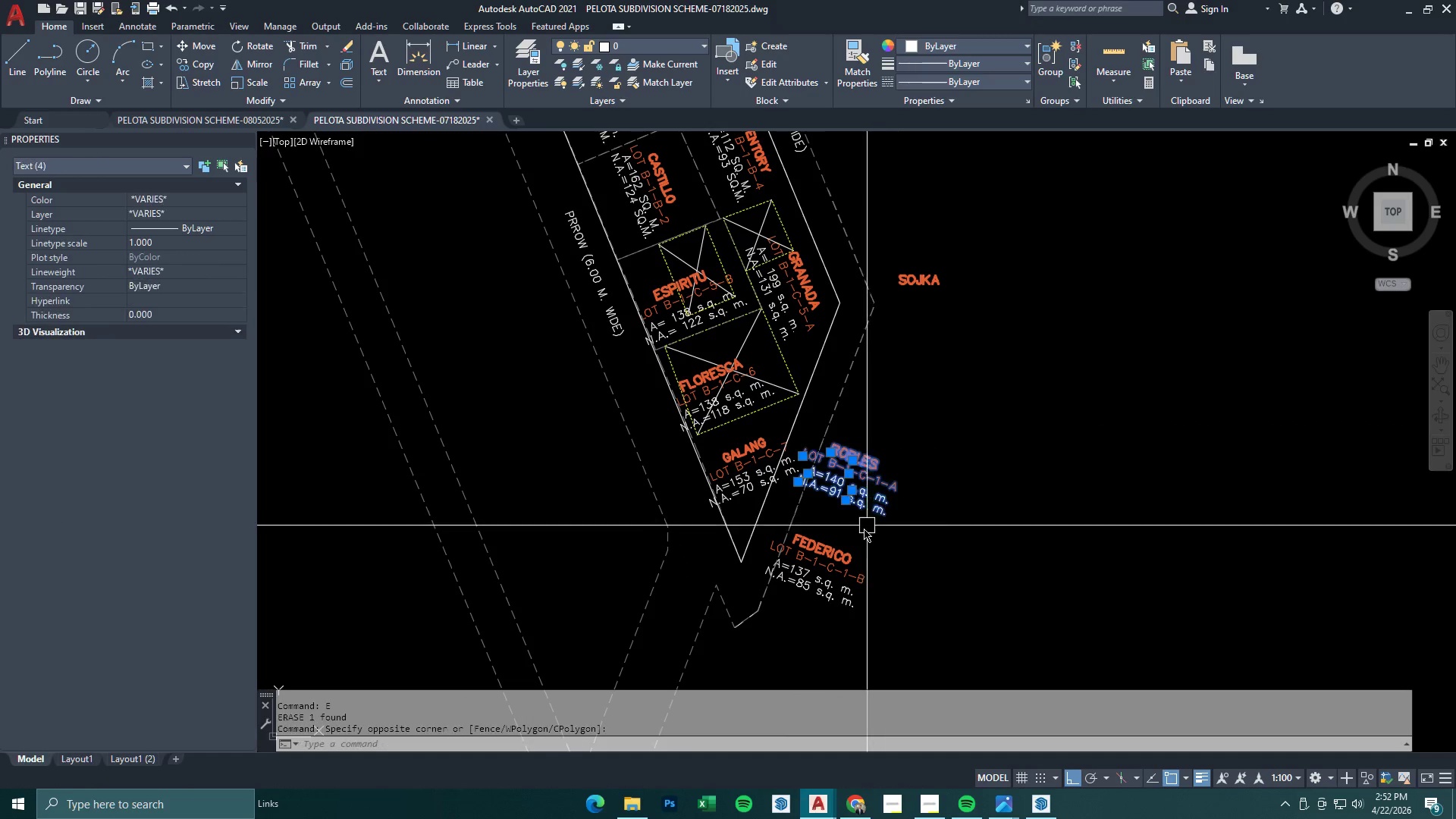 
key(E)
 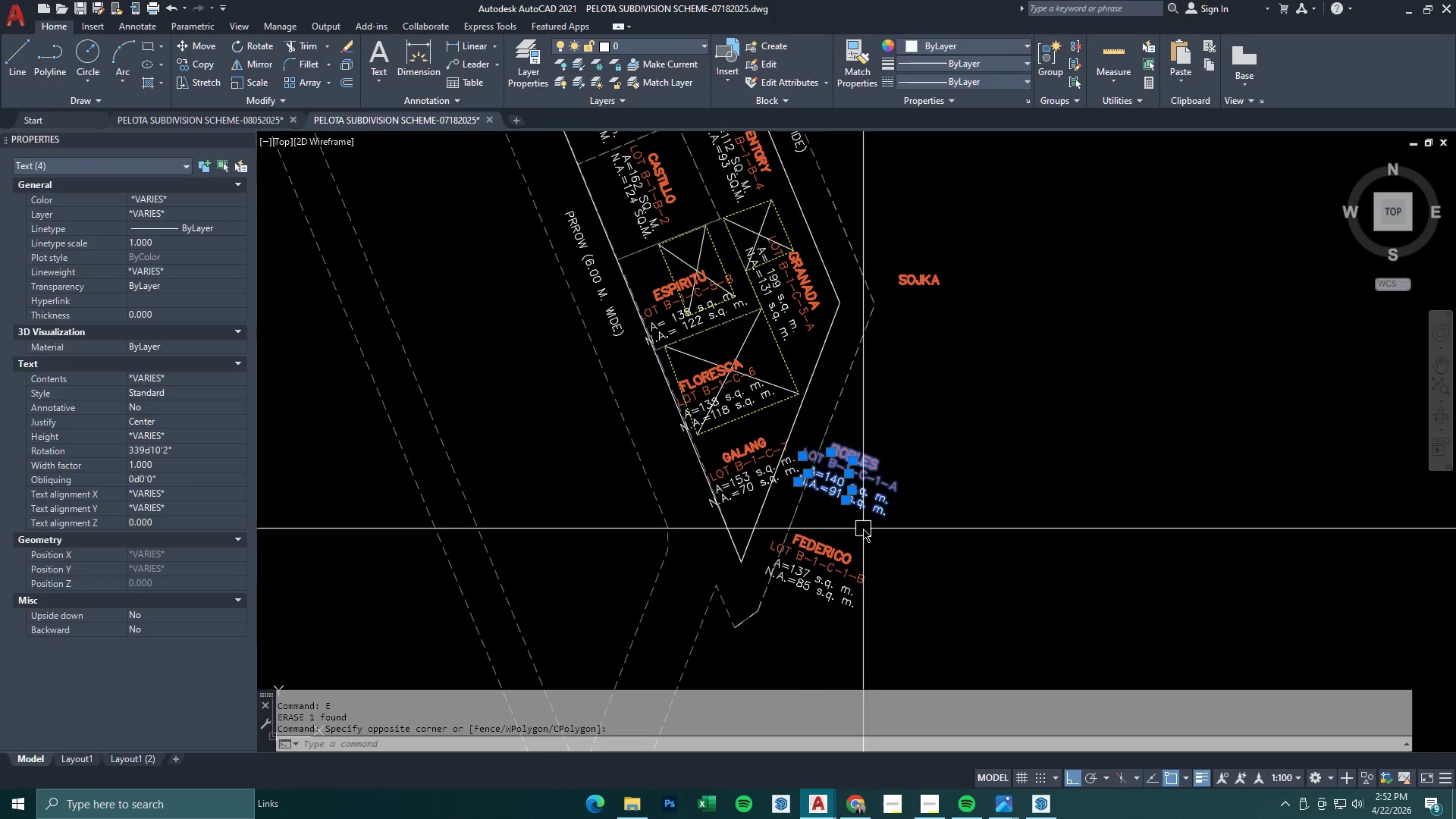 
key(Space)
 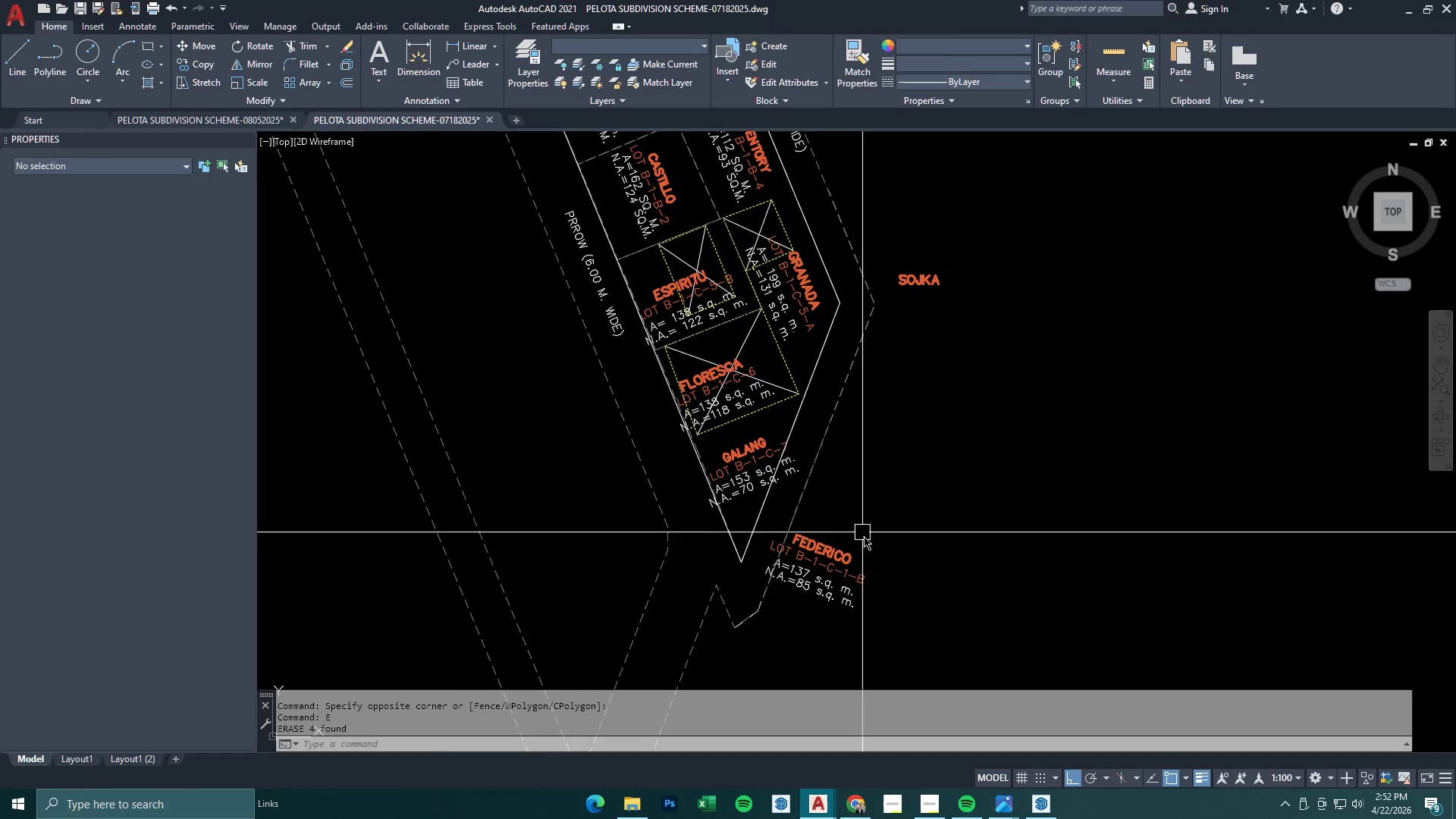 
triple_click([868, 535])
 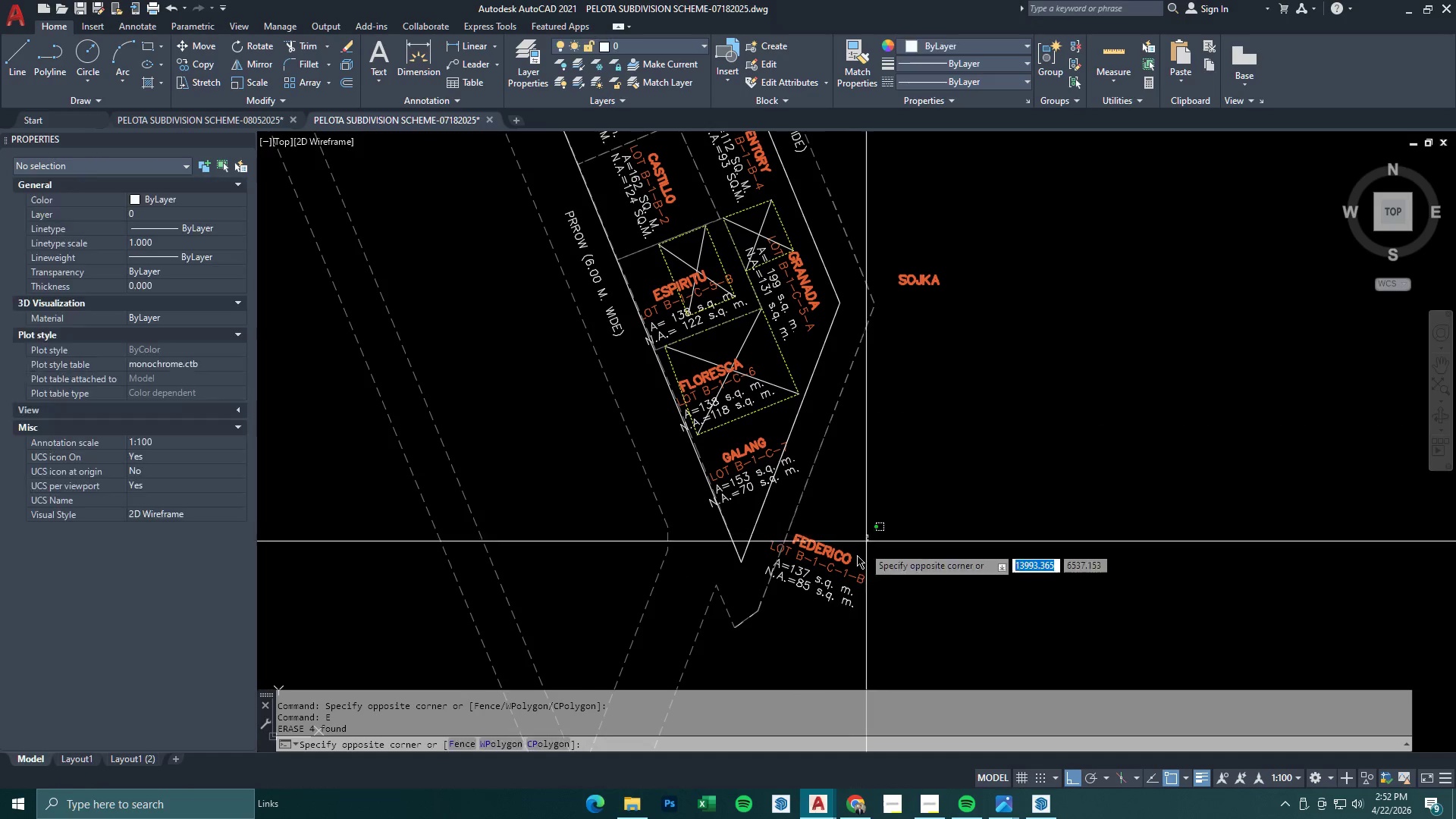 
left_click_drag(start_coordinate=[843, 579], to_coordinate=[834, 593])
 